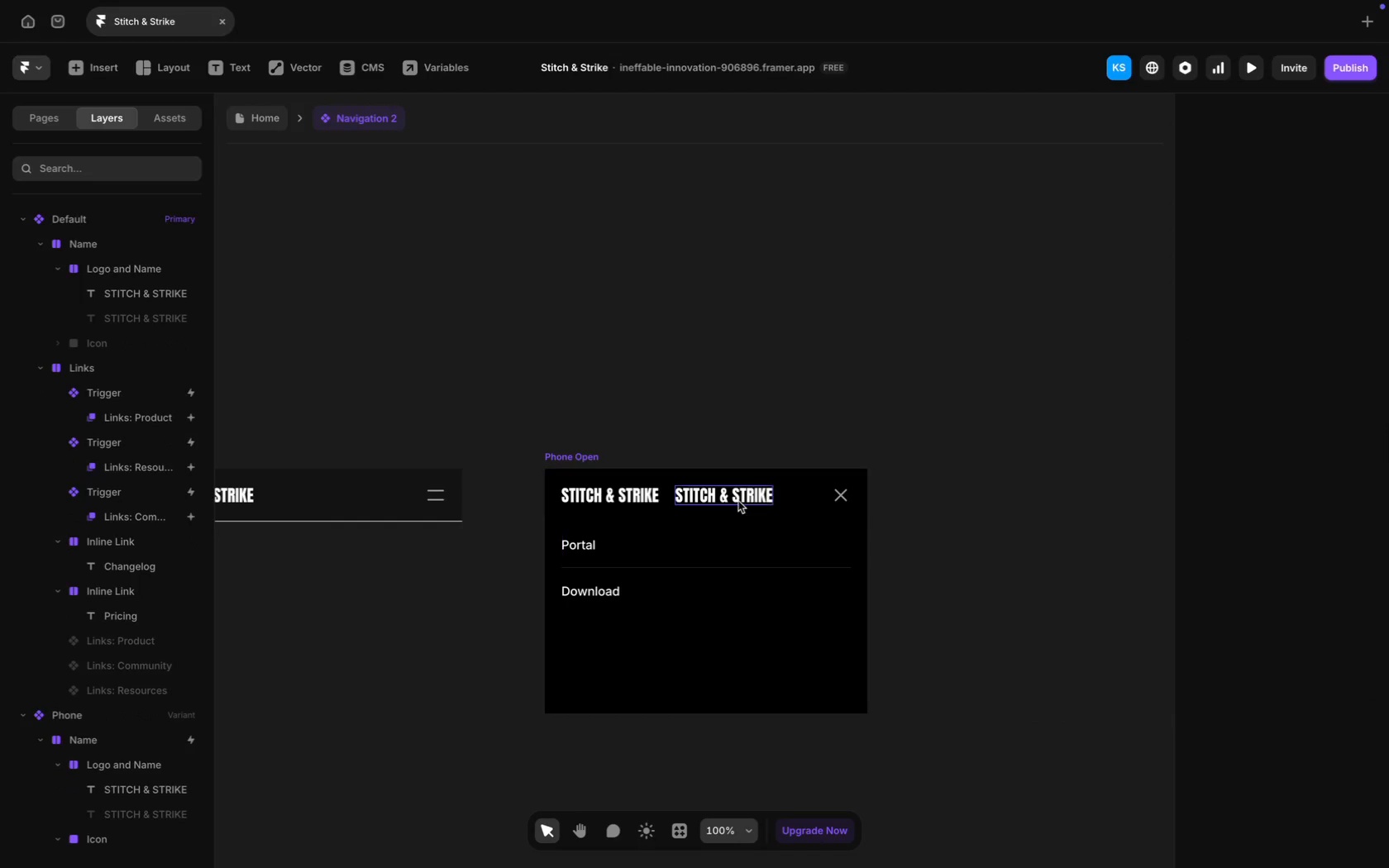 
left_click([738, 500])
 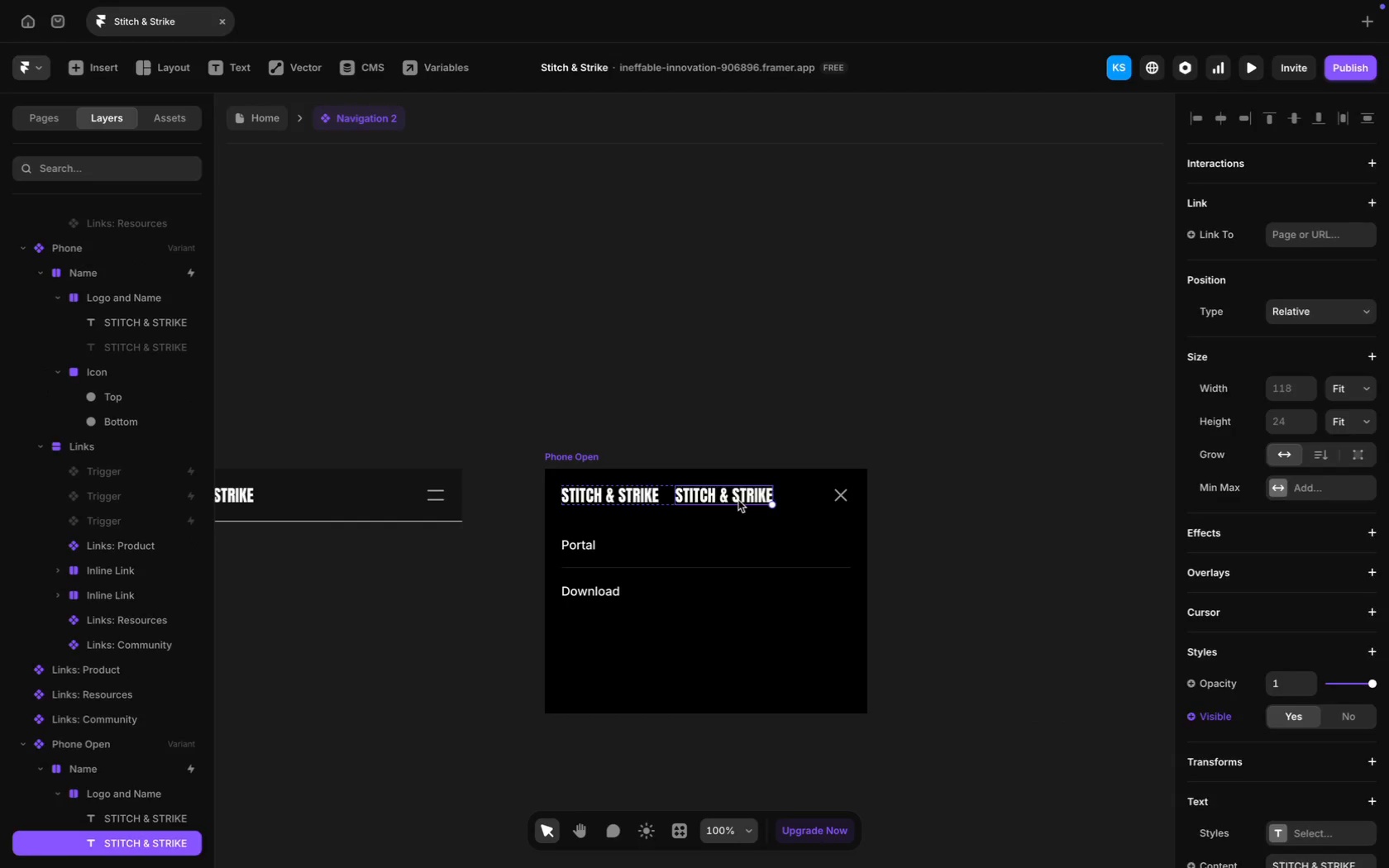 
key(Backspace)
 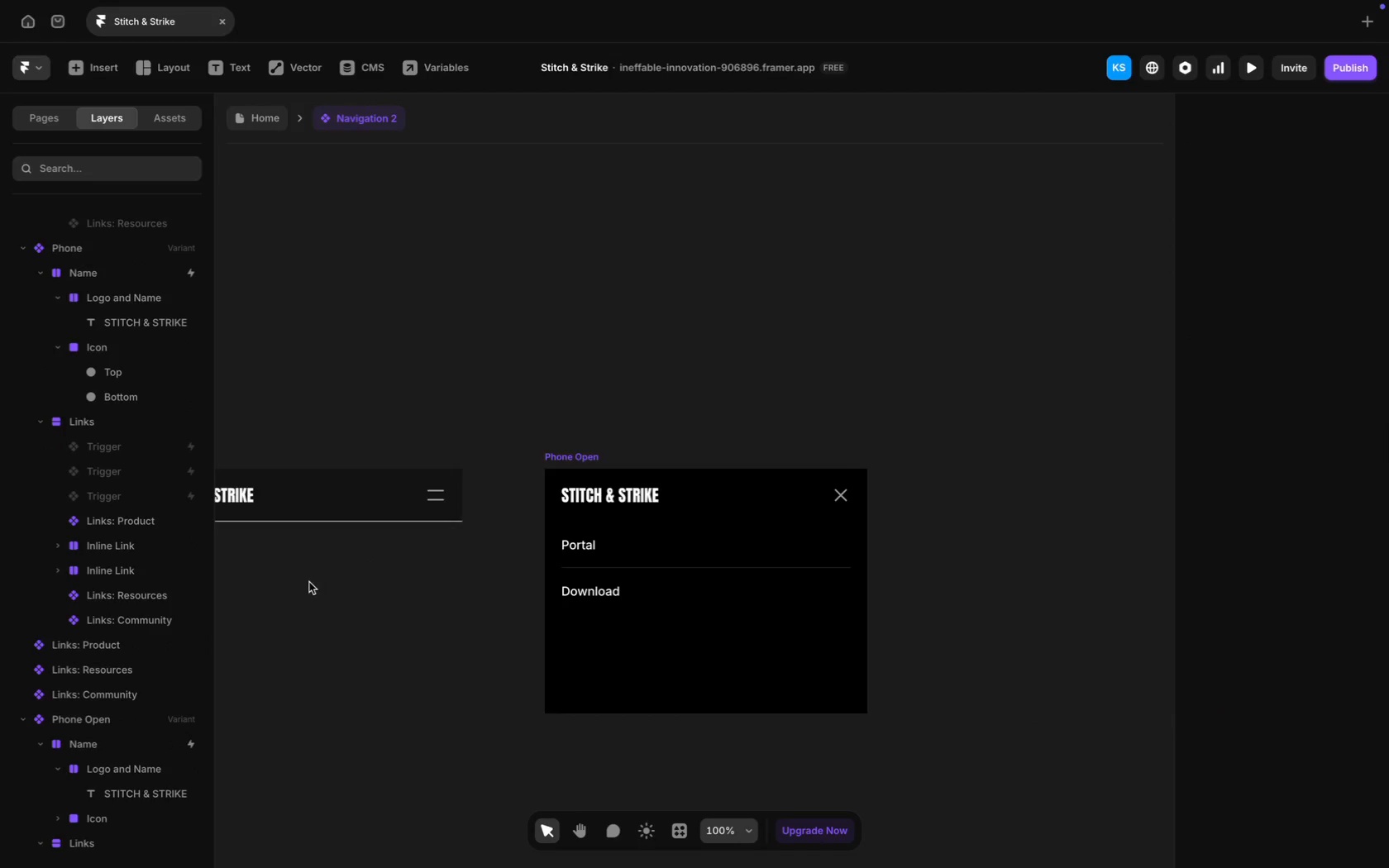 
left_click([800, 474])
 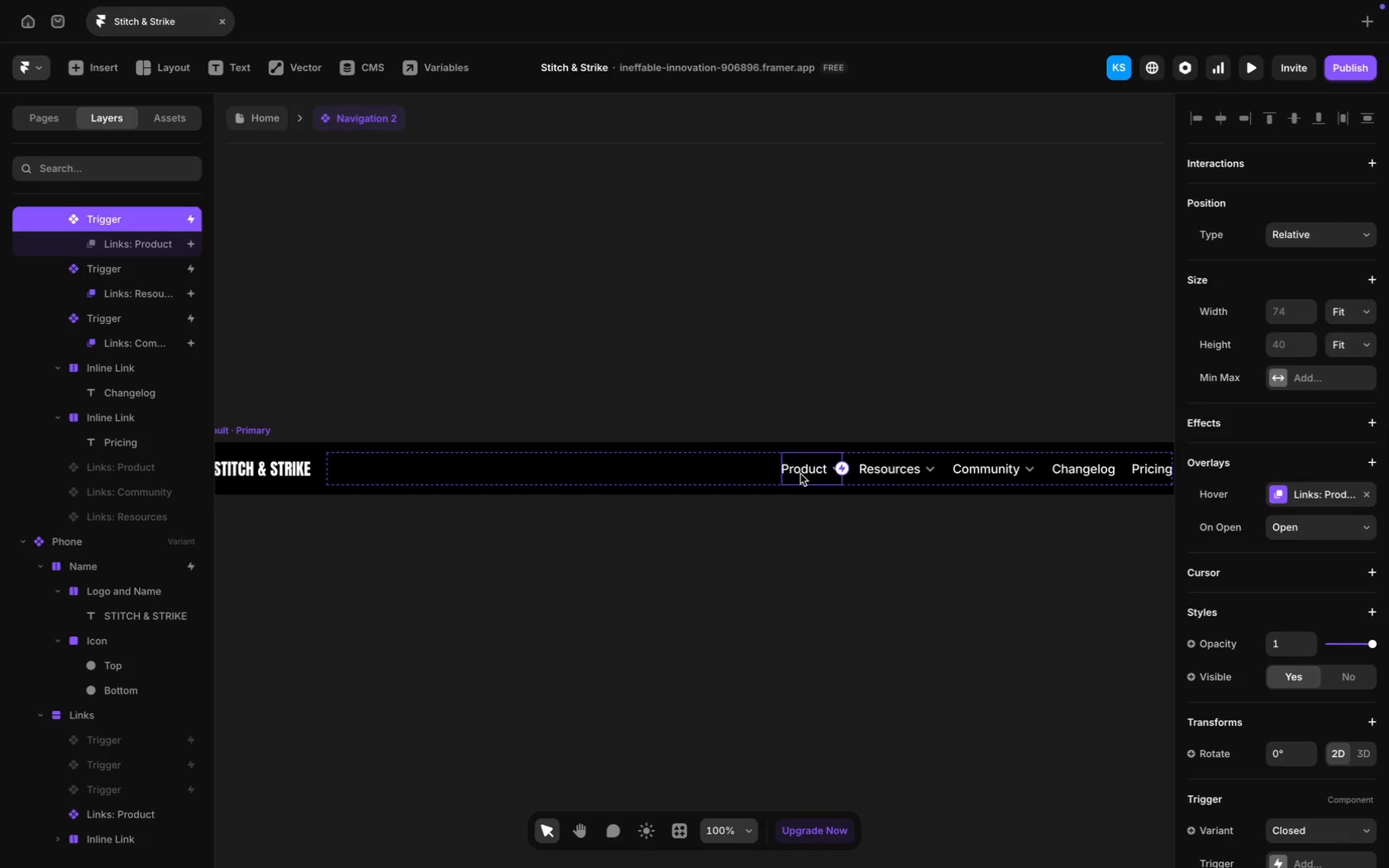 
scroll: coordinate [305, 582], scroll_direction: up, amount: 99.0
 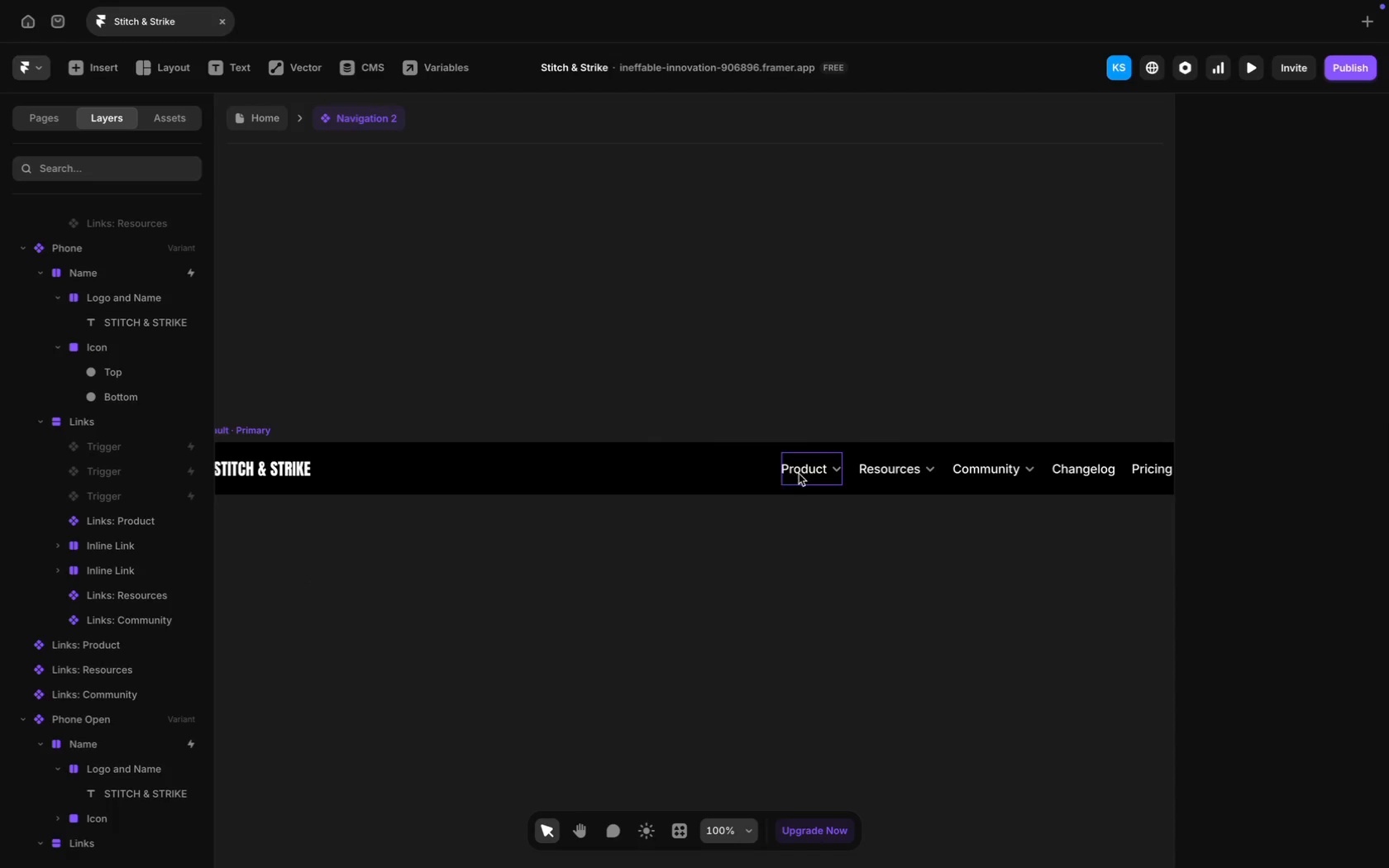 
key(Backspace)
 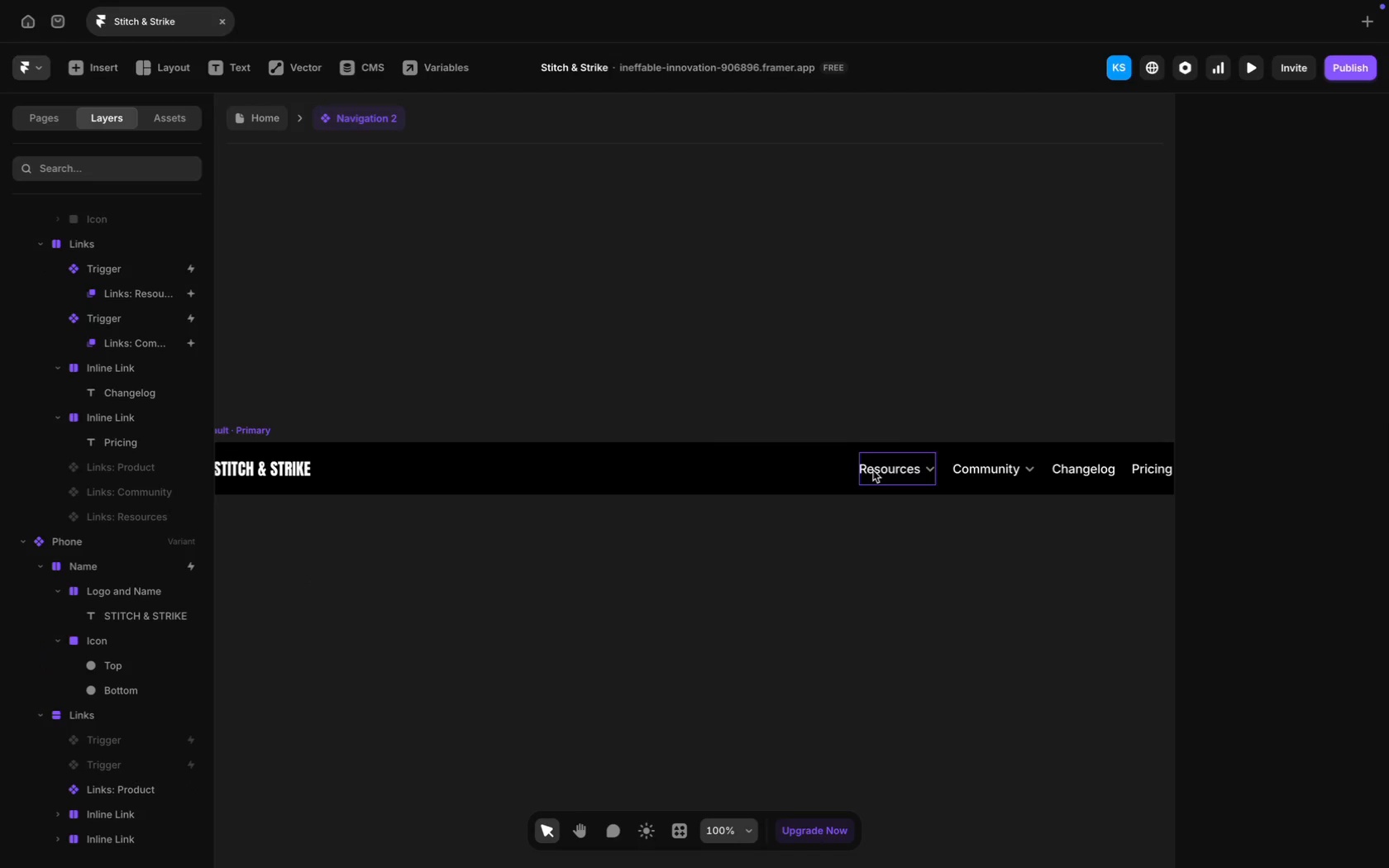 
left_click([875, 473])
 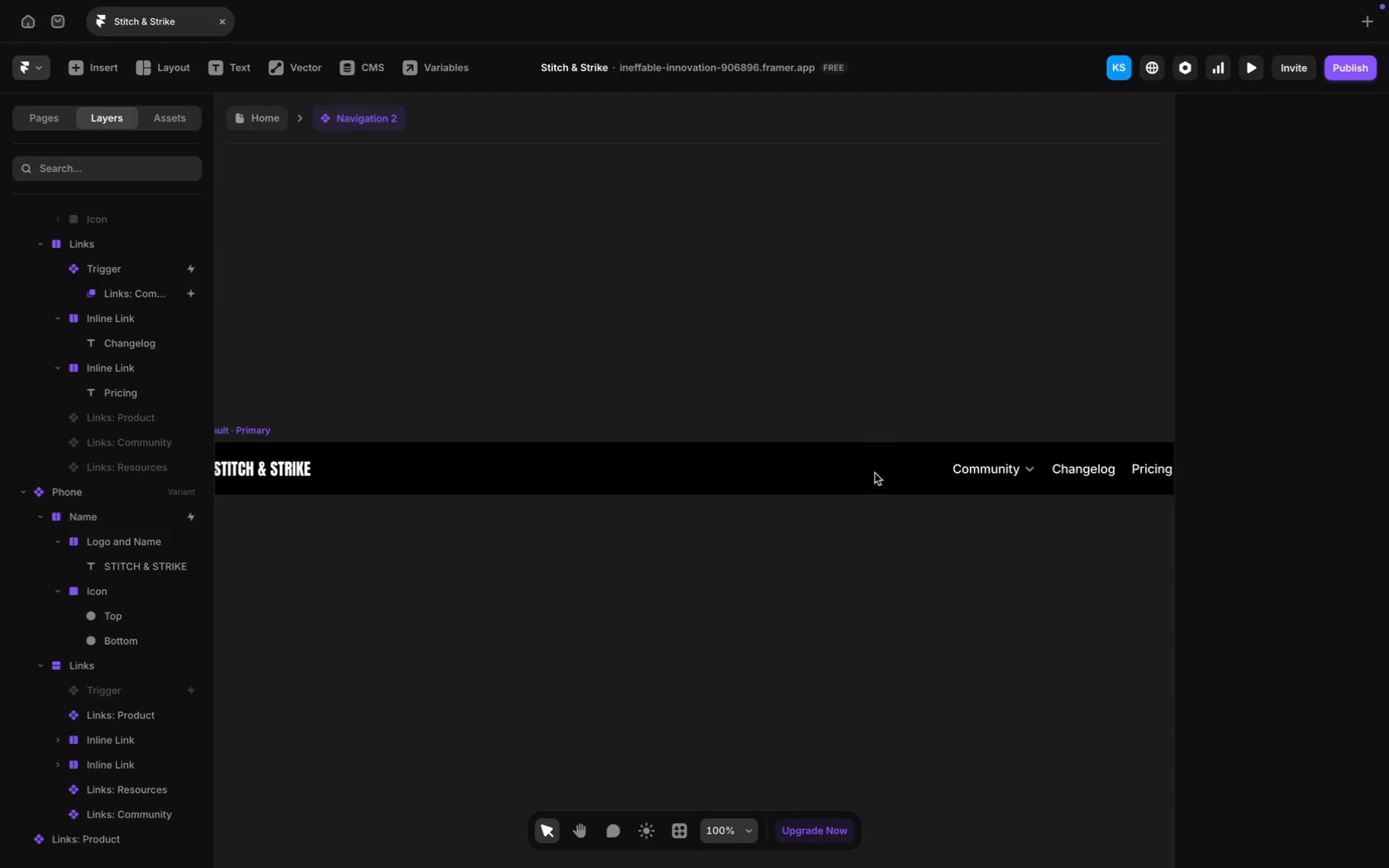 
key(Backspace)
 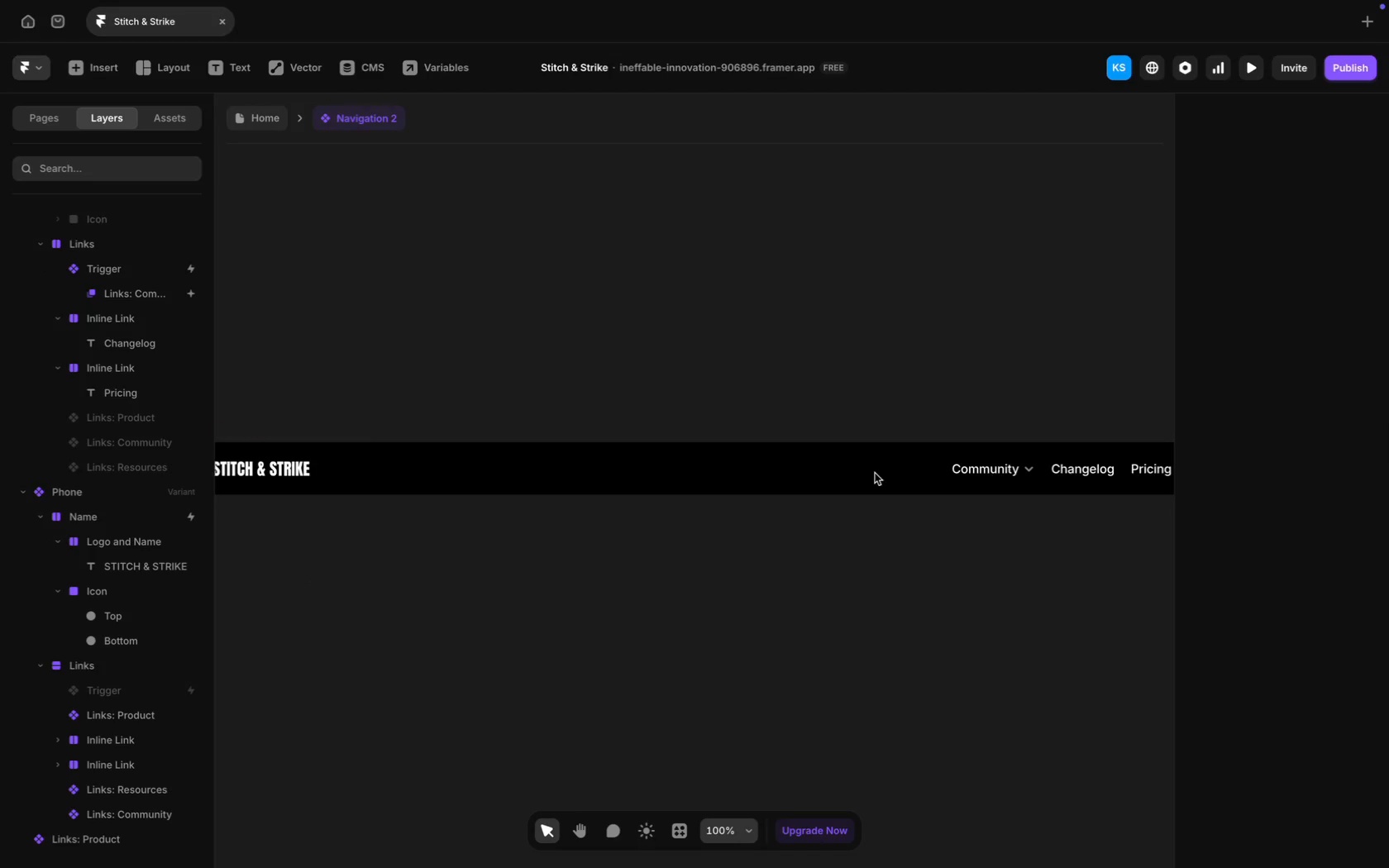 
left_click([742, 479])
 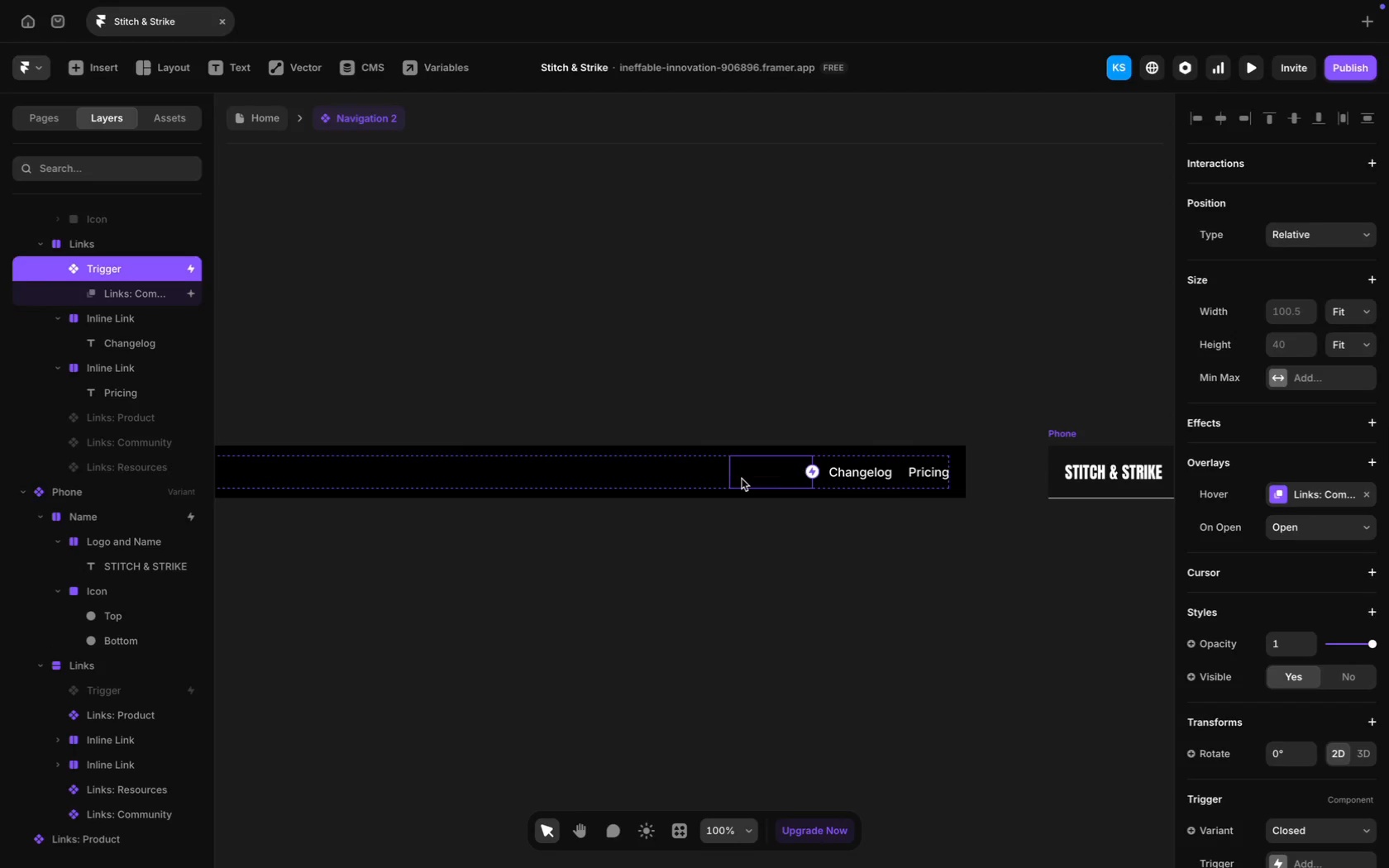 
scroll: coordinate [875, 473], scroll_direction: down, amount: 21.0
 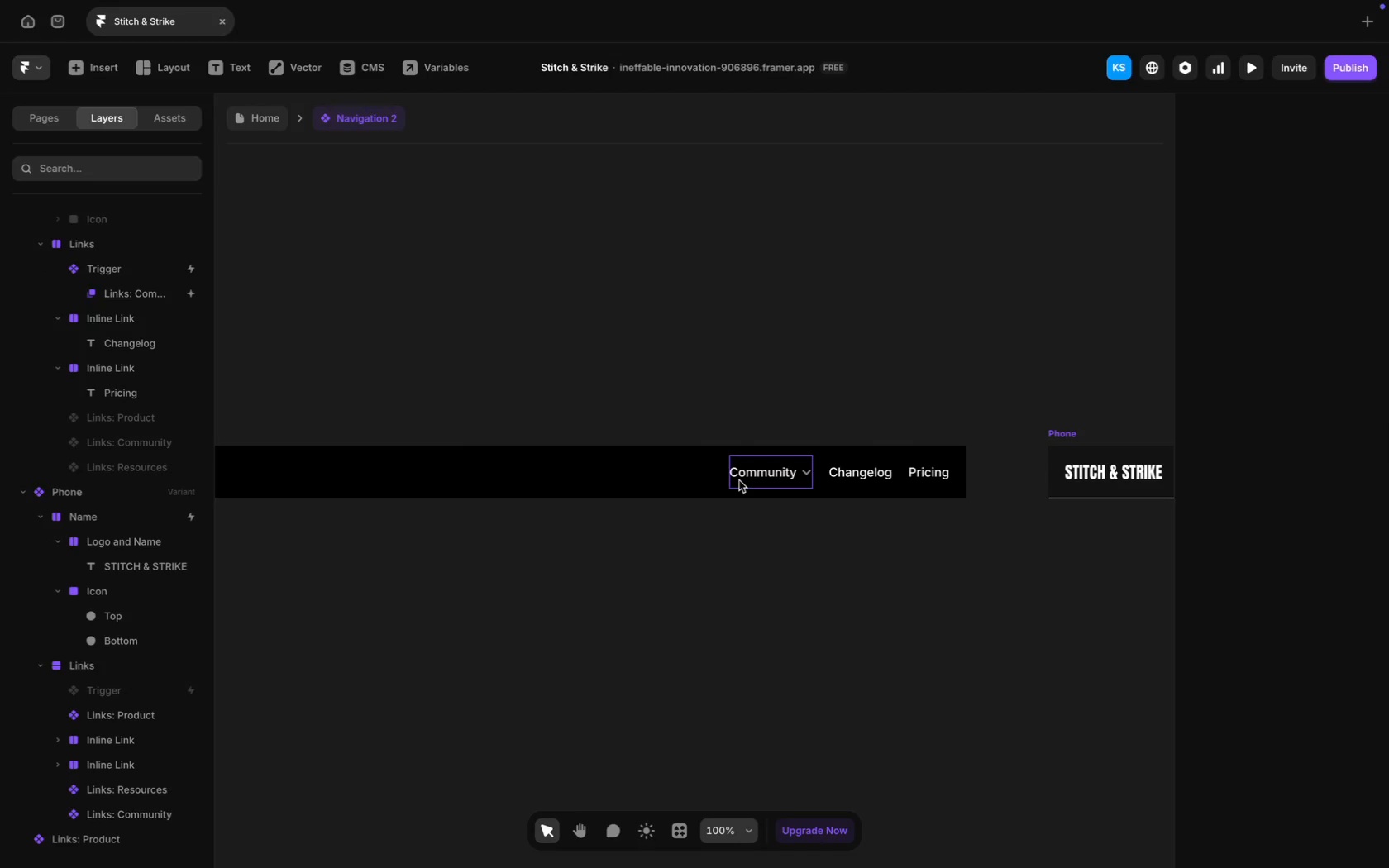 
key(Backspace)
 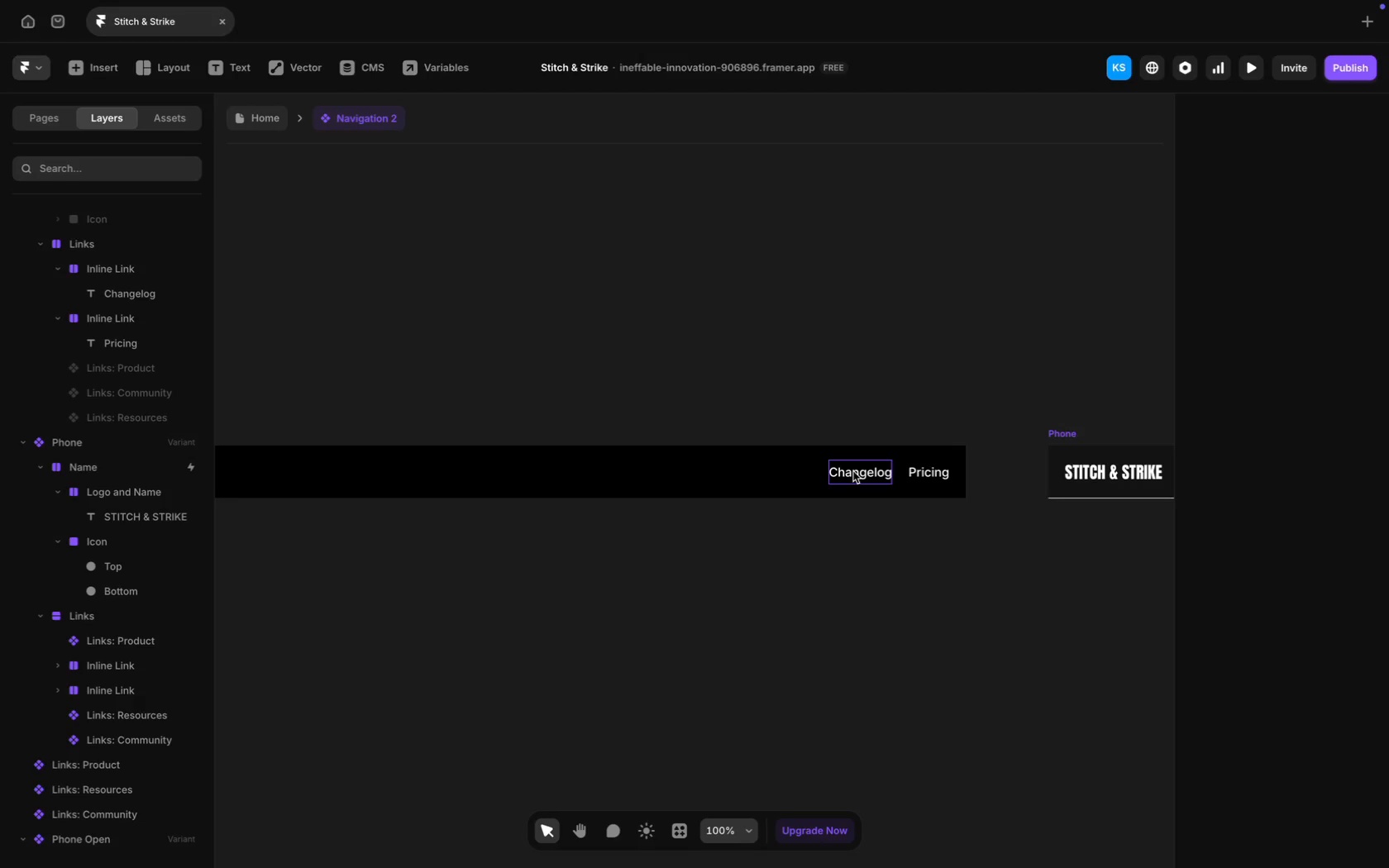 
wait(7.07)
 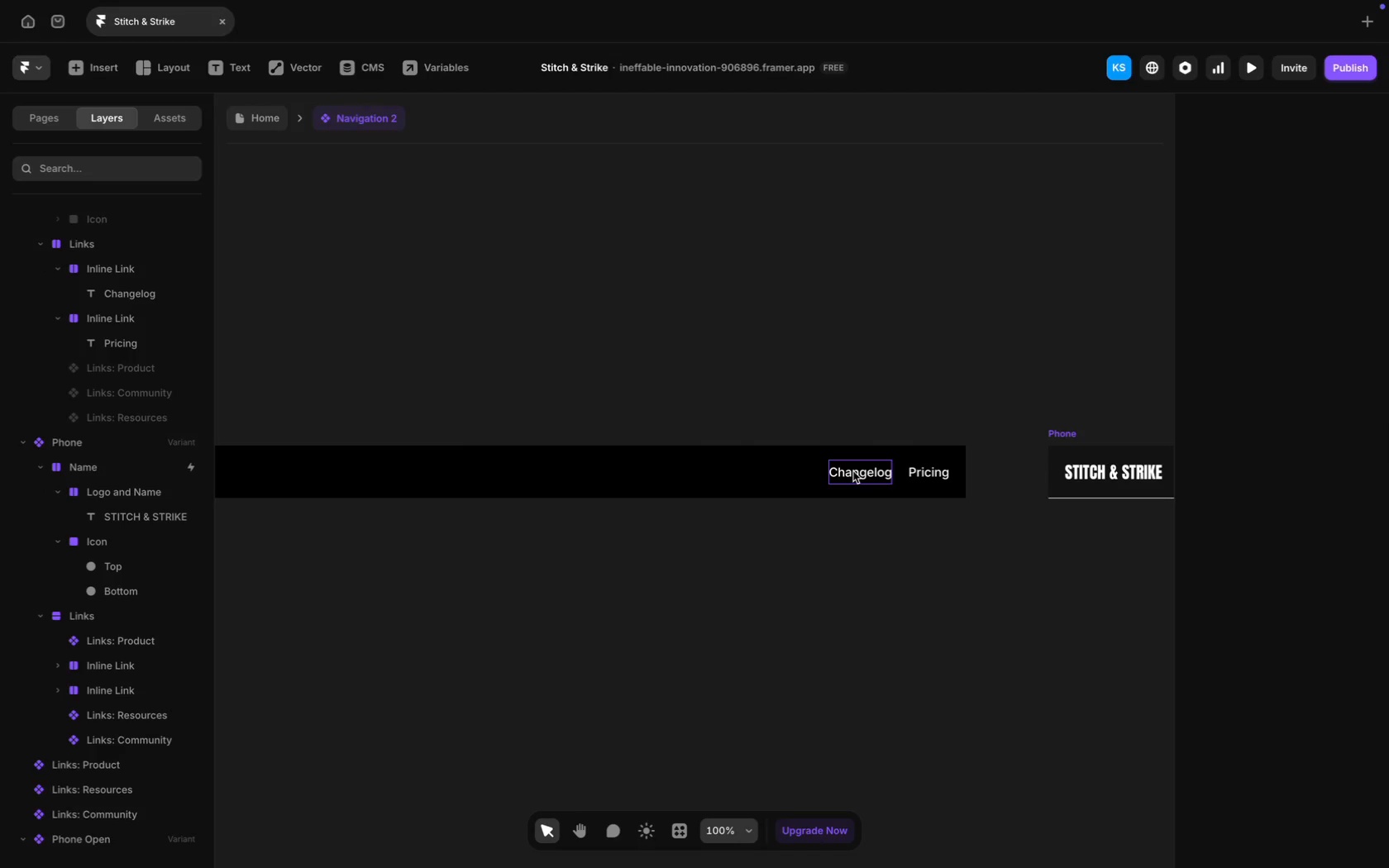 
type(Dow)
 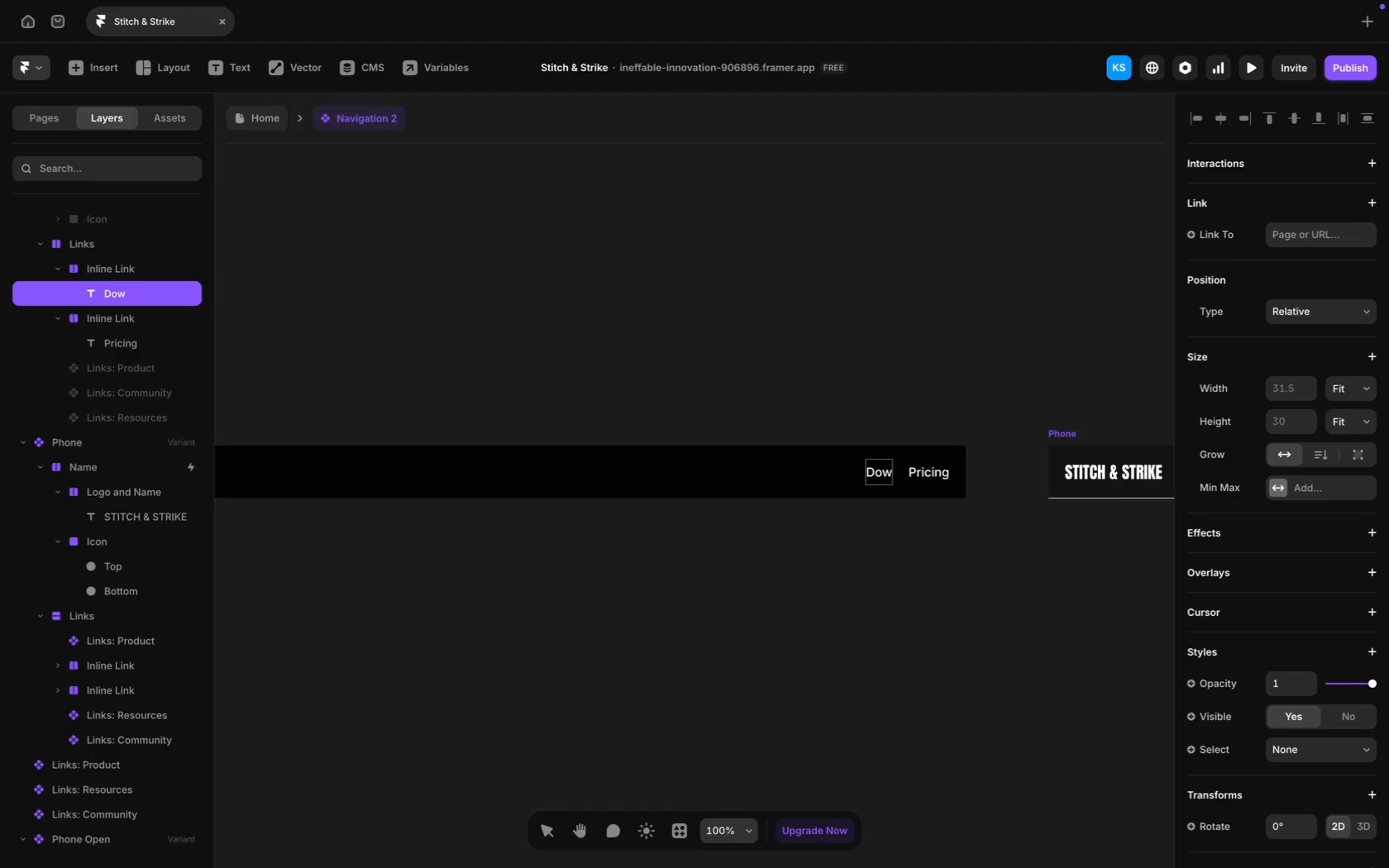 
key(Meta+A)
 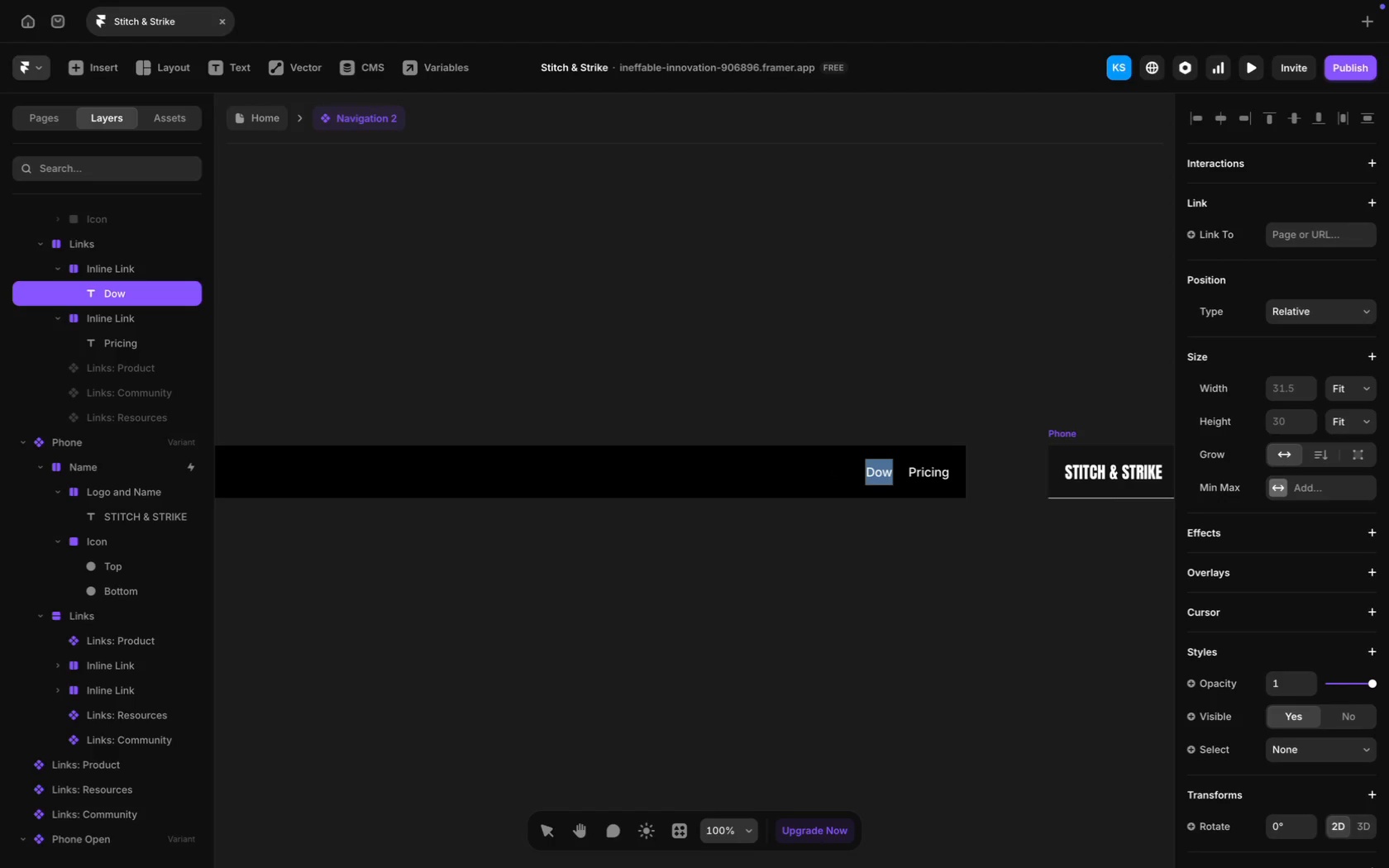 
type(Portal)
 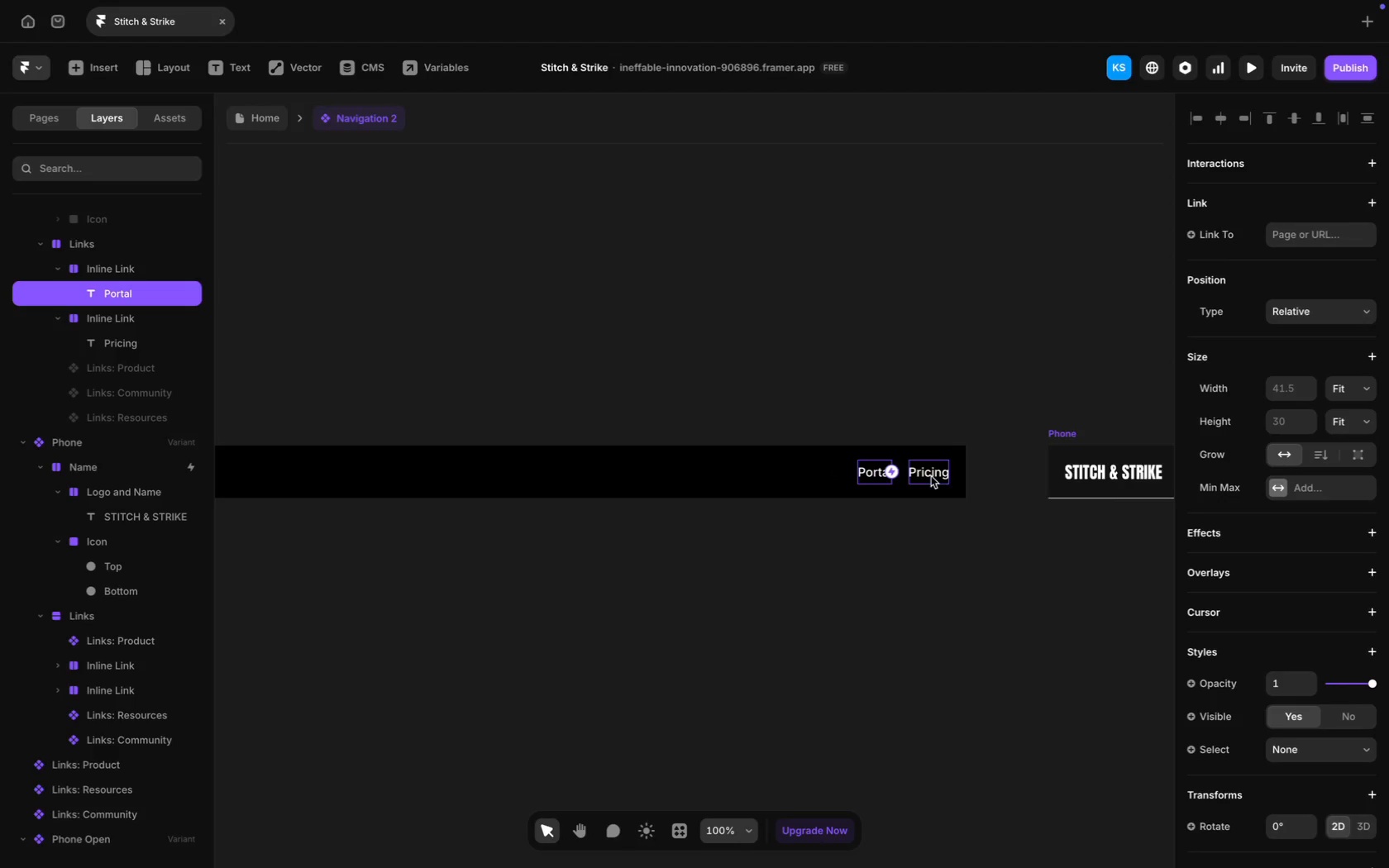 
double_click([931, 475])
 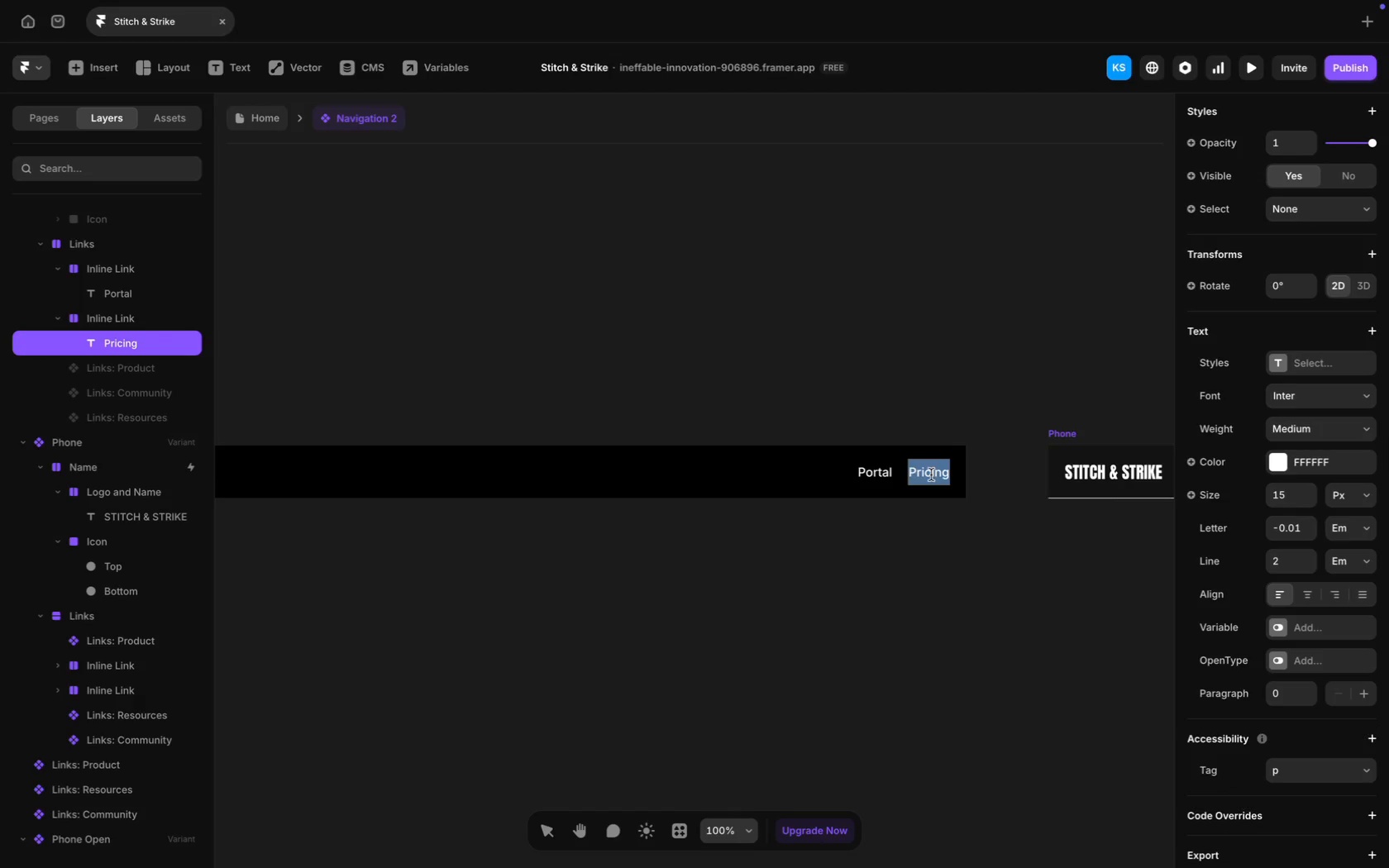 
type(Dow)
key(Backspace)
 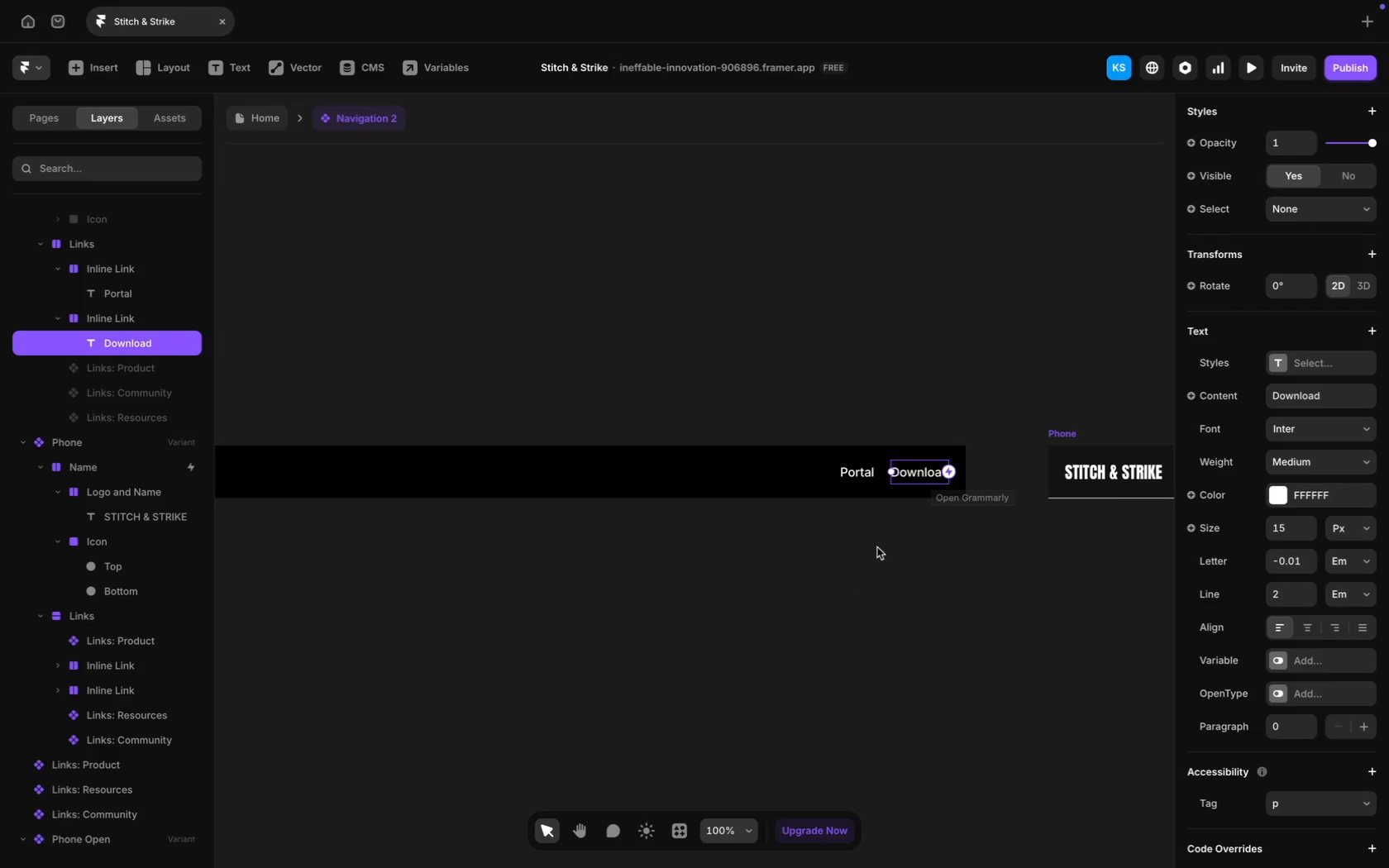 
left_click([942, 603])
 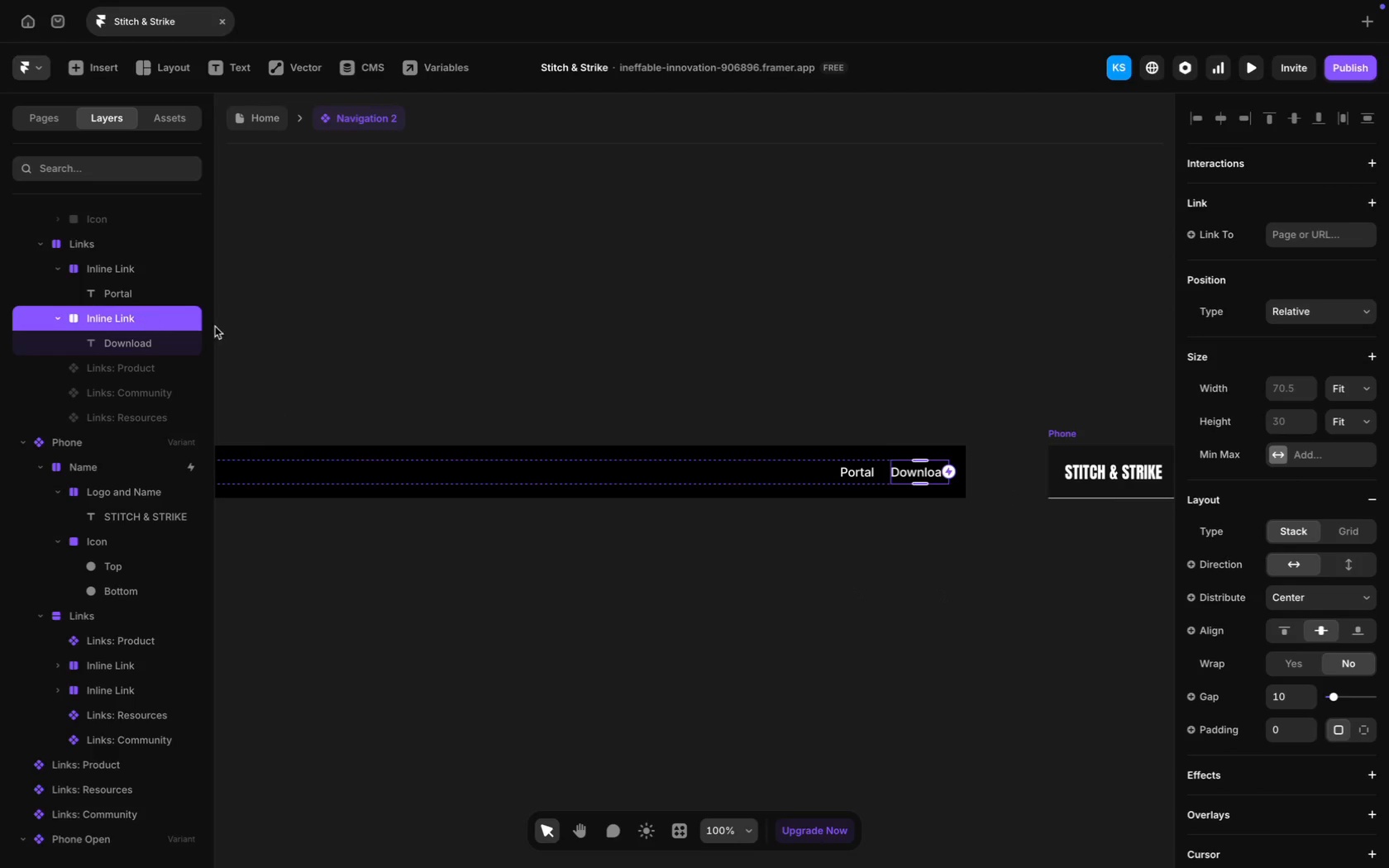 
scroll: coordinate [1309, 412], scroll_direction: up, amount: 1.0
 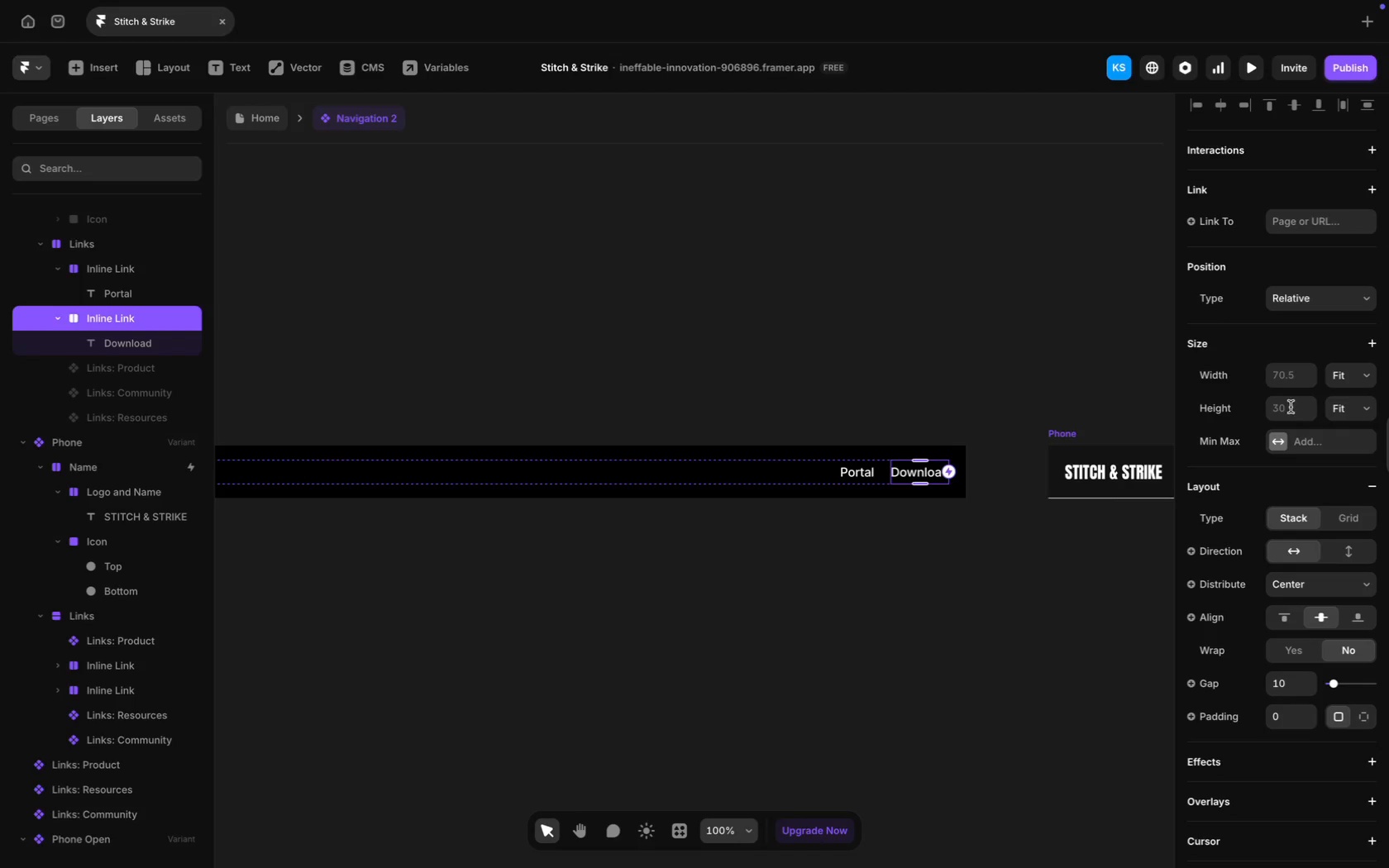 
left_click([1290, 382])
 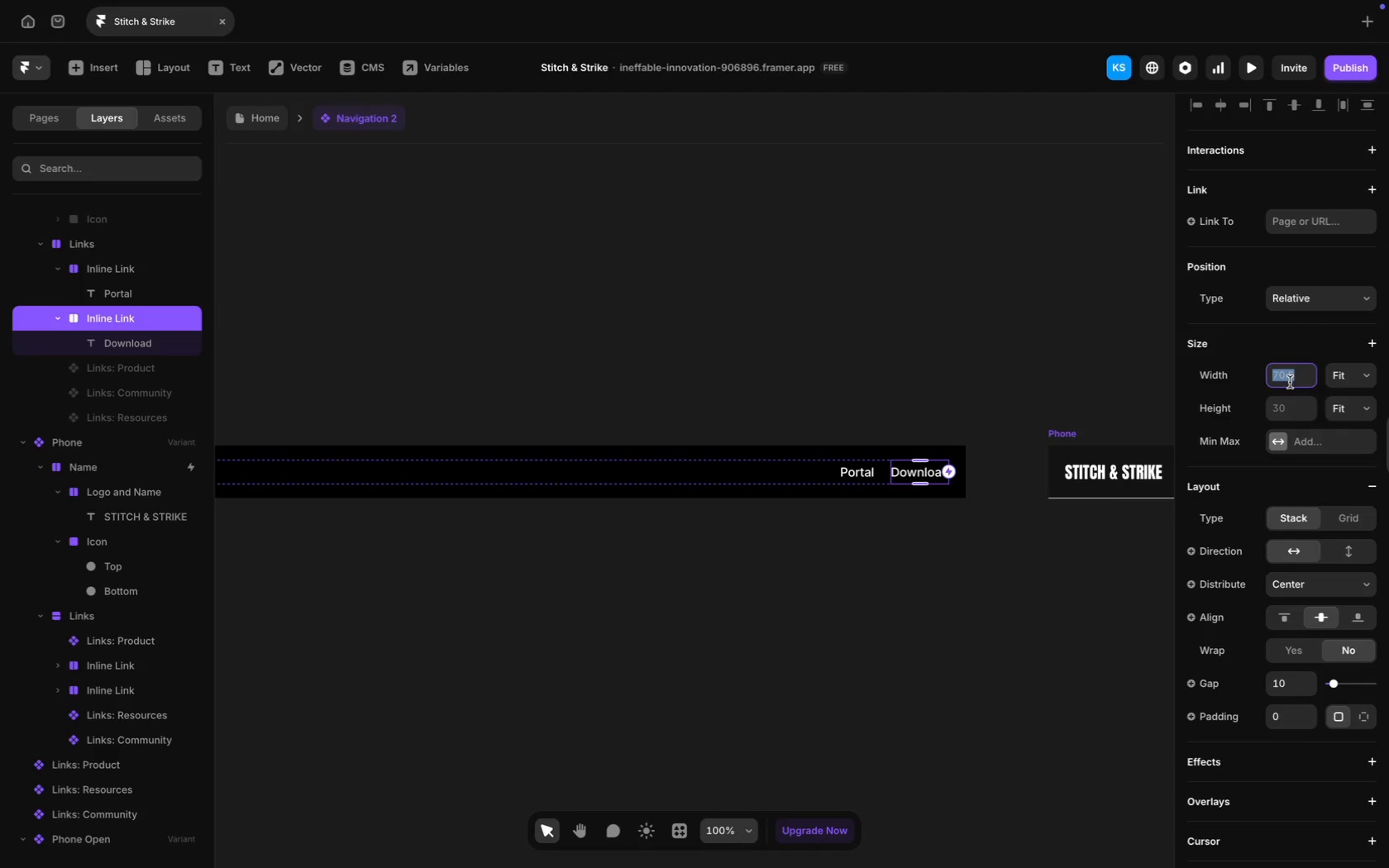 
type(100\)
 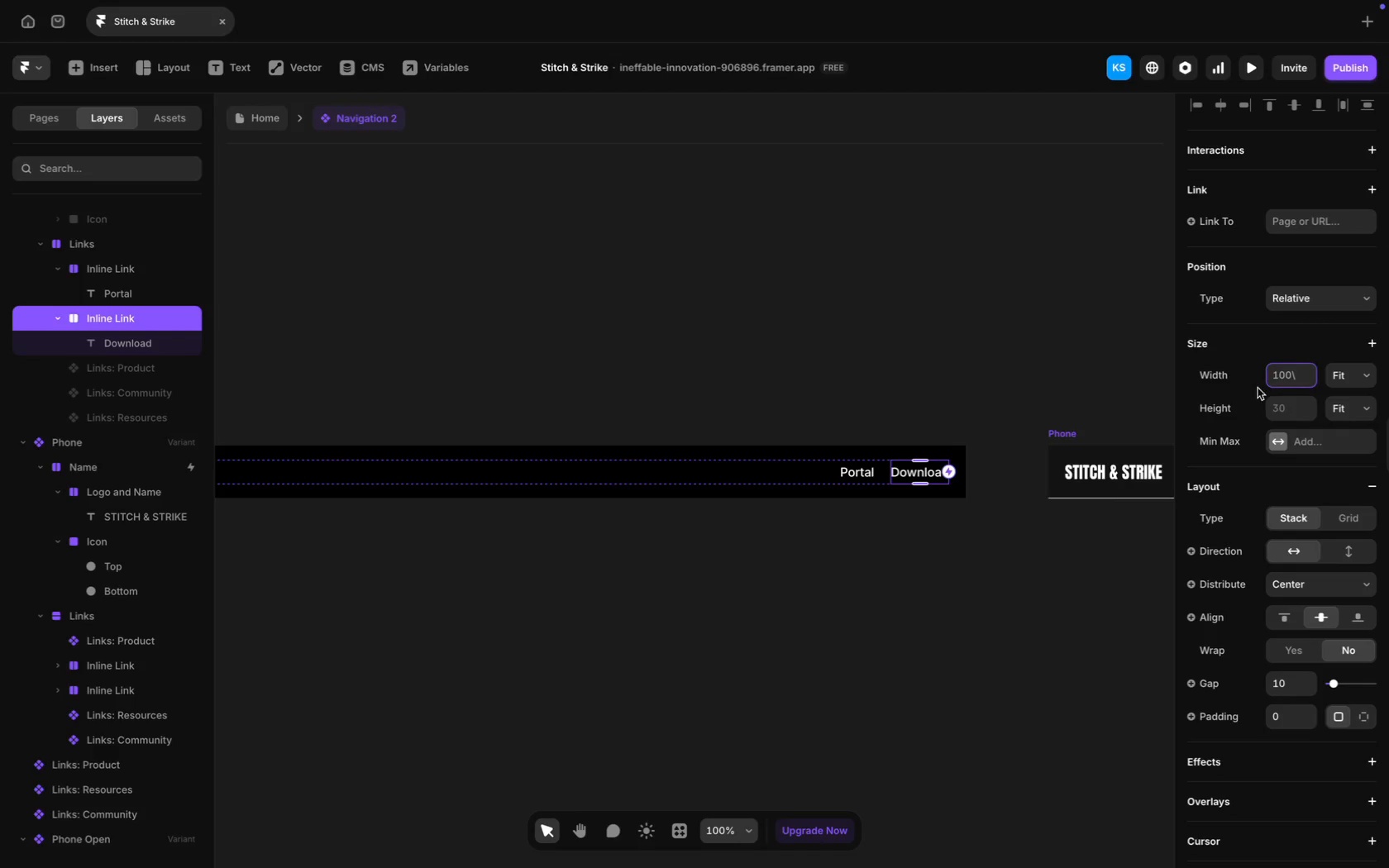 
key(Meta+CommandLeft)
 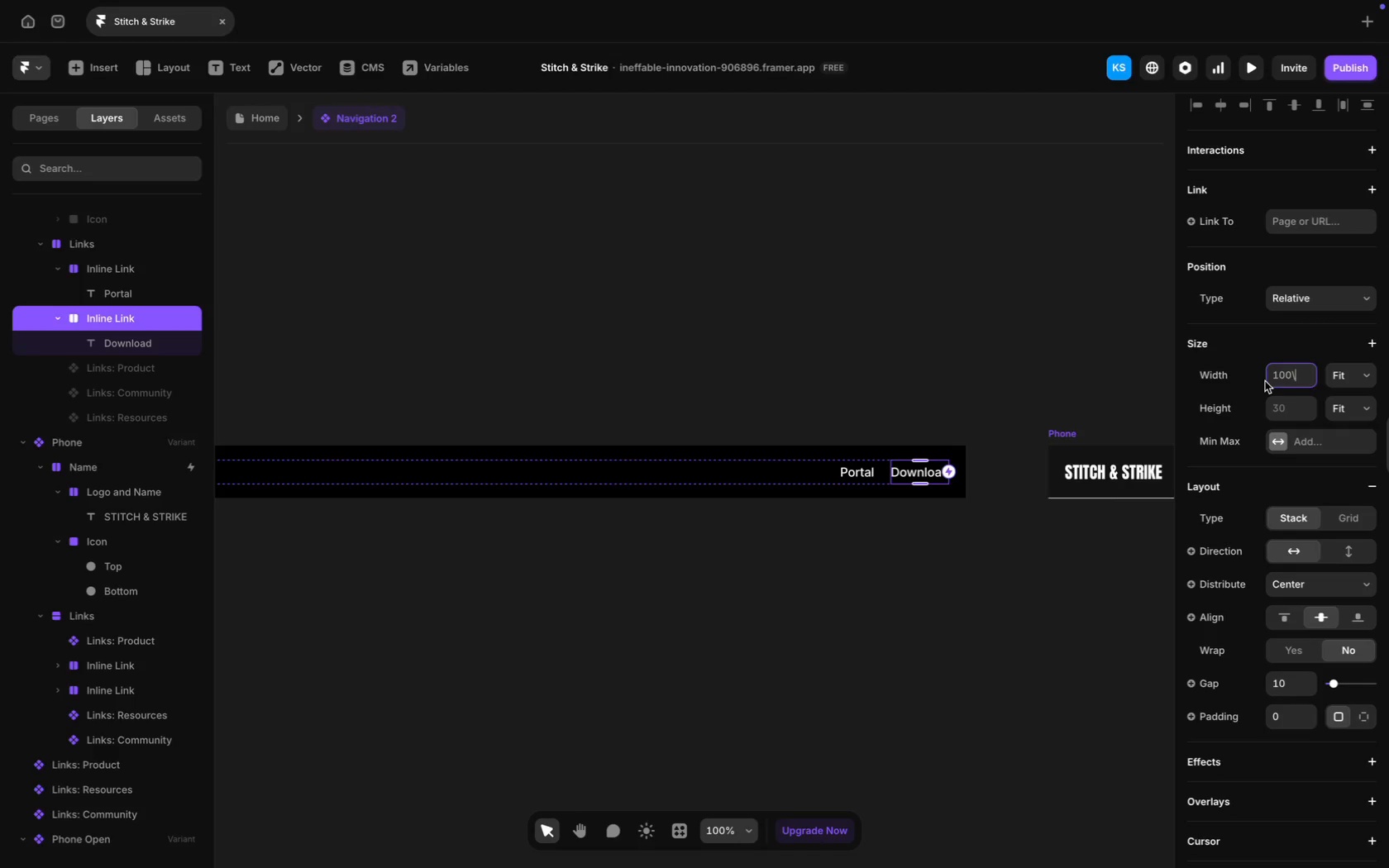 
key(Backspace)
 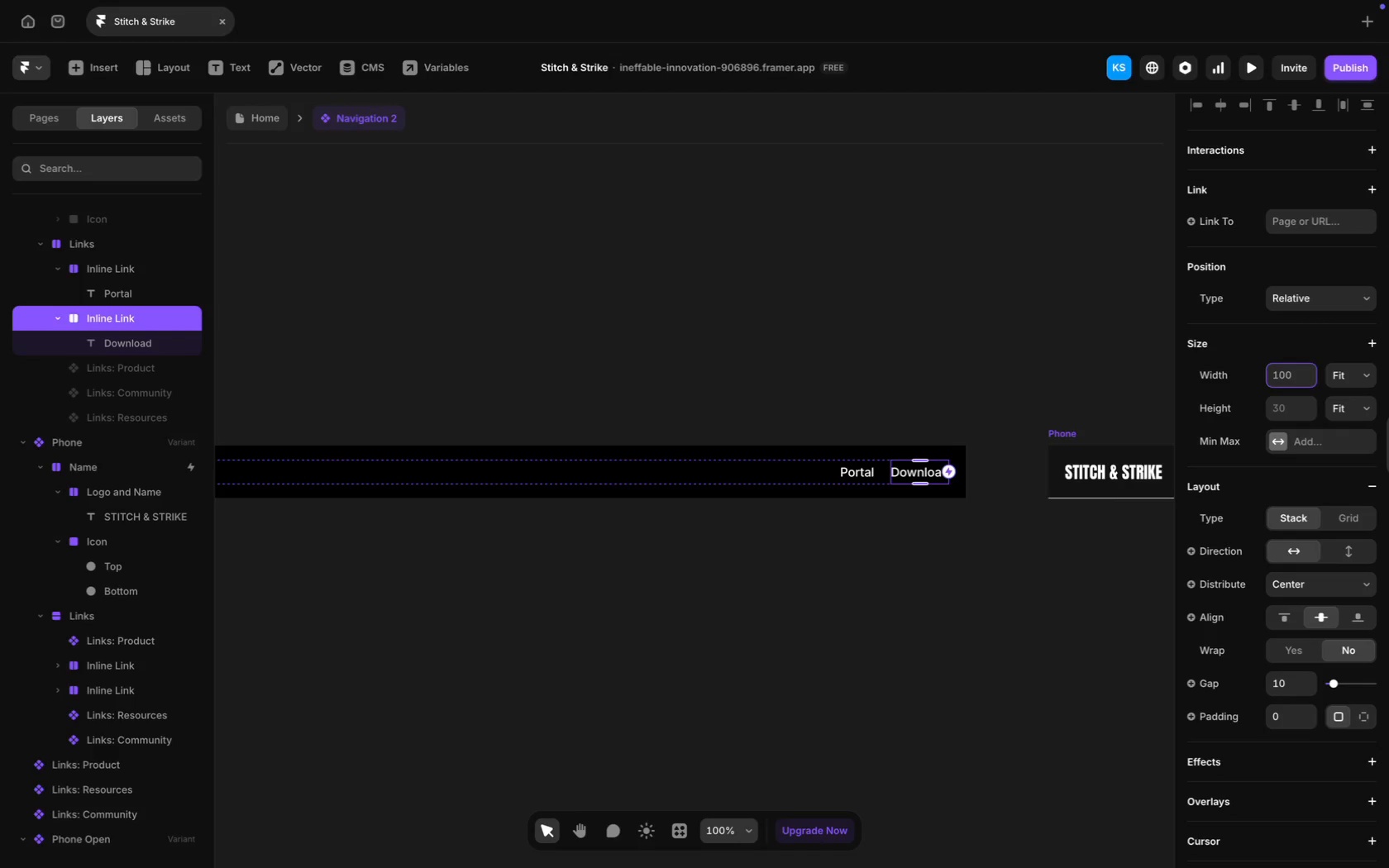 
key(Meta+A)
 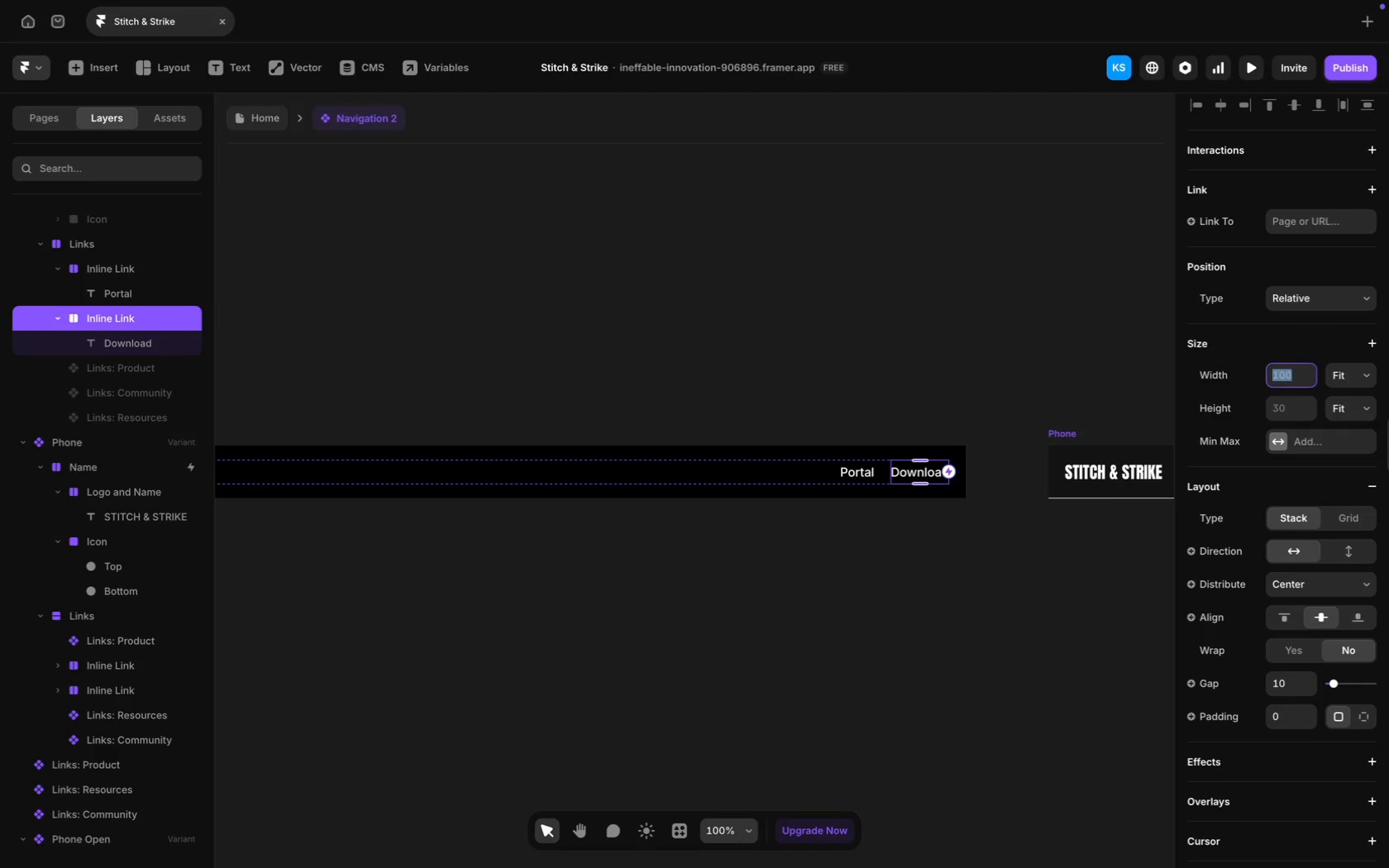 
type(150)
 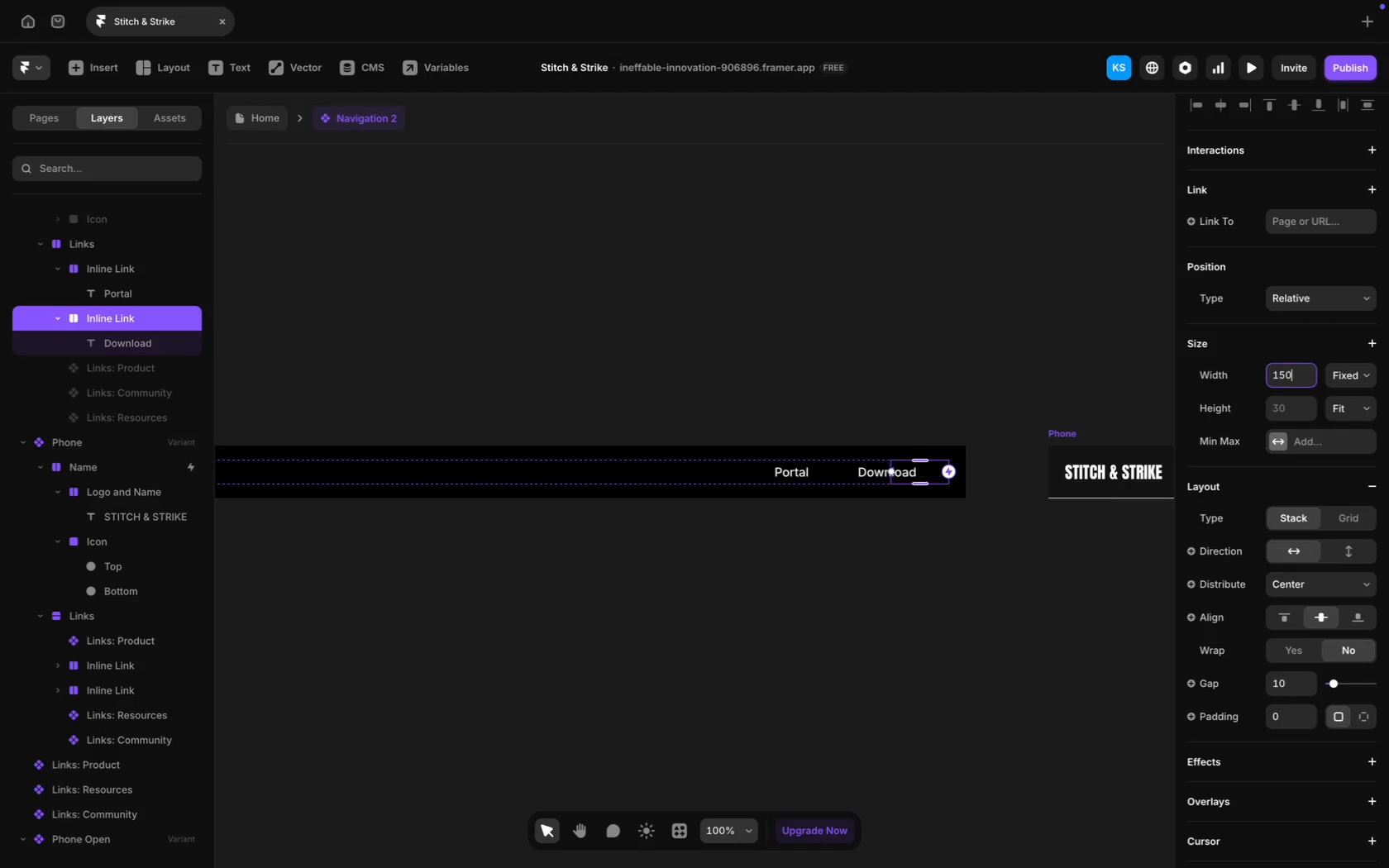 
key(Enter)
 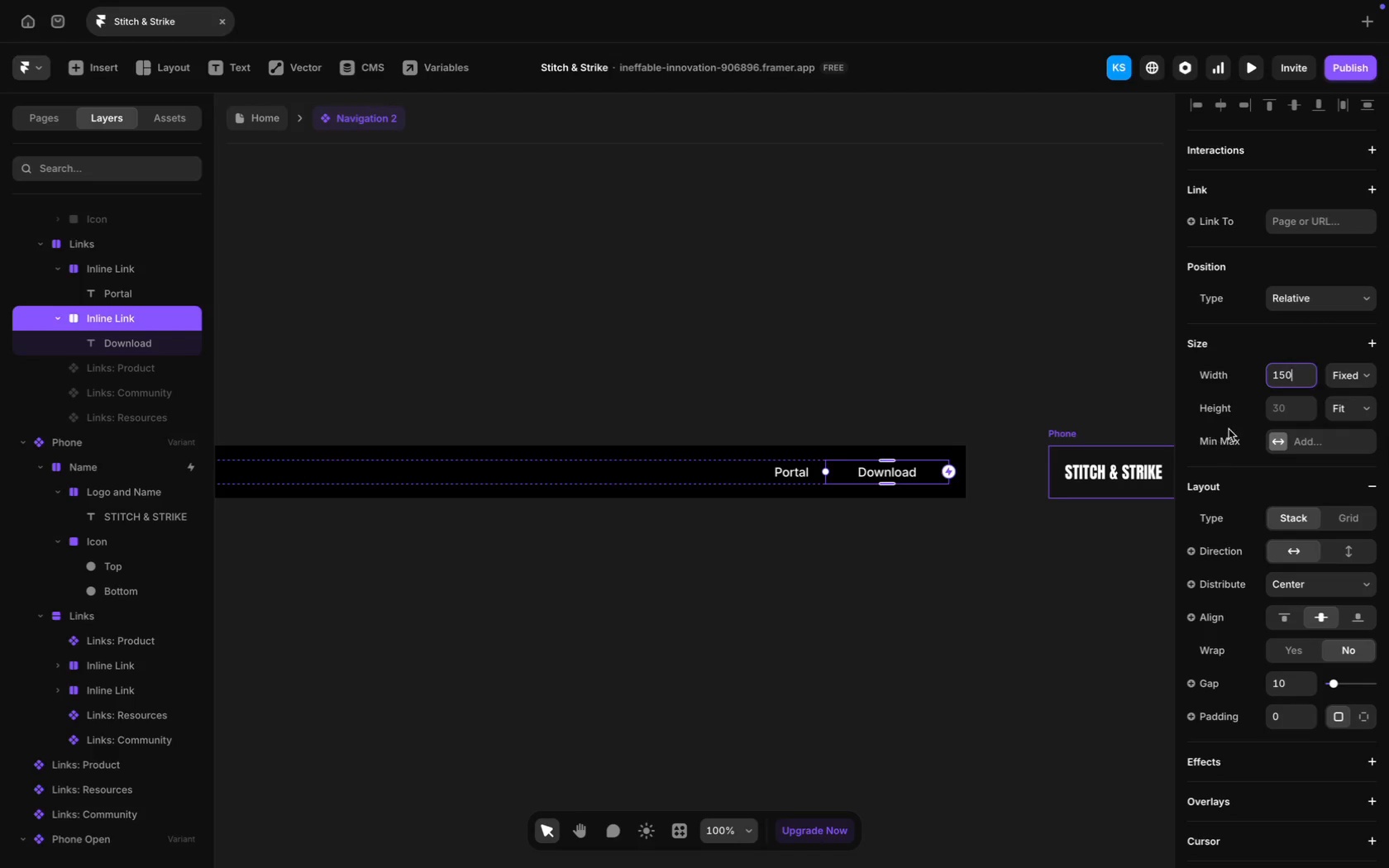 
key(Meta+A)
 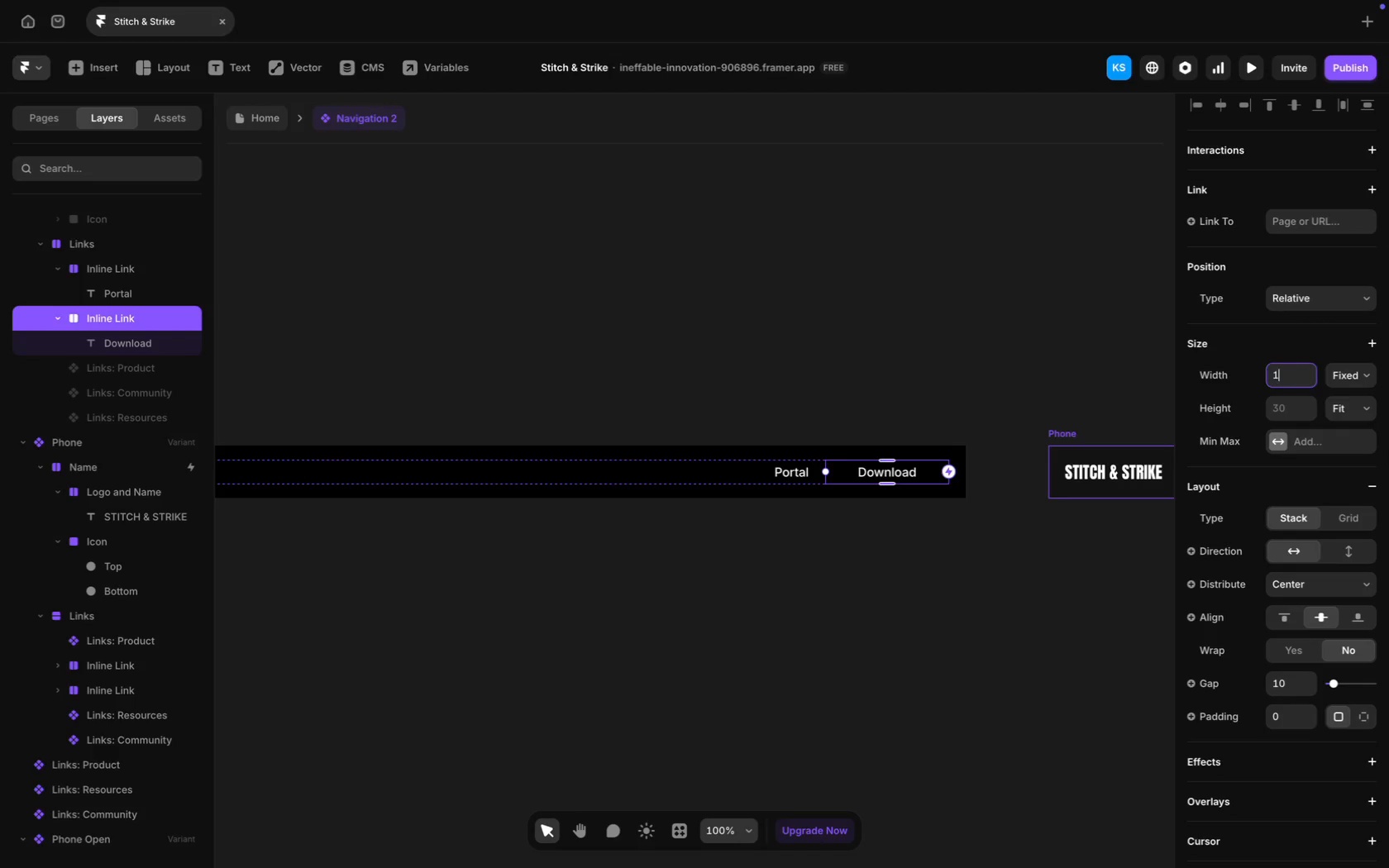 
type(120)
 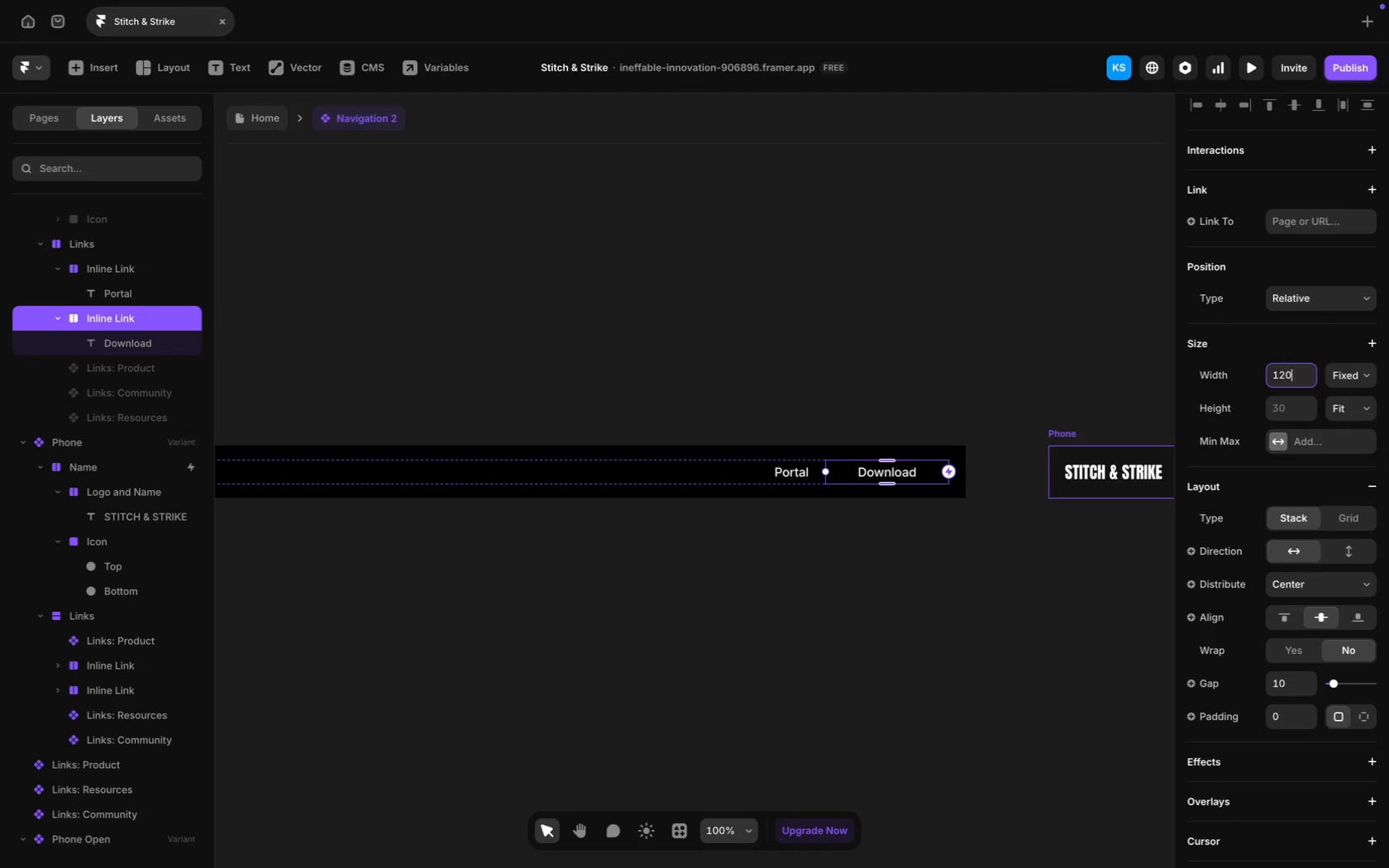 
key(Enter)
 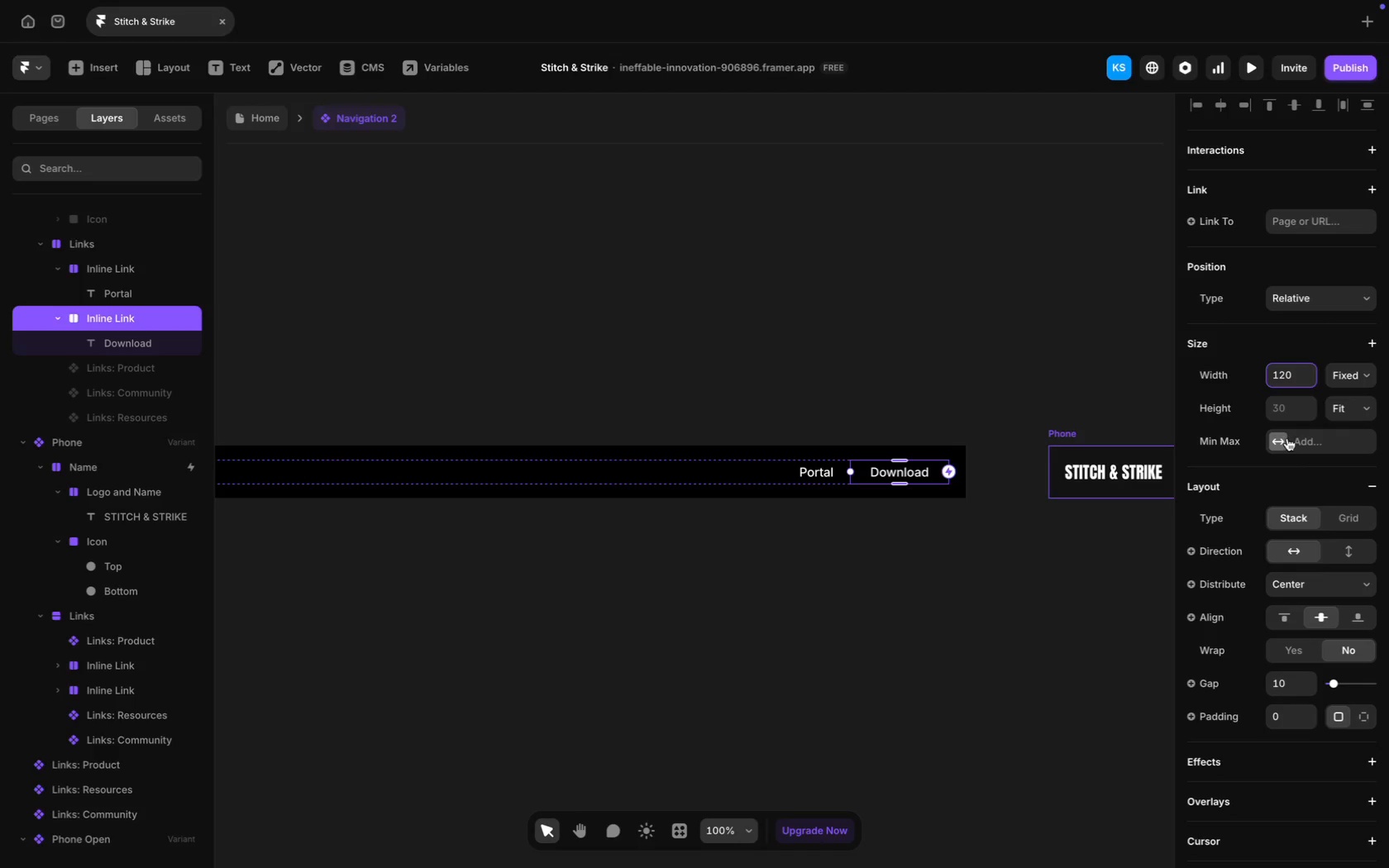 
scroll: coordinate [1305, 490], scroll_direction: down, amount: 164.0
 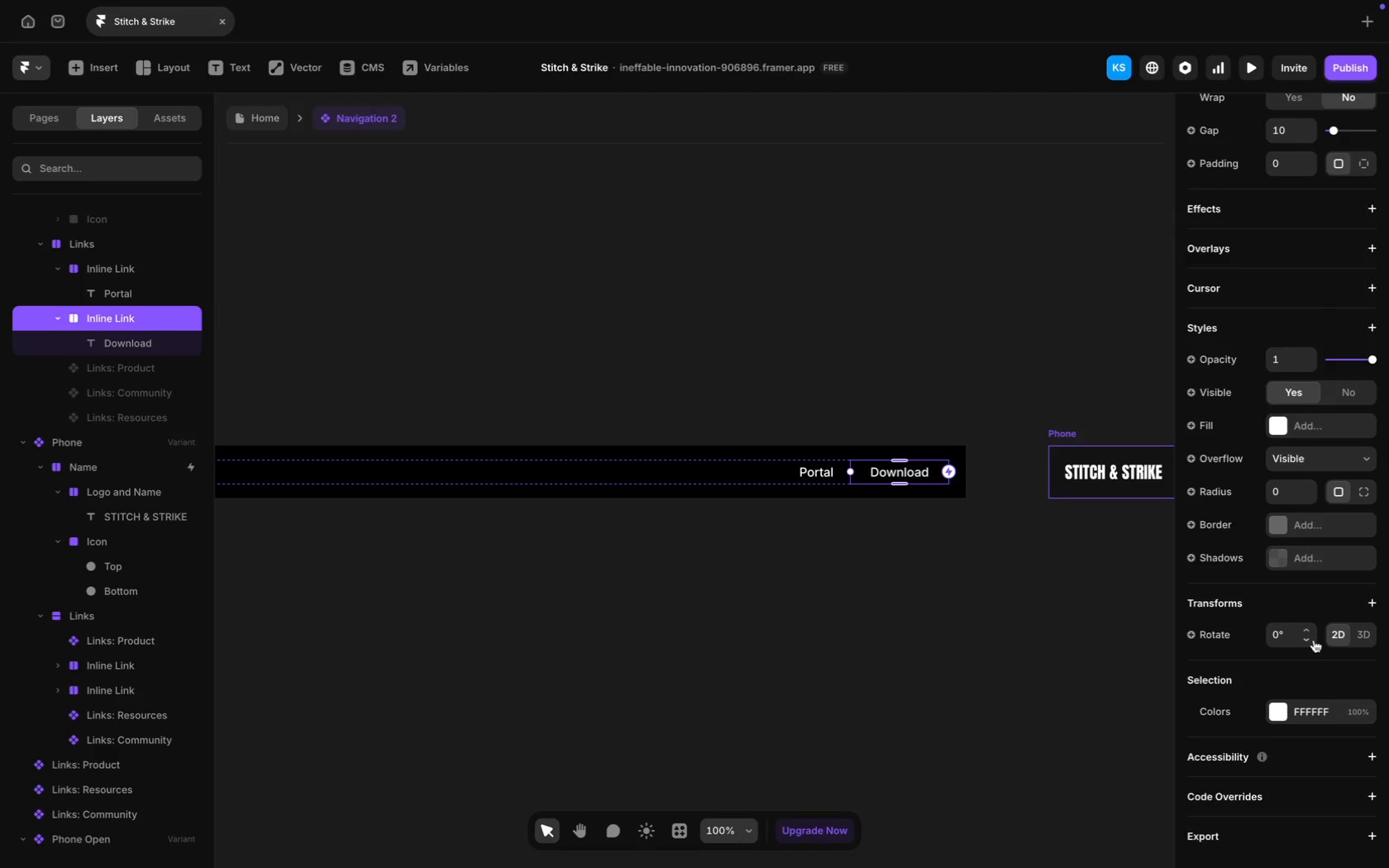 
scroll: coordinate [1314, 640], scroll_direction: up, amount: 12.0
 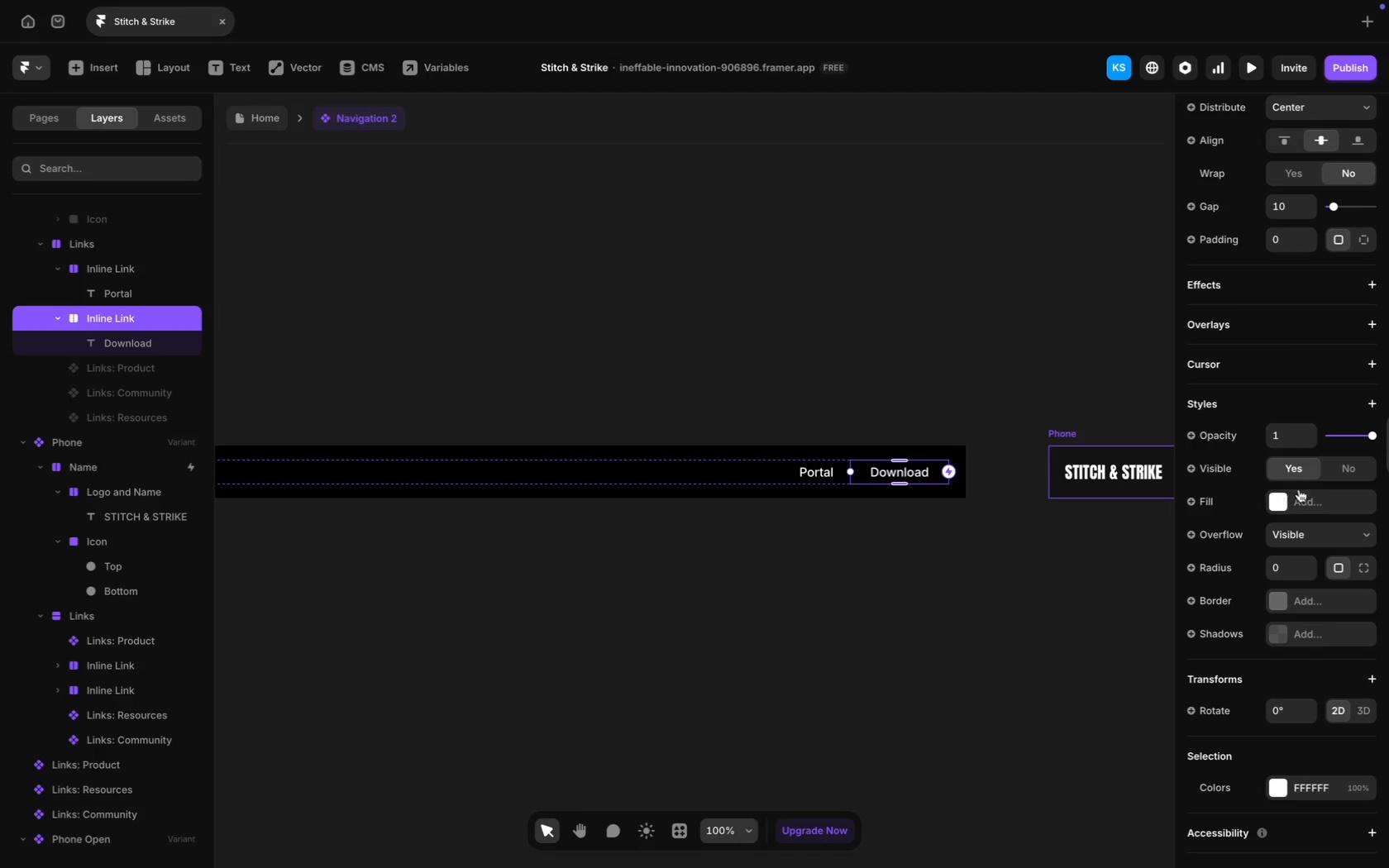 
left_click([1305, 505])
 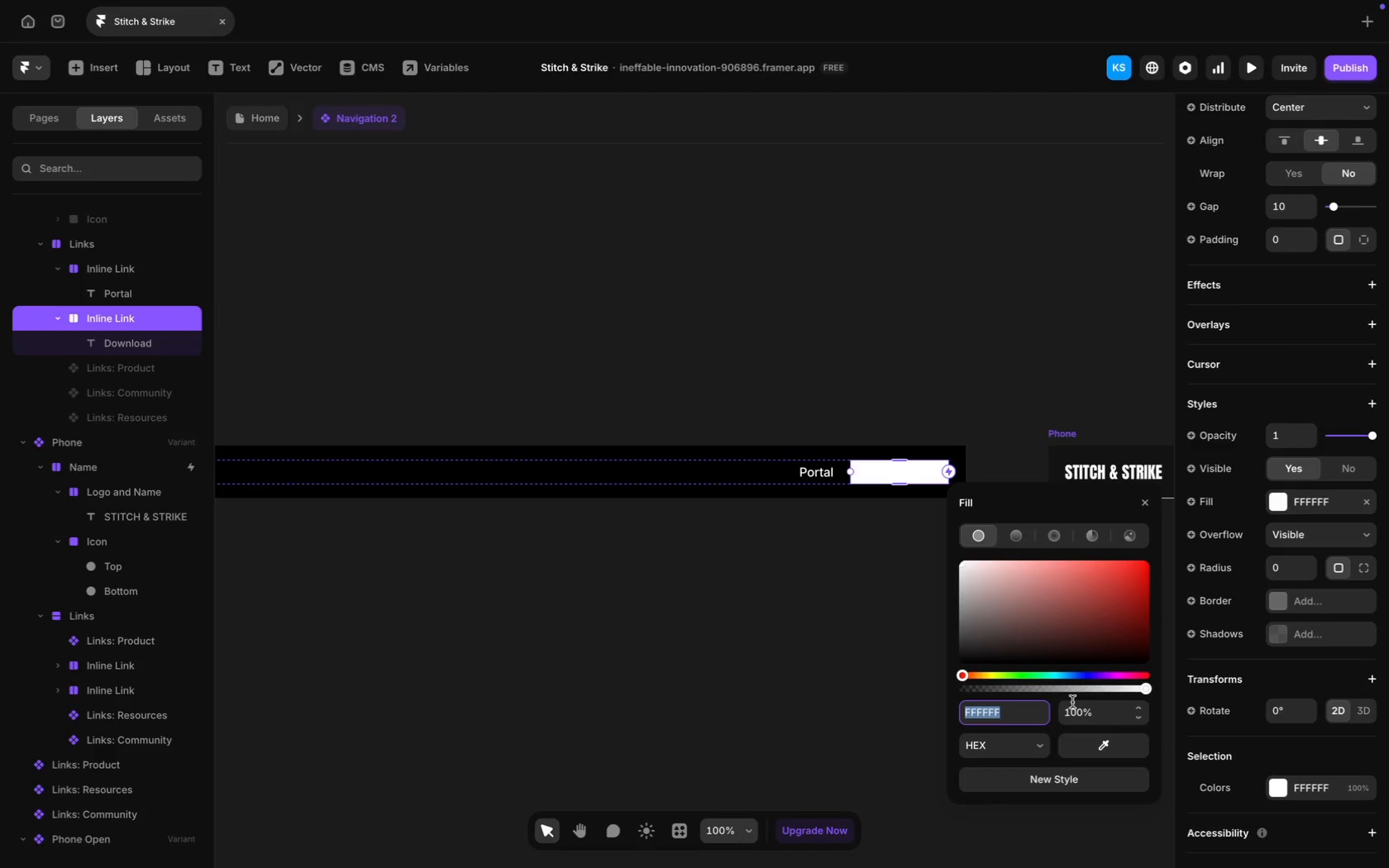 
left_click_drag(start_coordinate=[1147, 687], to_coordinate=[938, 688])
 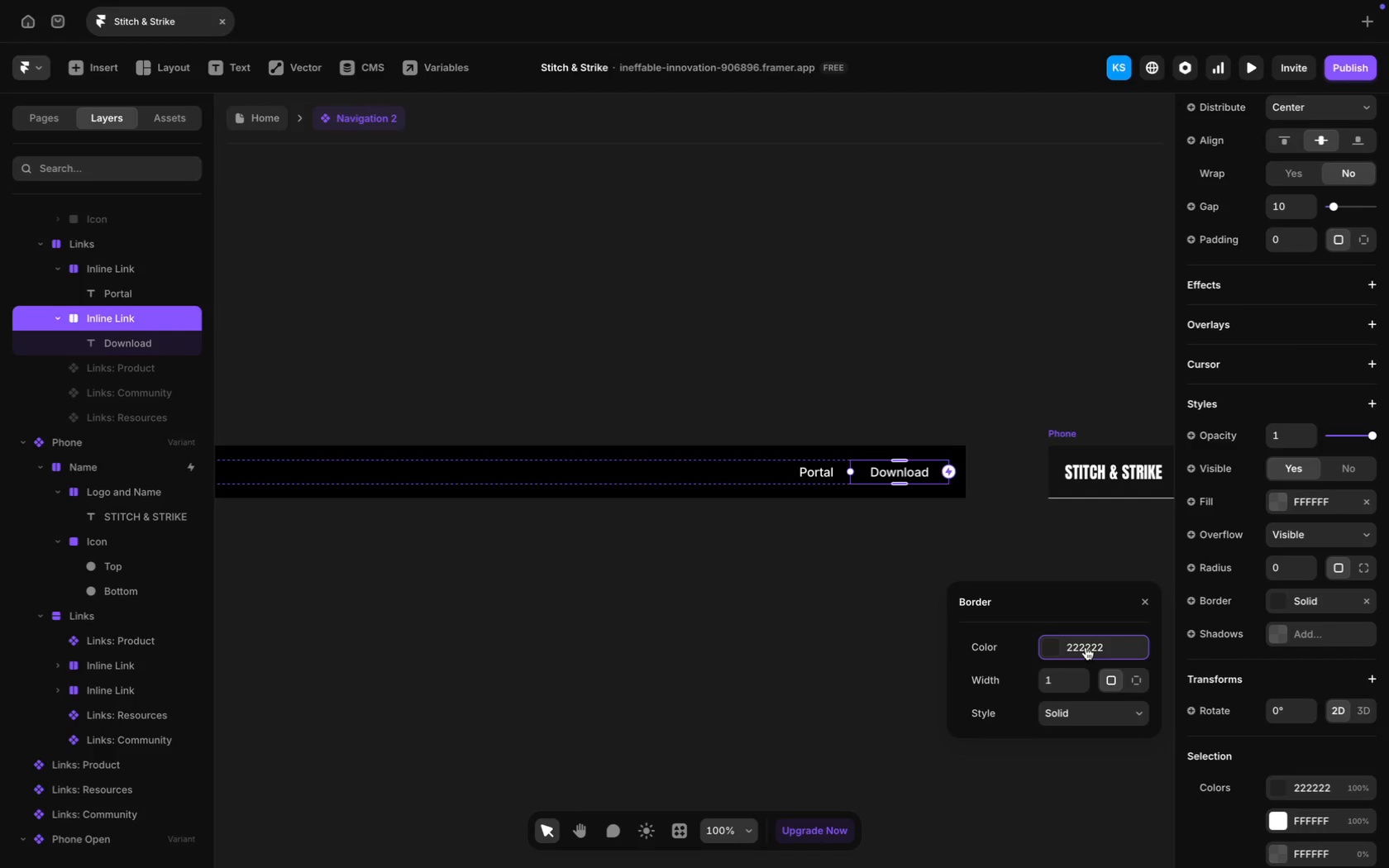 
key(Meta+V)
 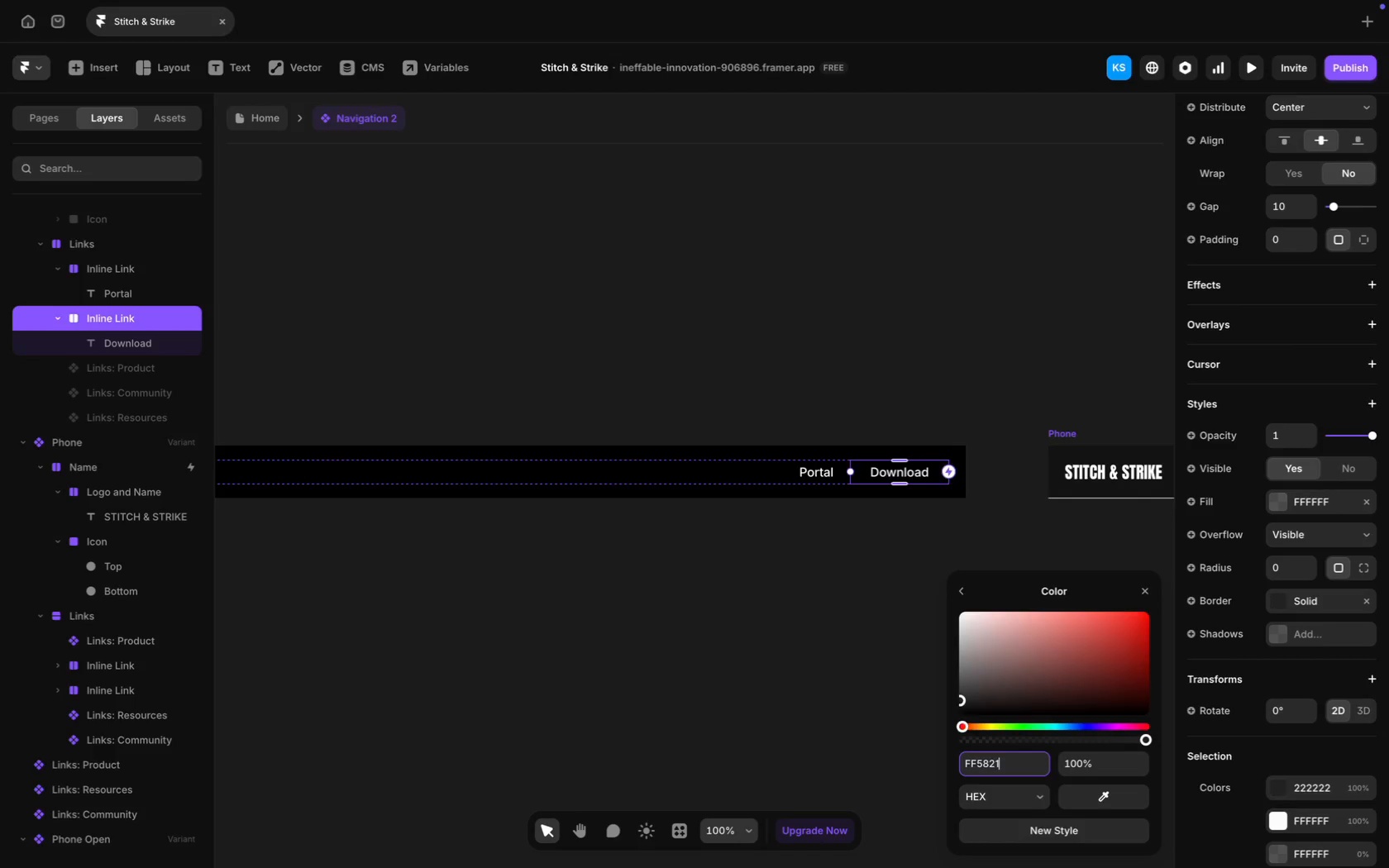 
key(Enter)
 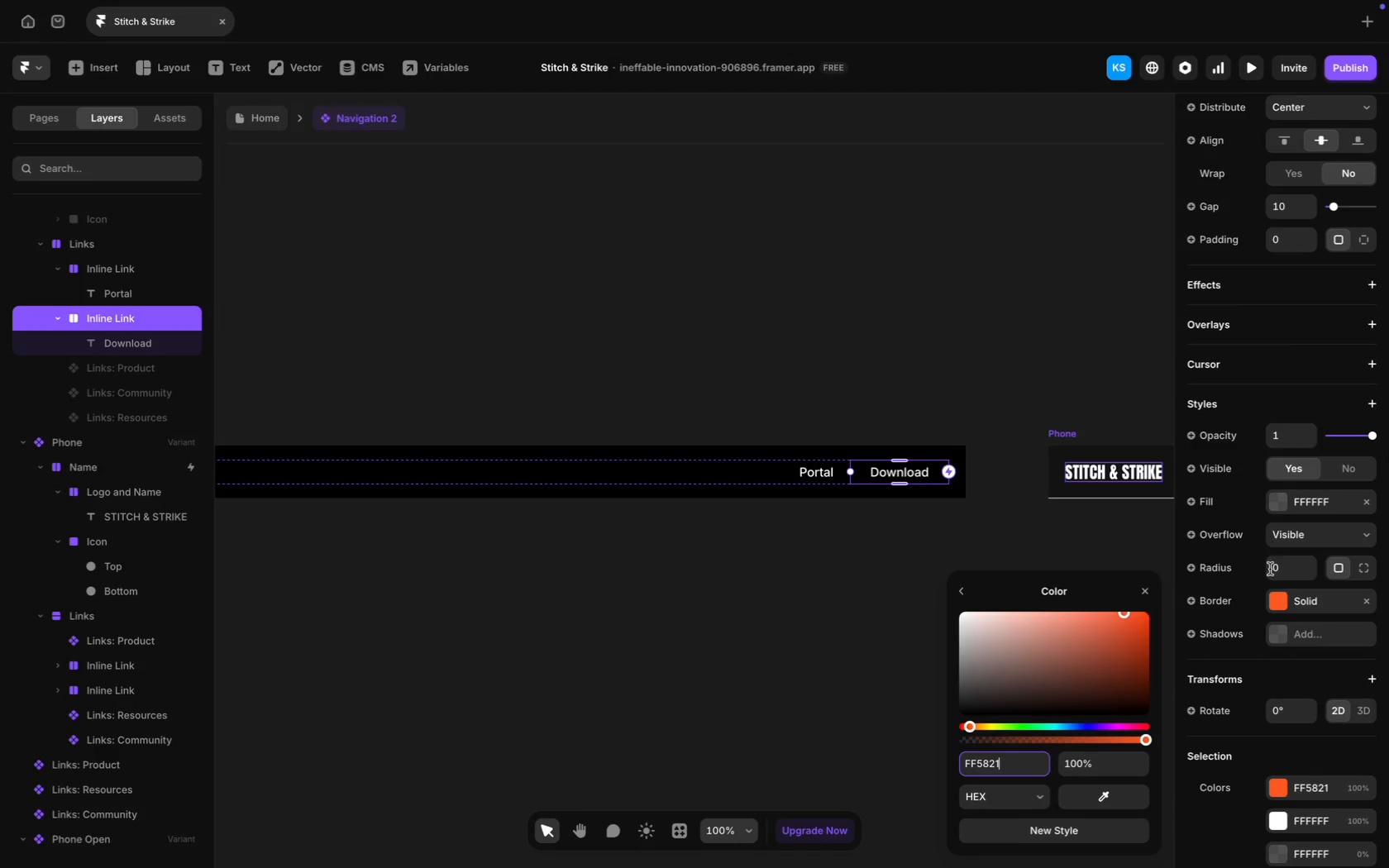 
left_click([1307, 822])
 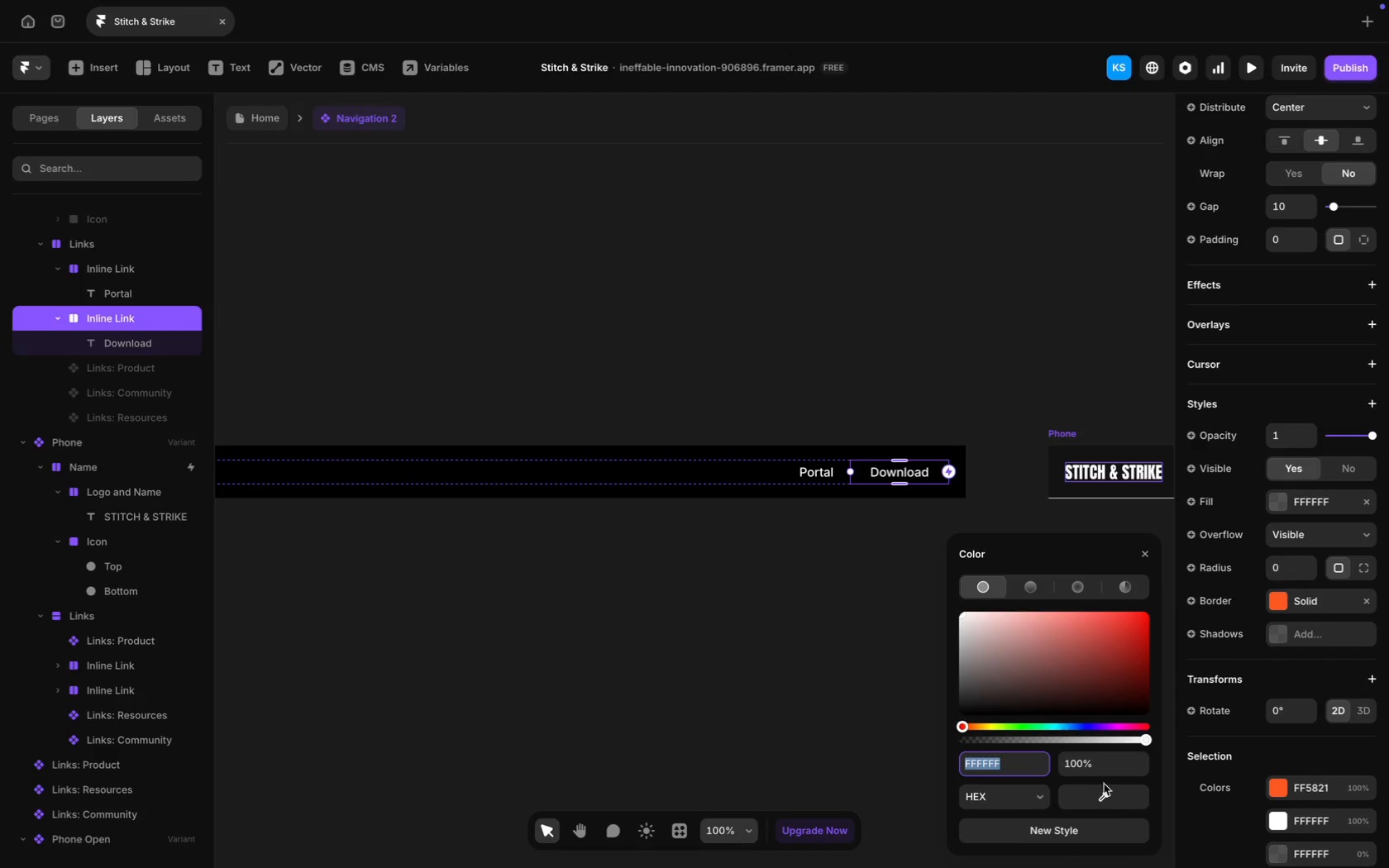 
key(Meta+V)
 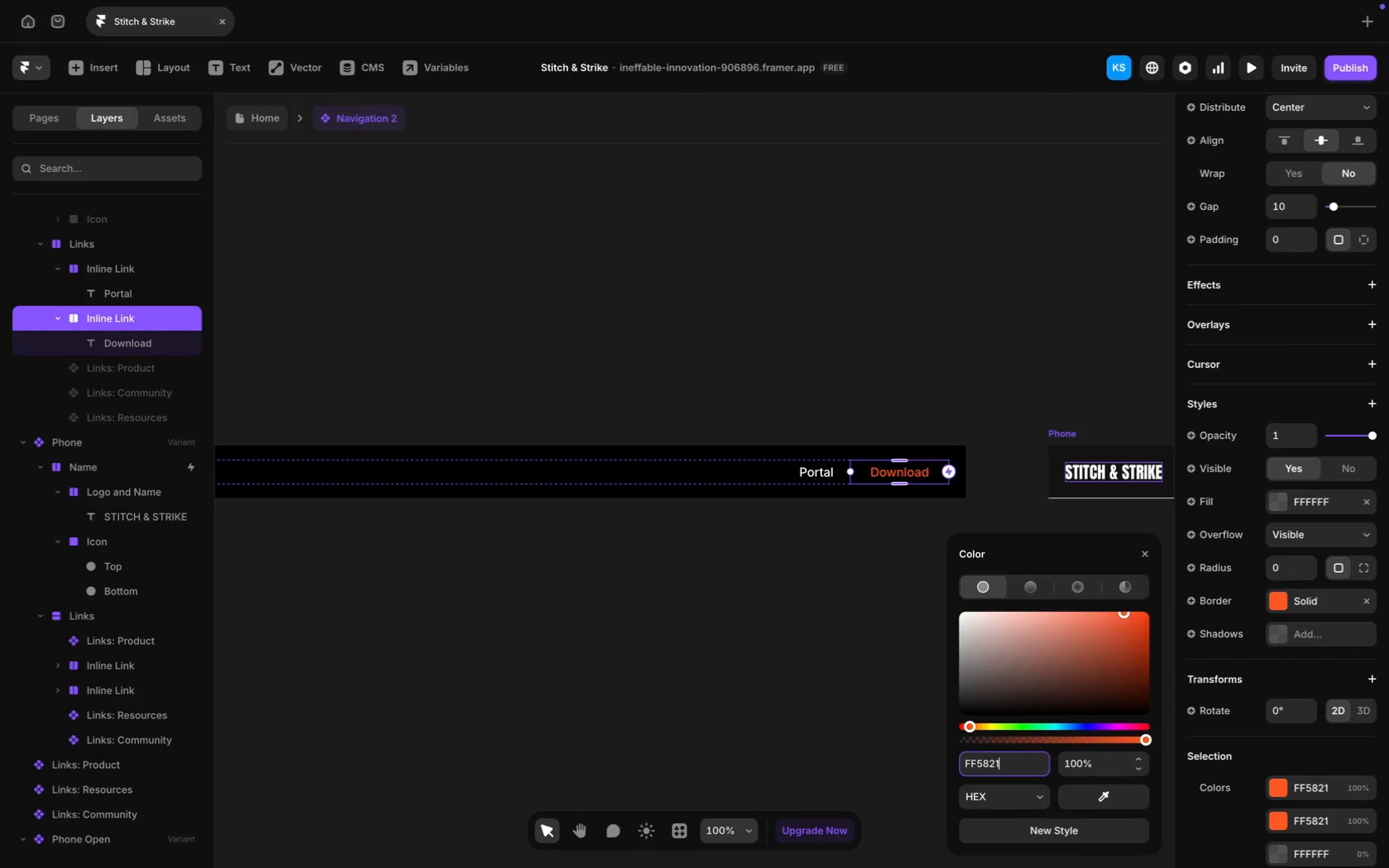 
key(Enter)
 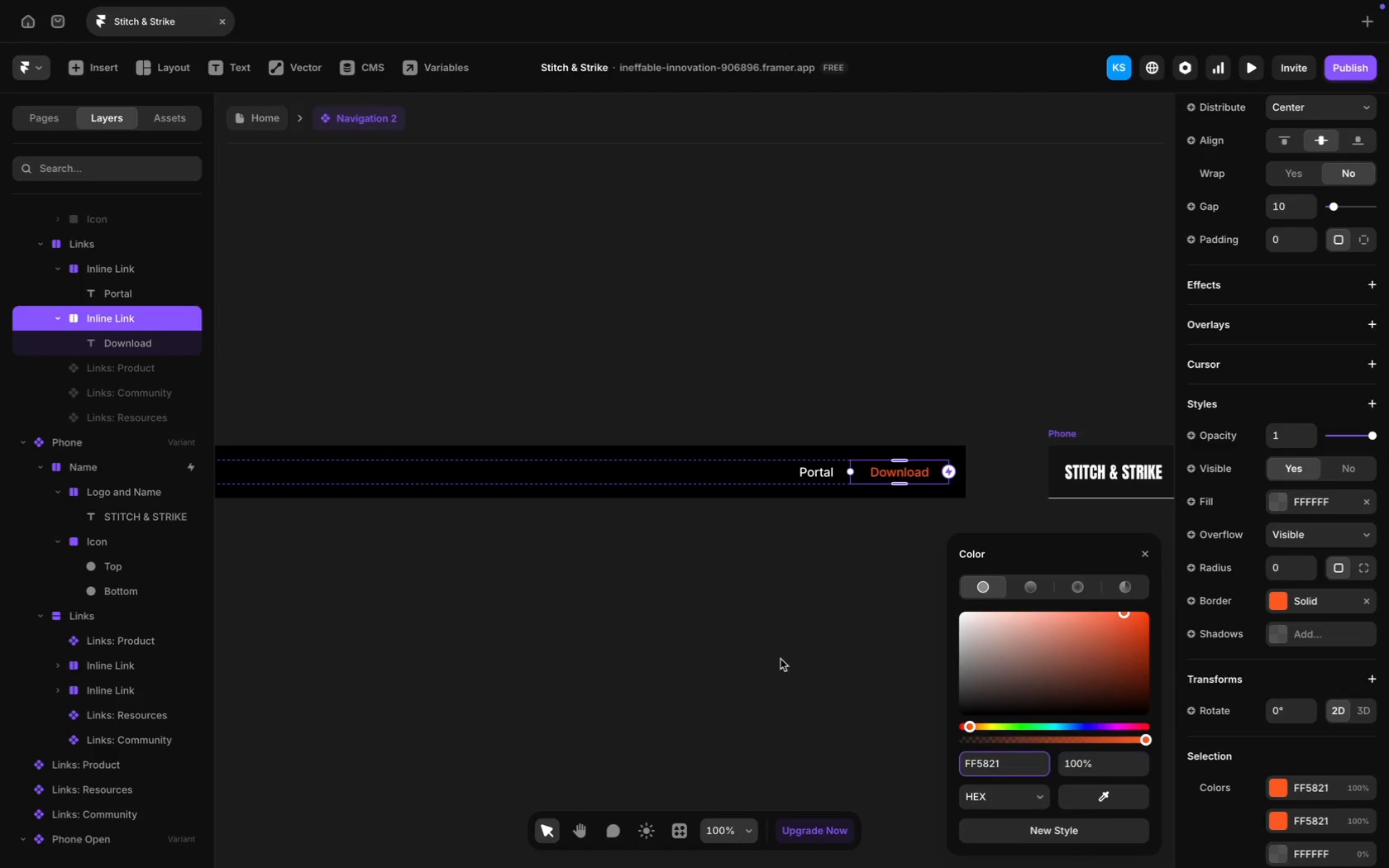 
left_click([780, 659])
 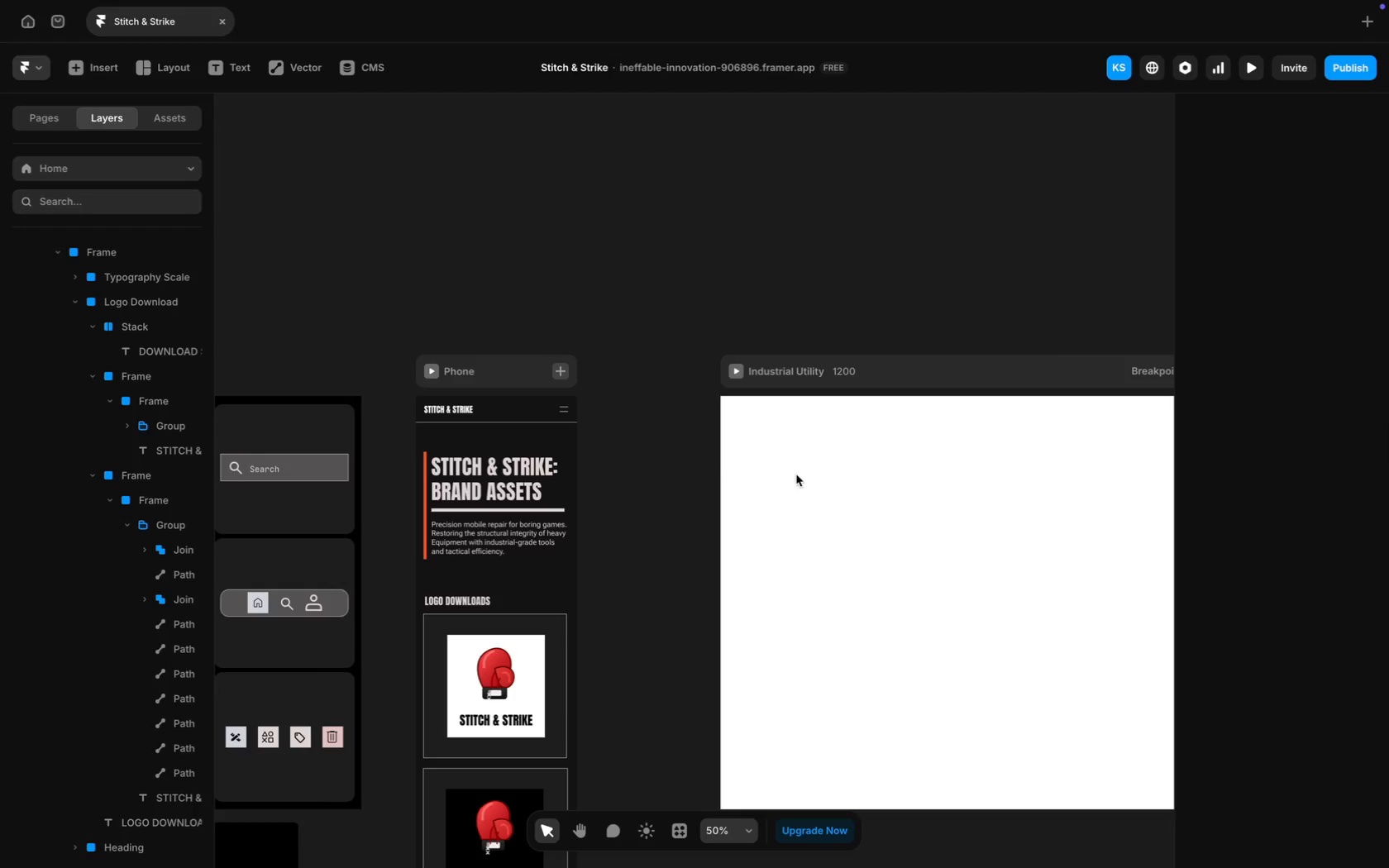 
left_click([858, 370])
 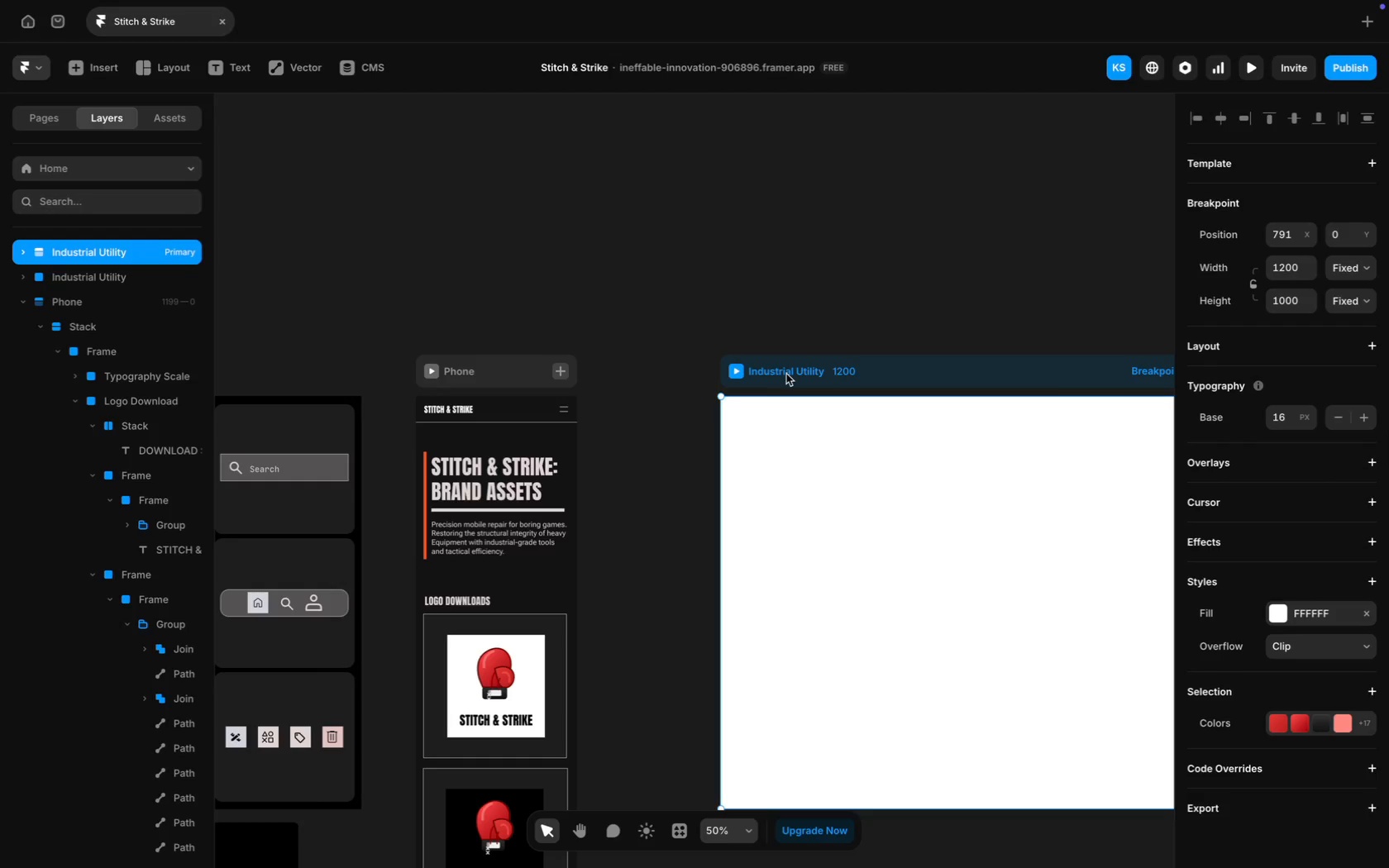 
type(STI)
 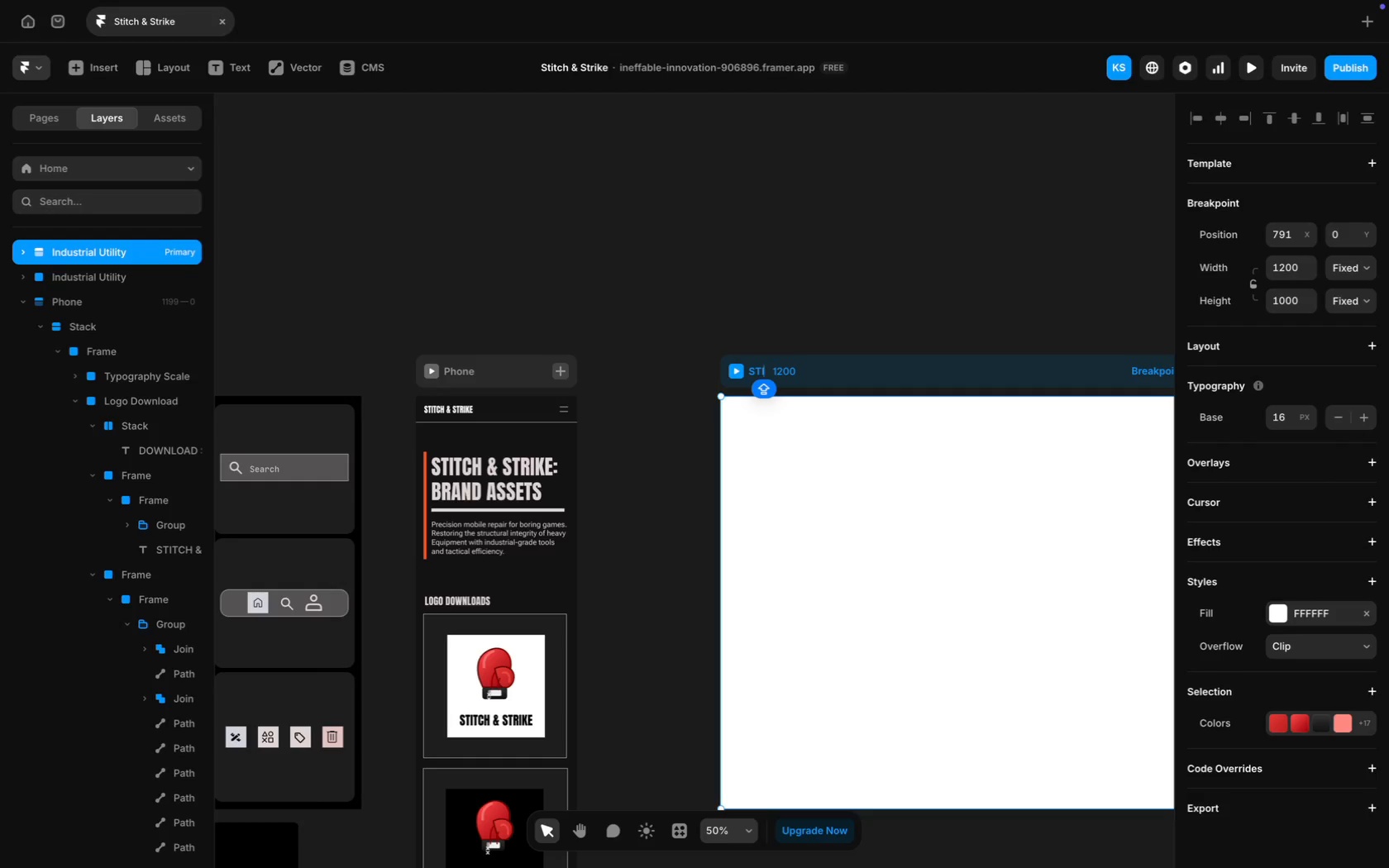 
type(TCH&)
key(Backspace)
type( & strike)
key(Backspace)
key(Backspace)
key(Backspace)
key(Backspace)
key(Backspace)
key(Backspace)
type(STrike)
key(Backspace)
key(Backspace)
key(Backspace)
key(Backspace)
type(RIKE)
 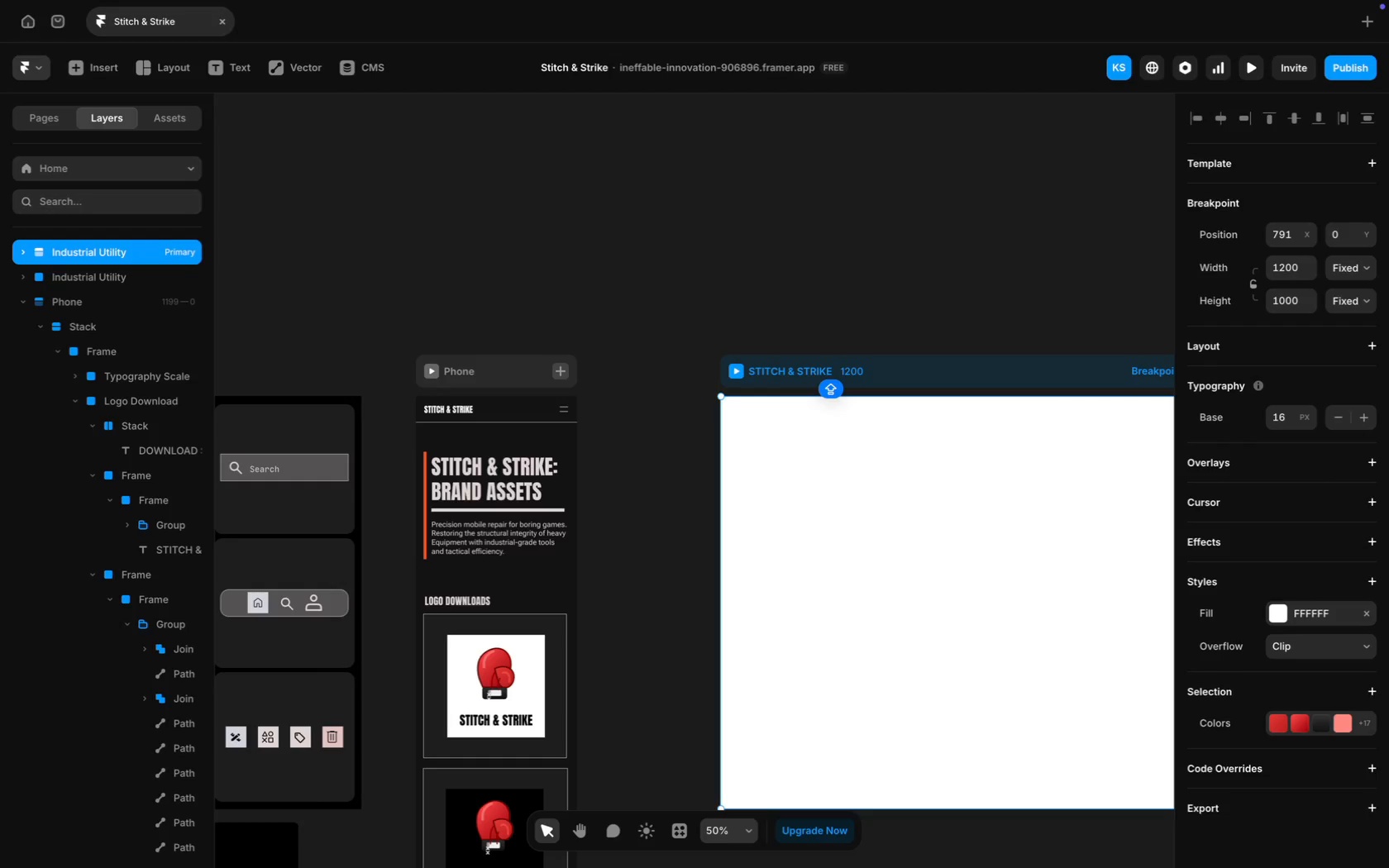 
wait(24.88)
 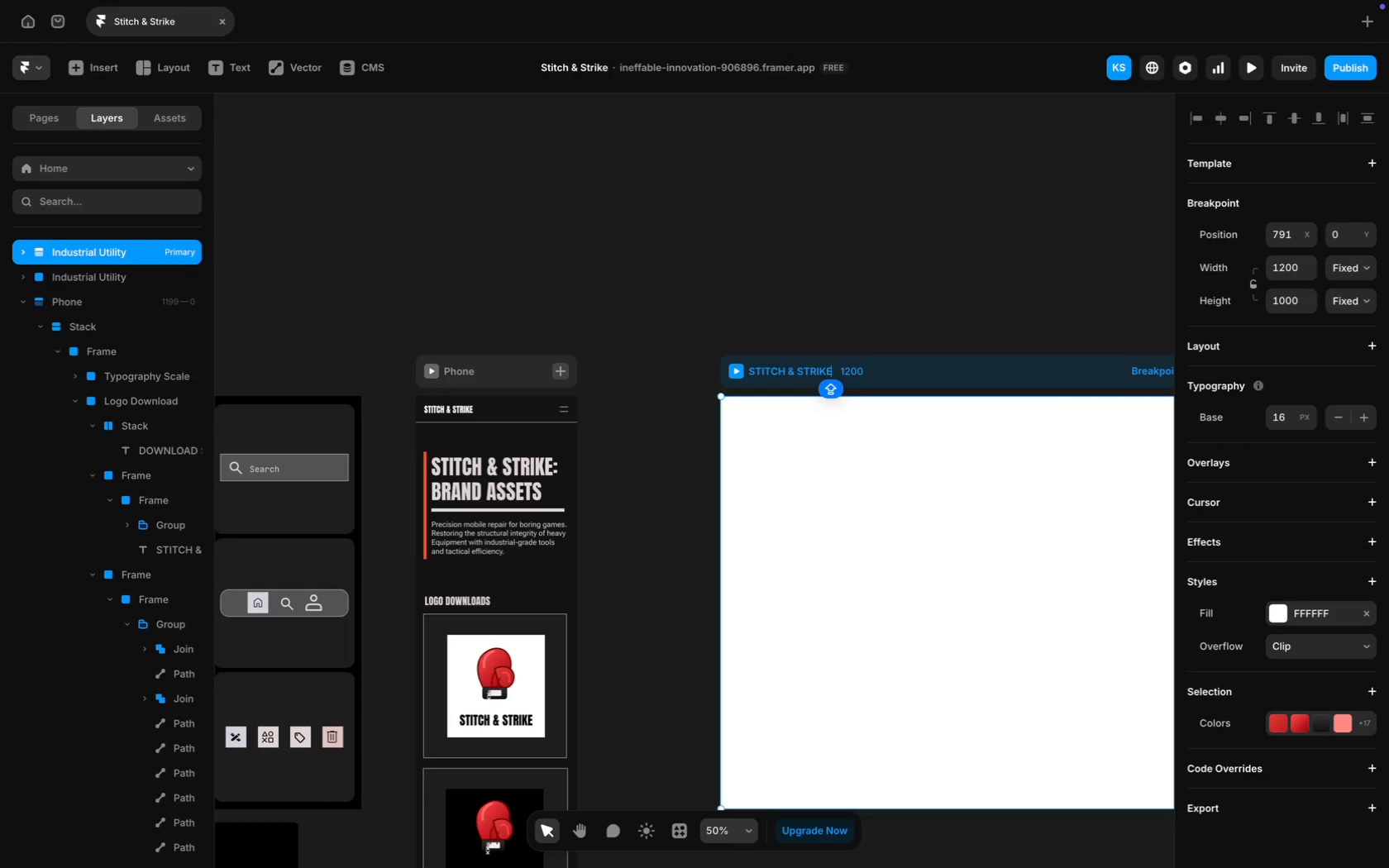 
type( Deaktop)
key(Backspace)
key(Backspace)
key(Backspace)
key(Backspace)
key(Backspace)
type(sk)
key(Backspace)
 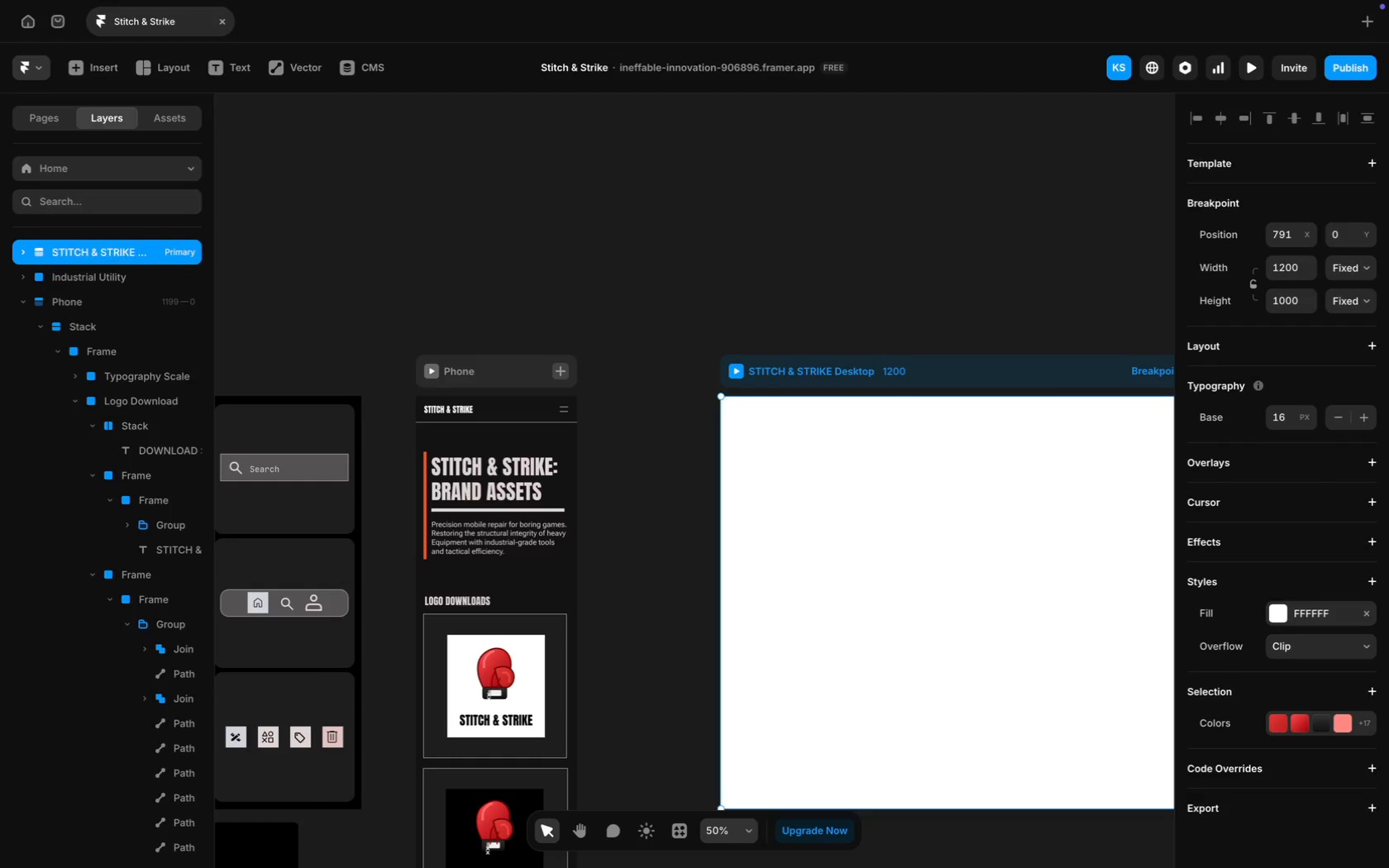 
key(Enter)
 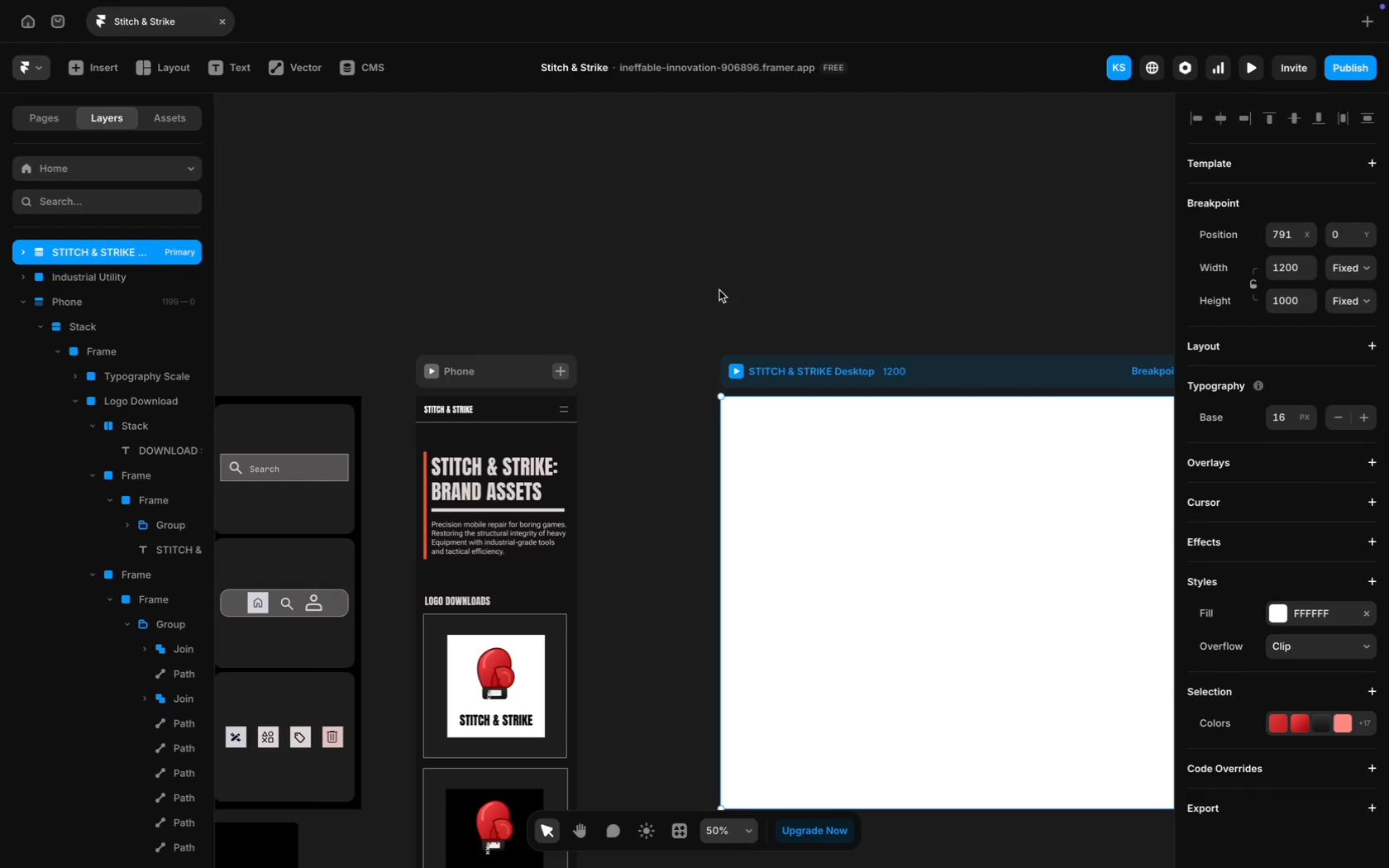 
scroll: coordinate [773, 369], scroll_direction: down, amount: 11.0
 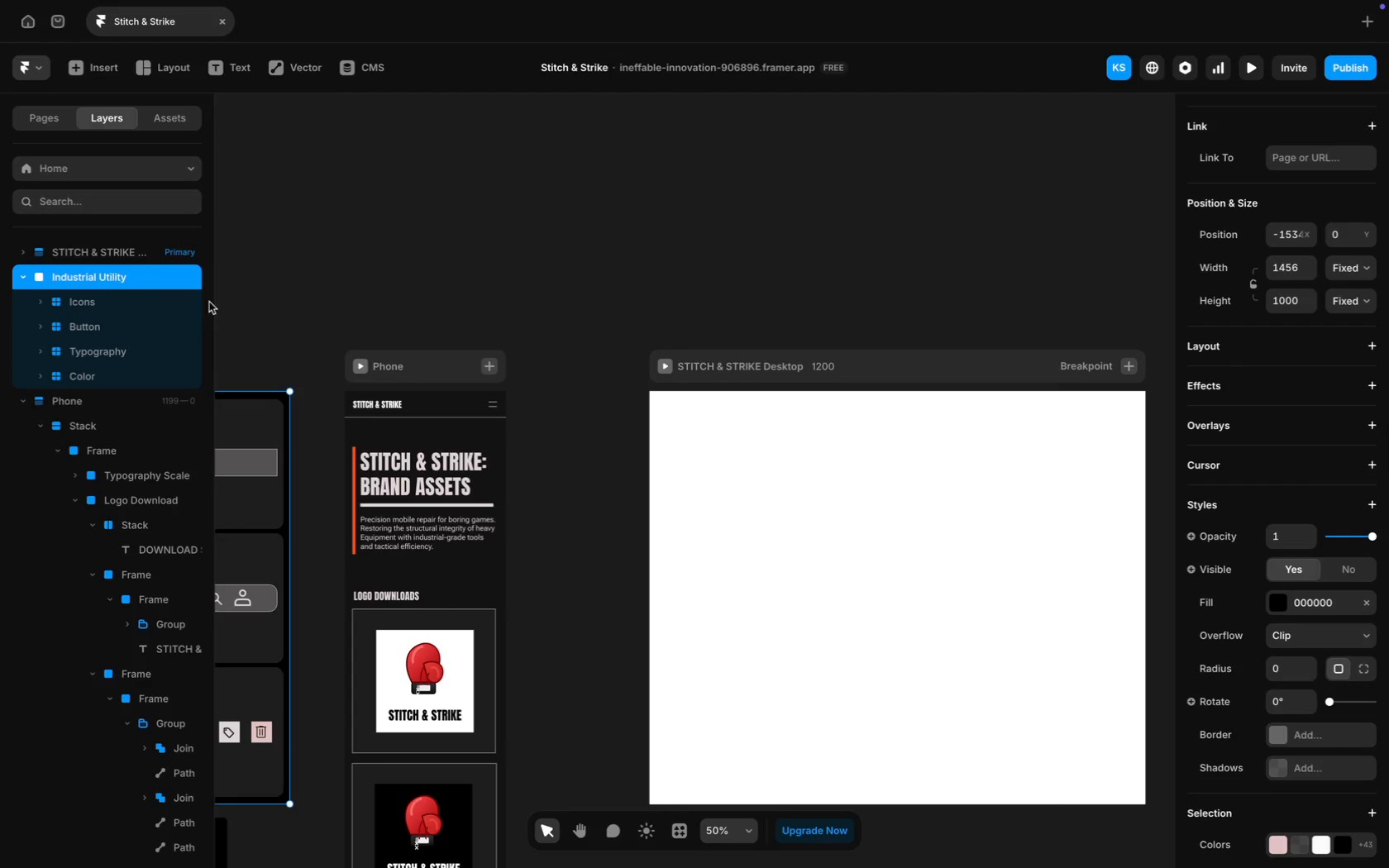 
scroll: coordinate [272, 321], scroll_direction: up, amount: 76.0
 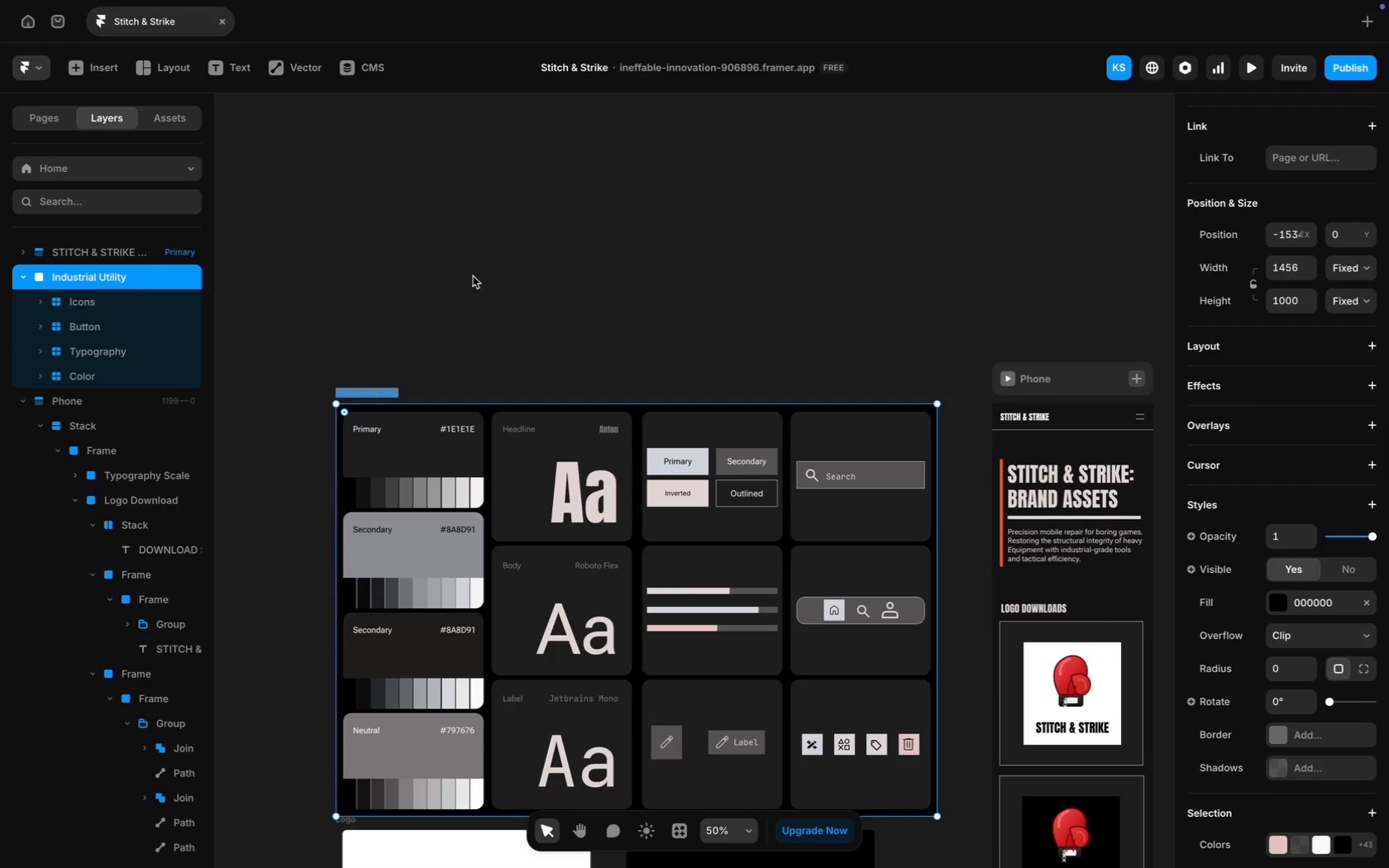 
wait(8.11)
 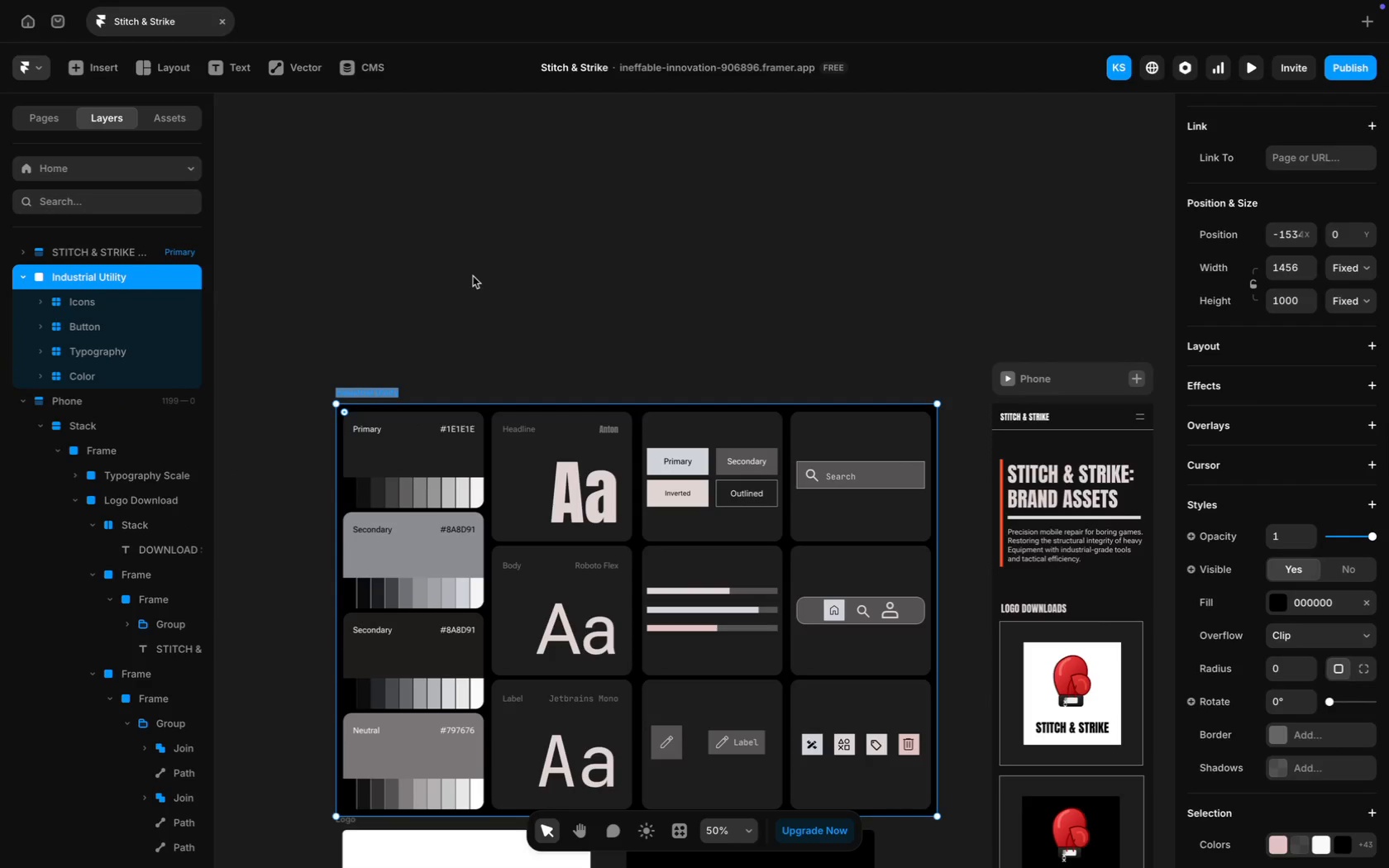 
double_click([365, 393])
 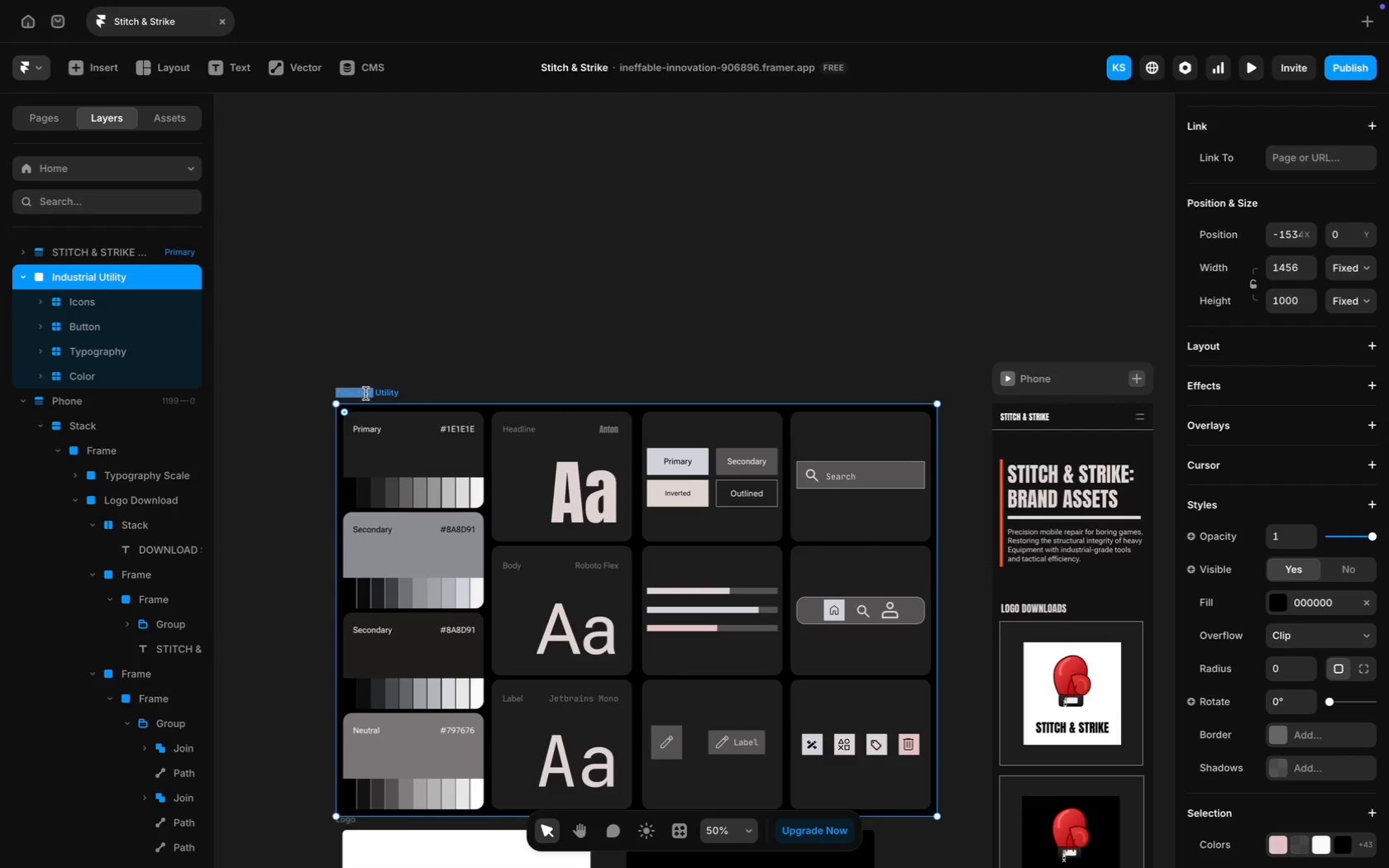 
key(Meta+CommandLeft)
 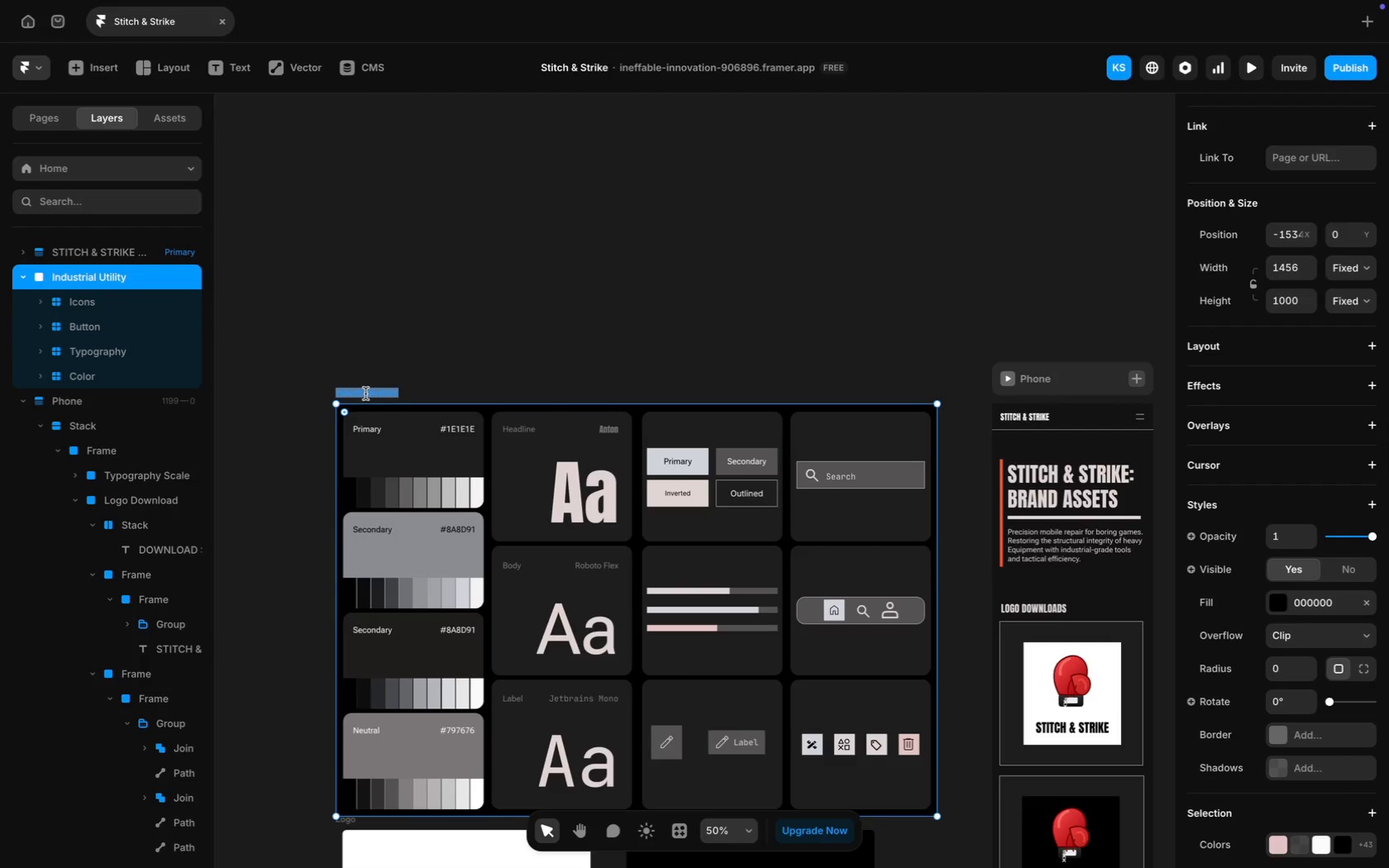 
key(Meta+A)
 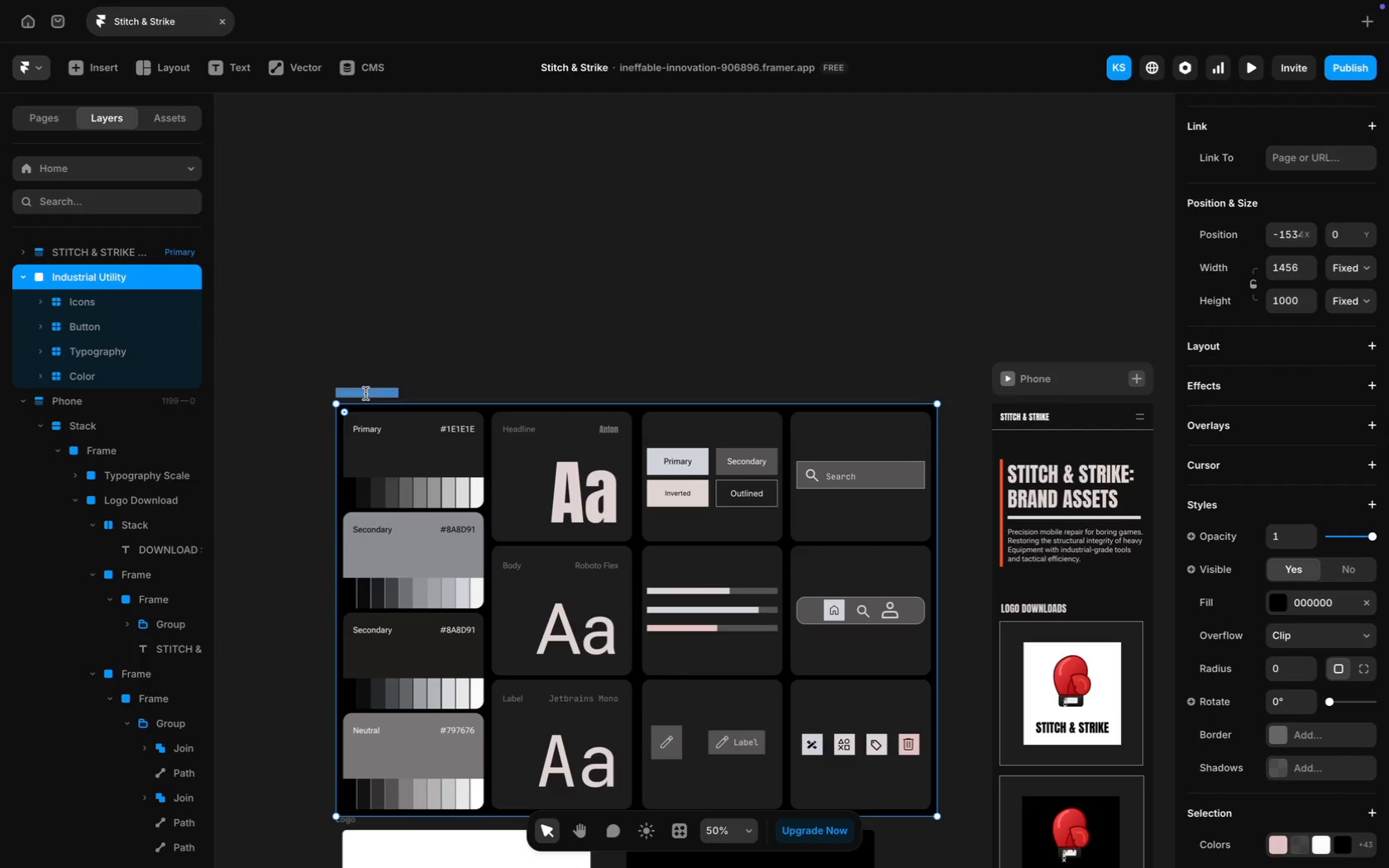 
type(STITCH & STRIKE BRAND GUIDE)
 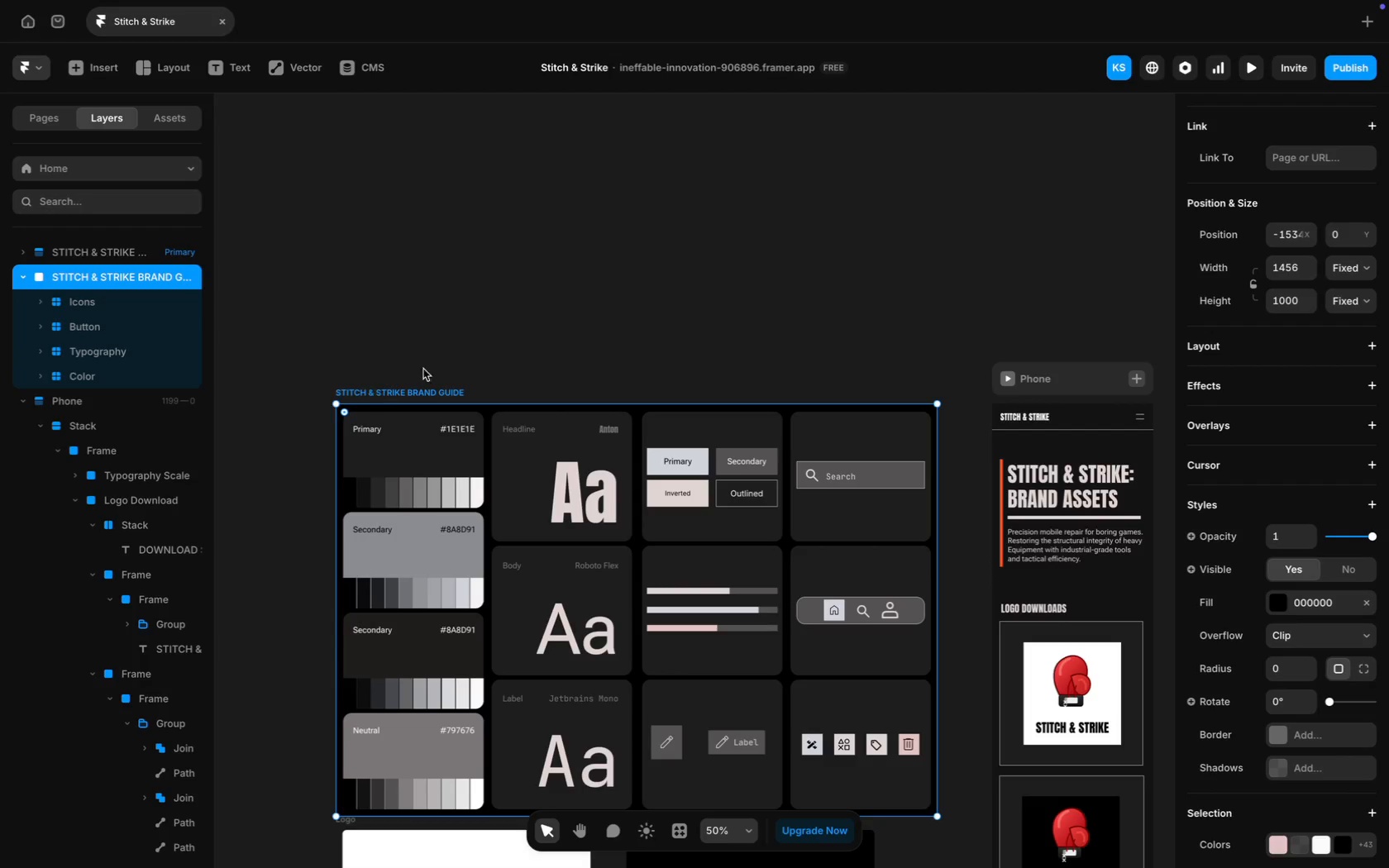 
 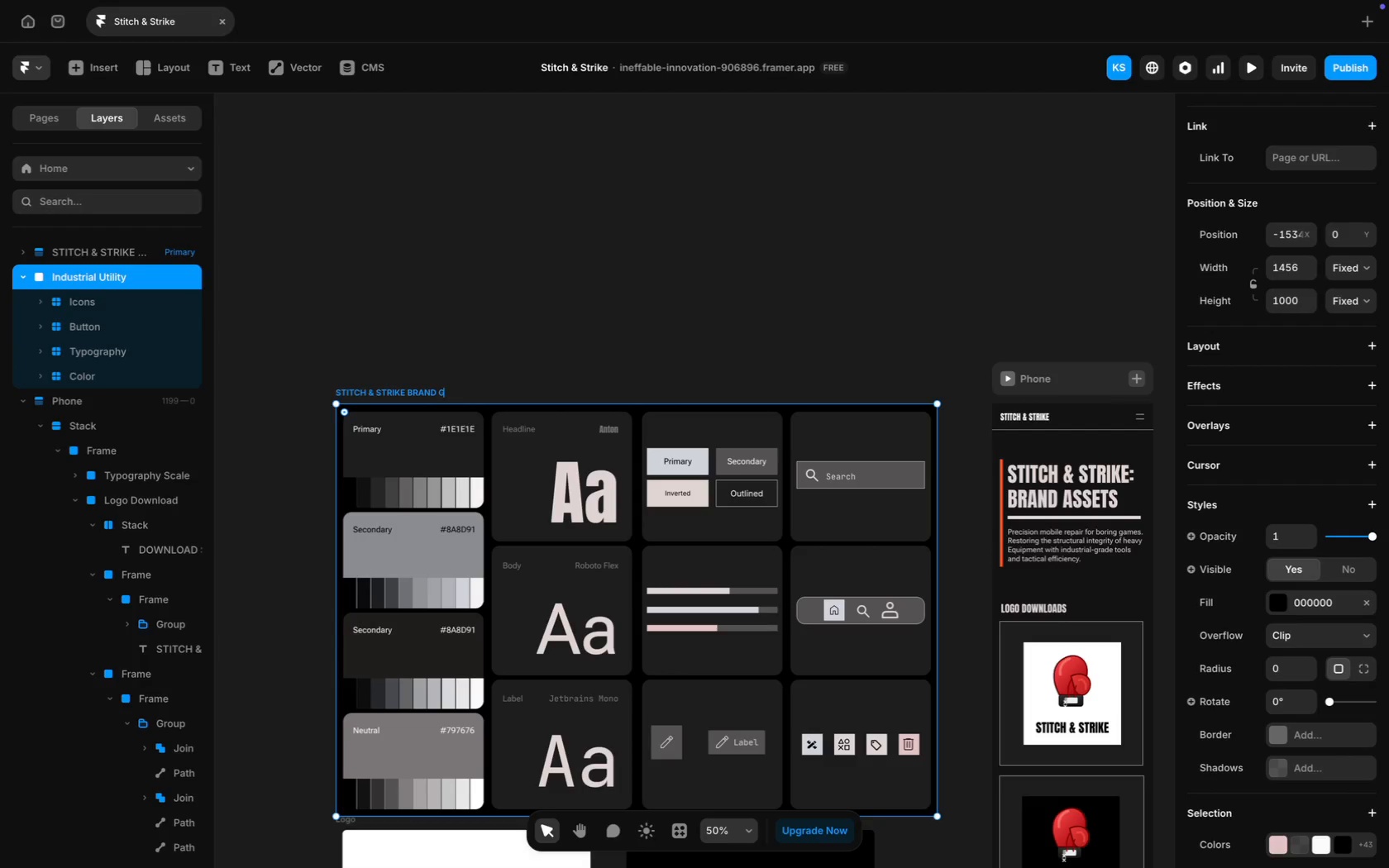 
key(Enter)
 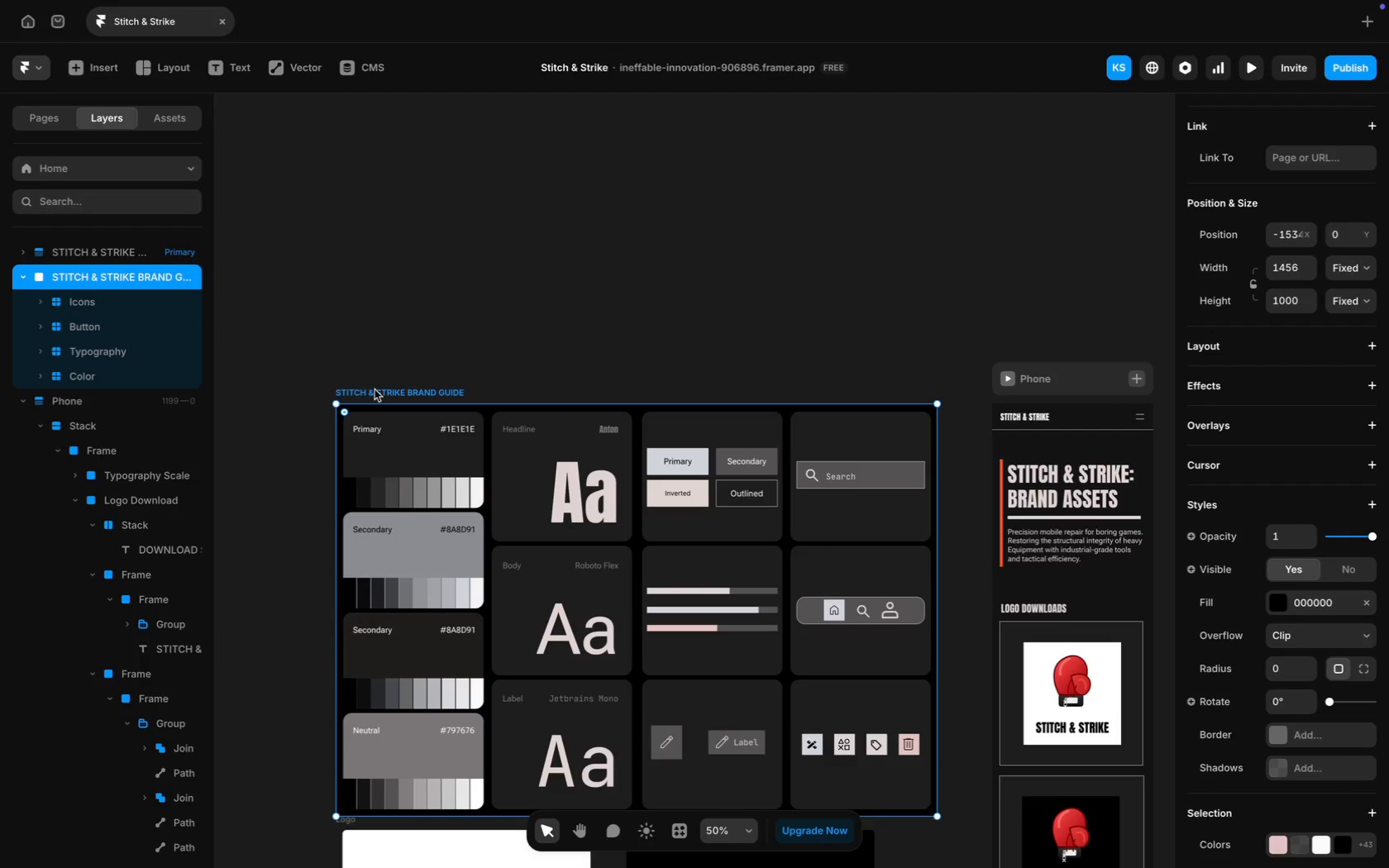 
key(CapsLock)
 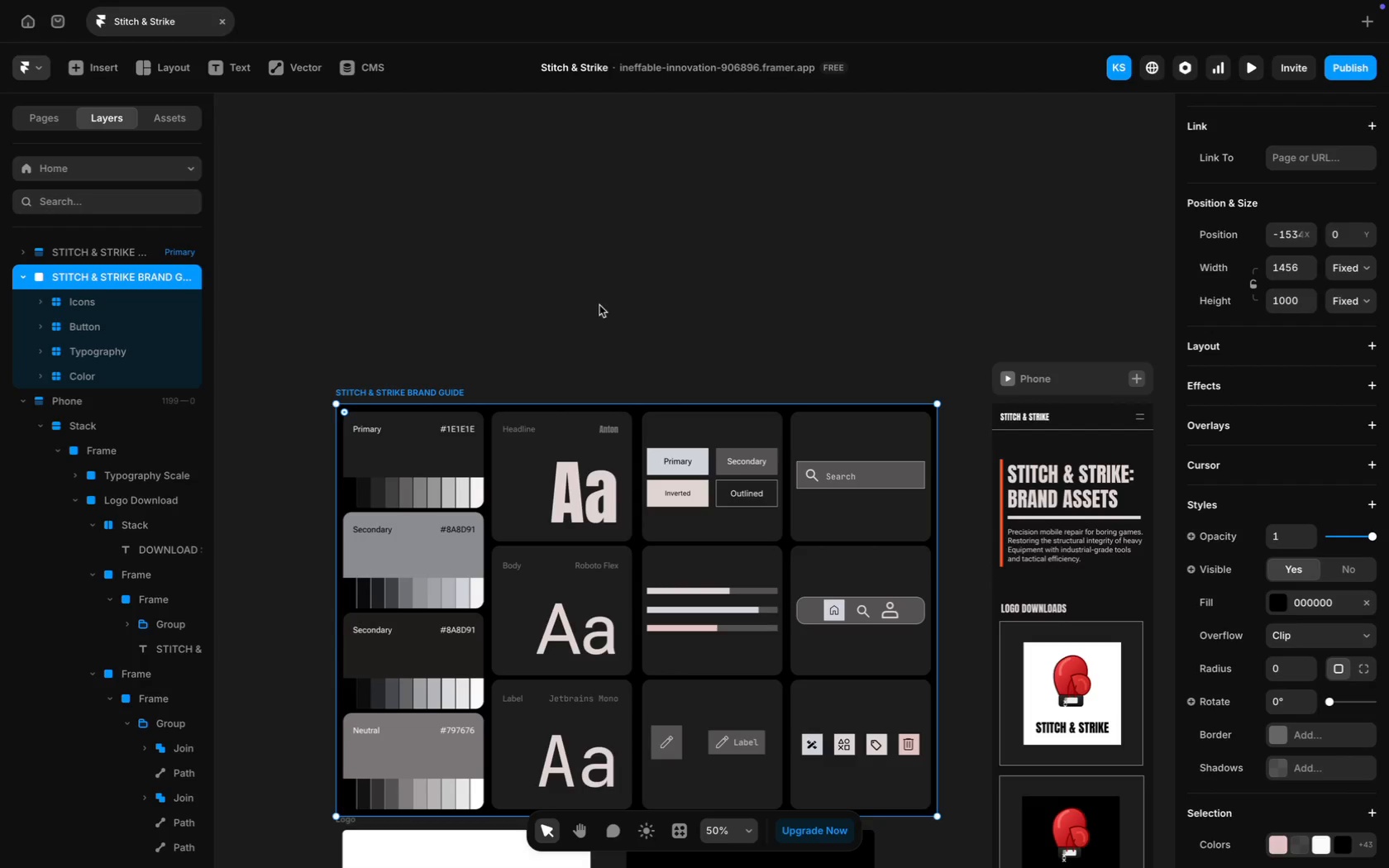 
left_click([599, 305])
 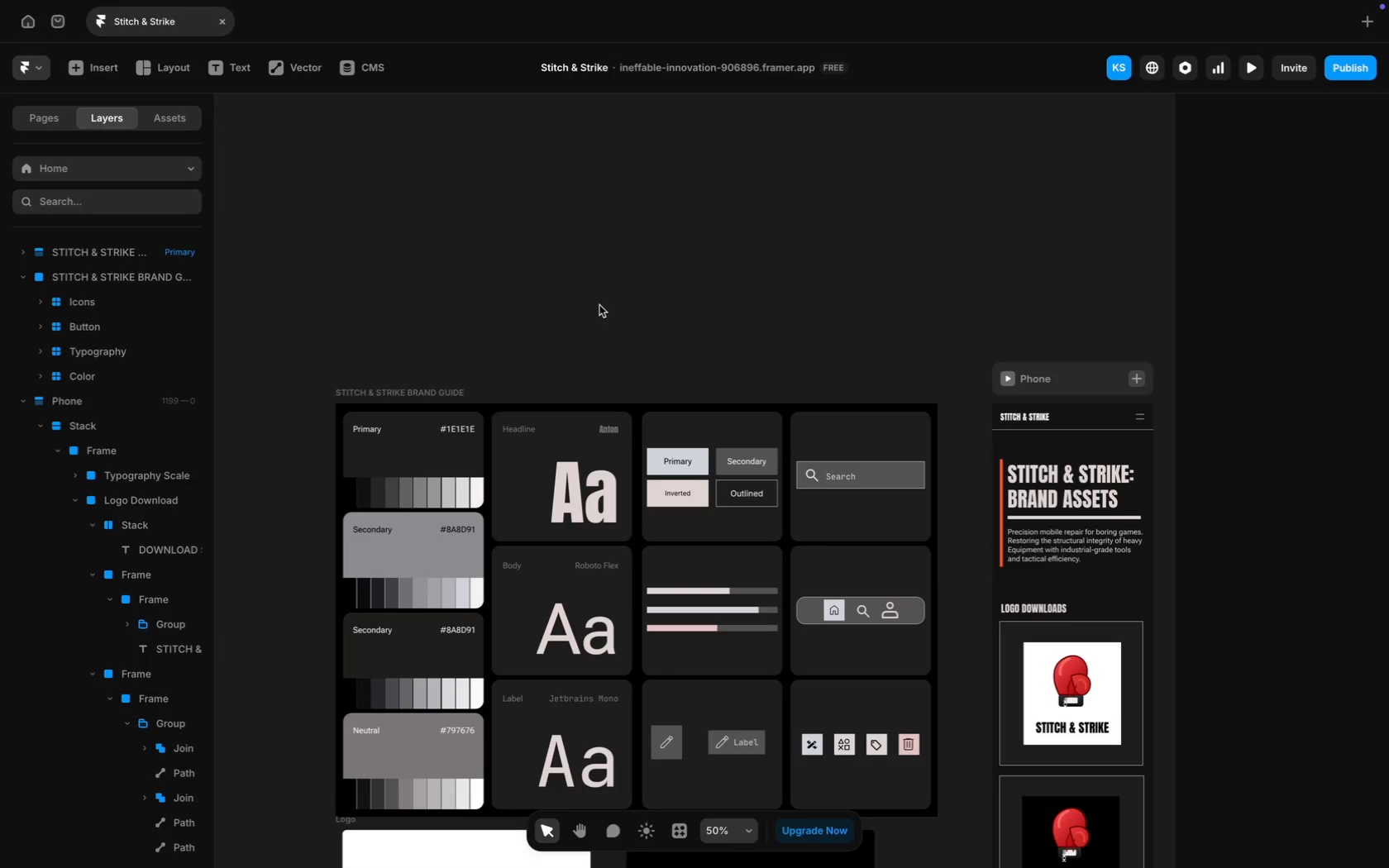 
wait(37.28)
 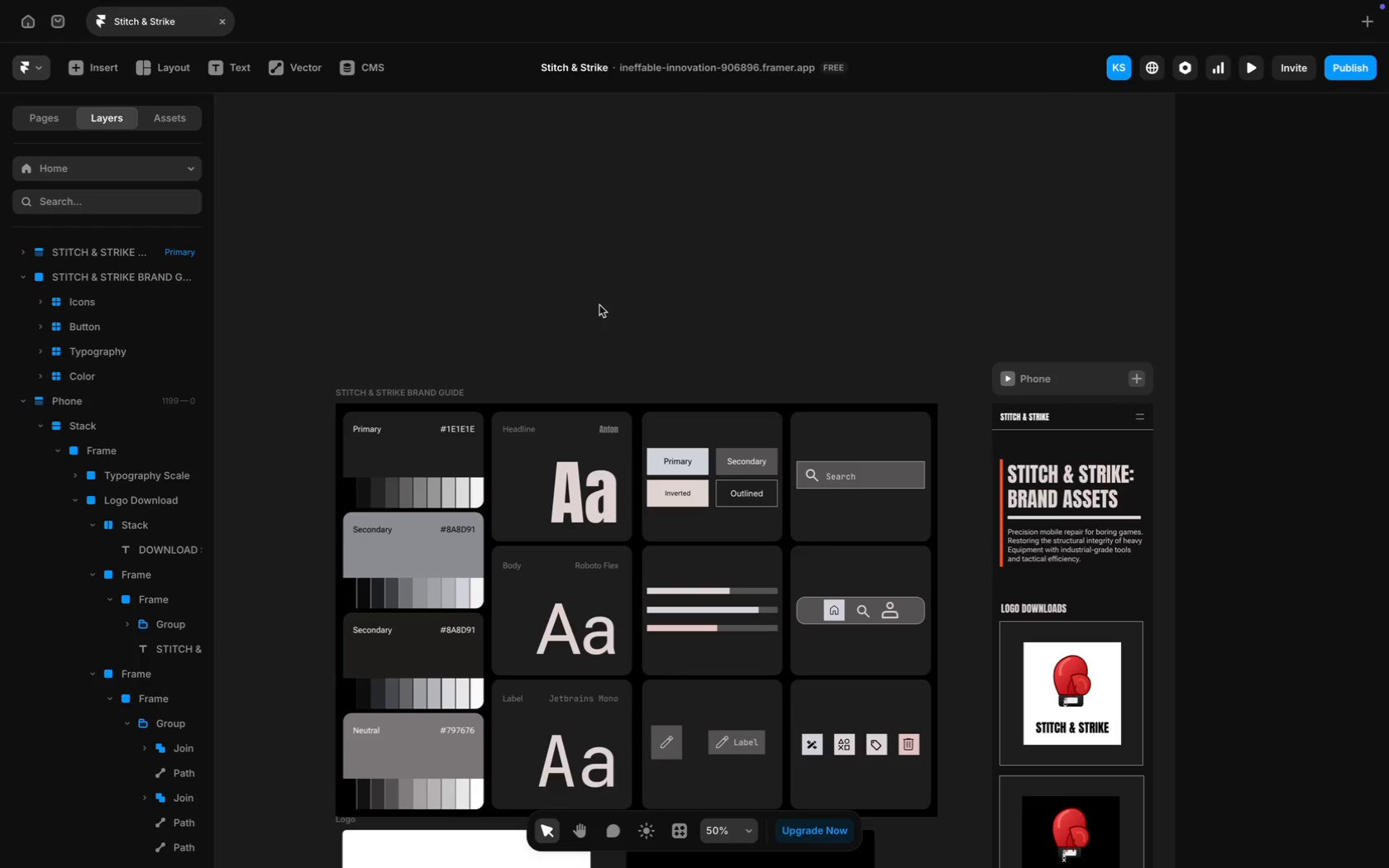 
scroll: coordinate [604, 305], scroll_direction: down, amount: 56.0
 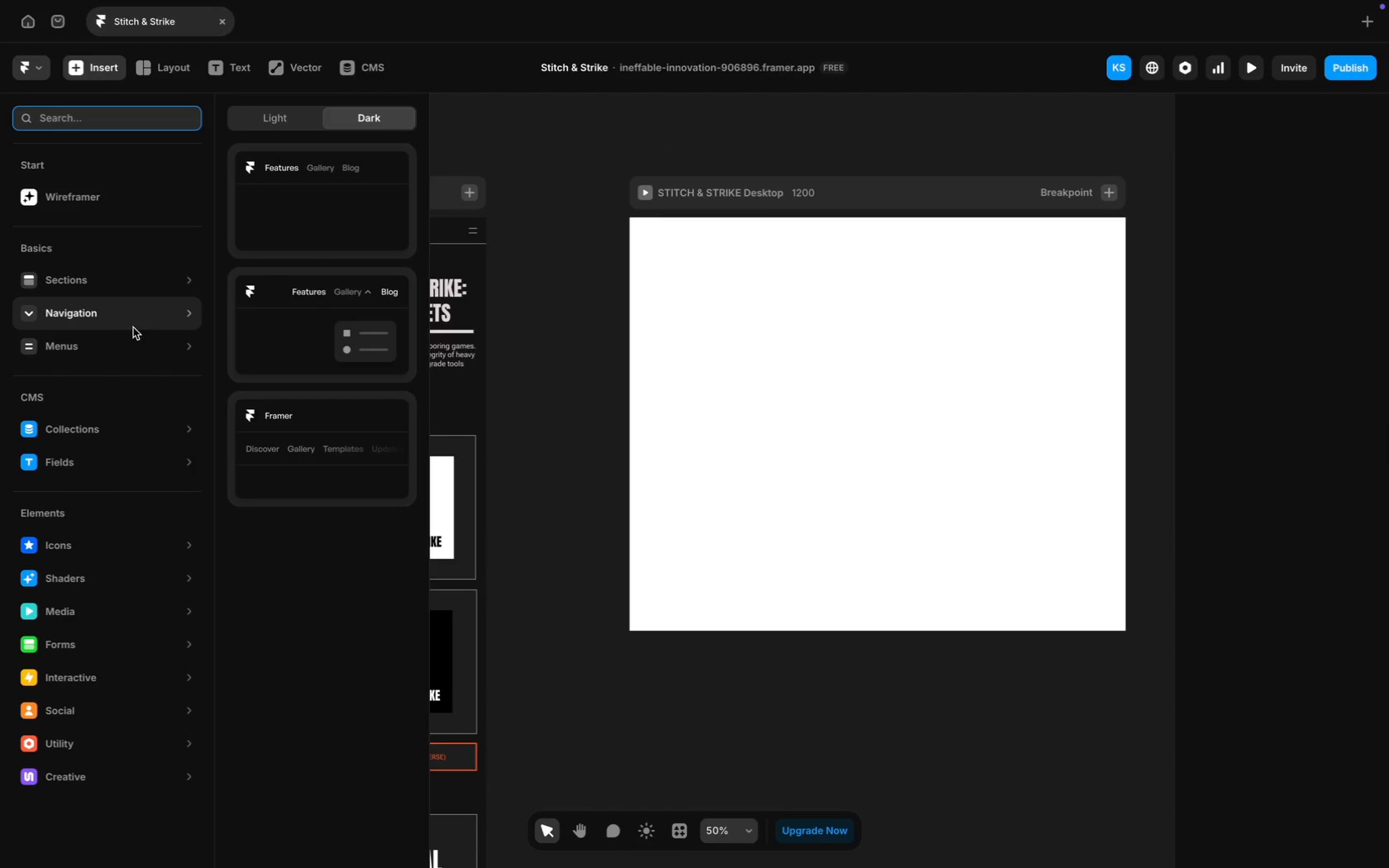 
wait(7.74)
 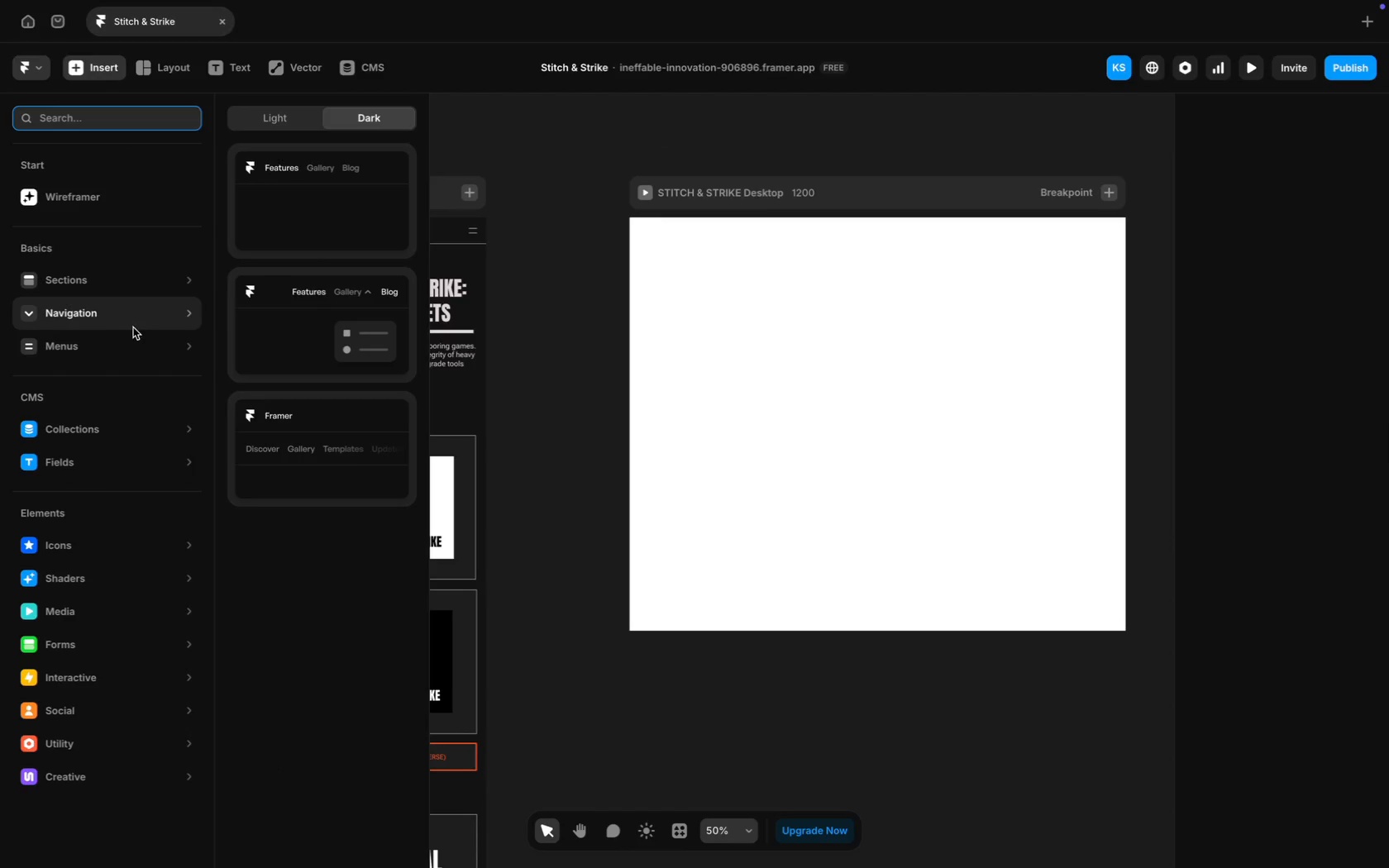 
left_click([329, 351])
 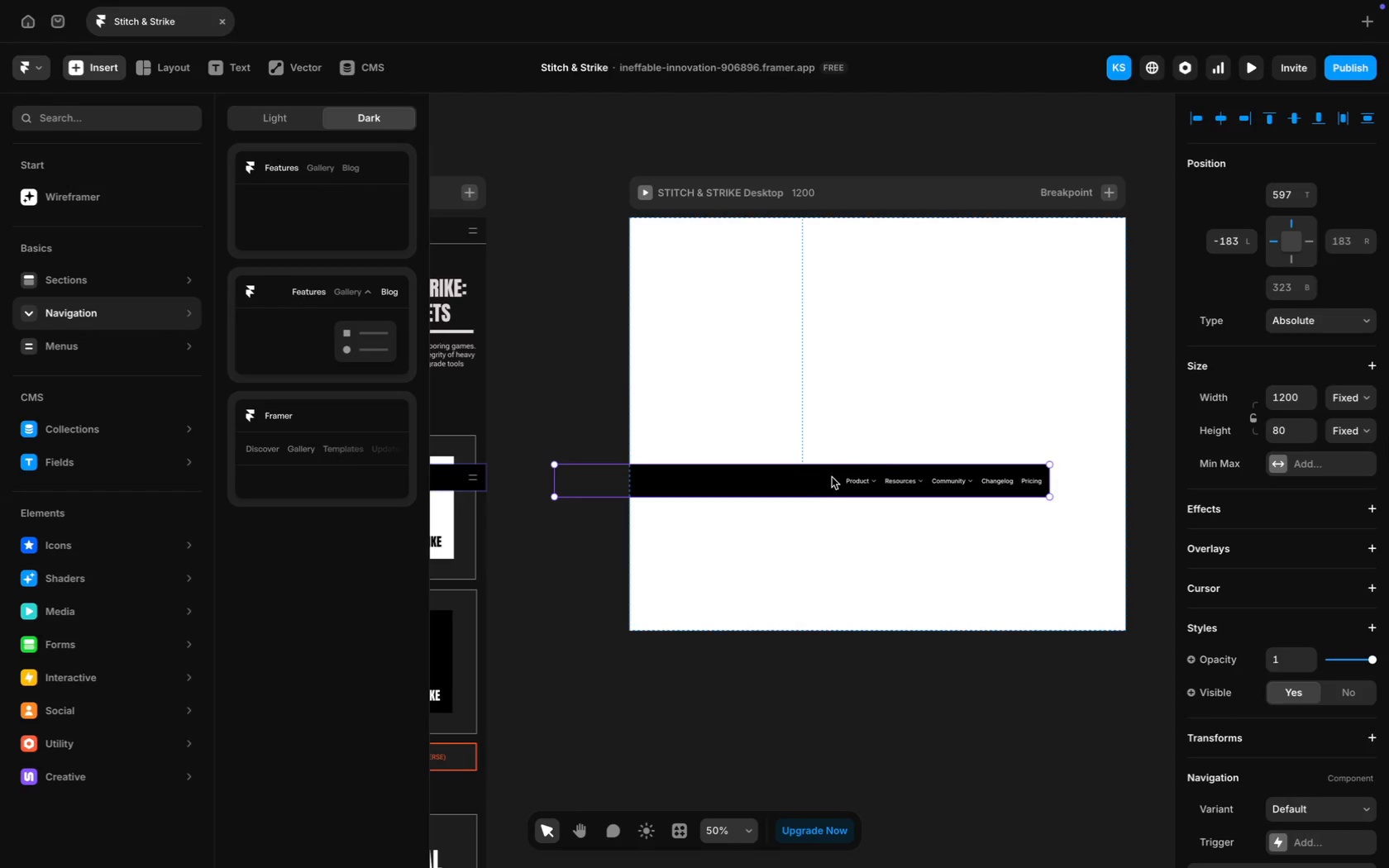 
left_click([787, 483])
 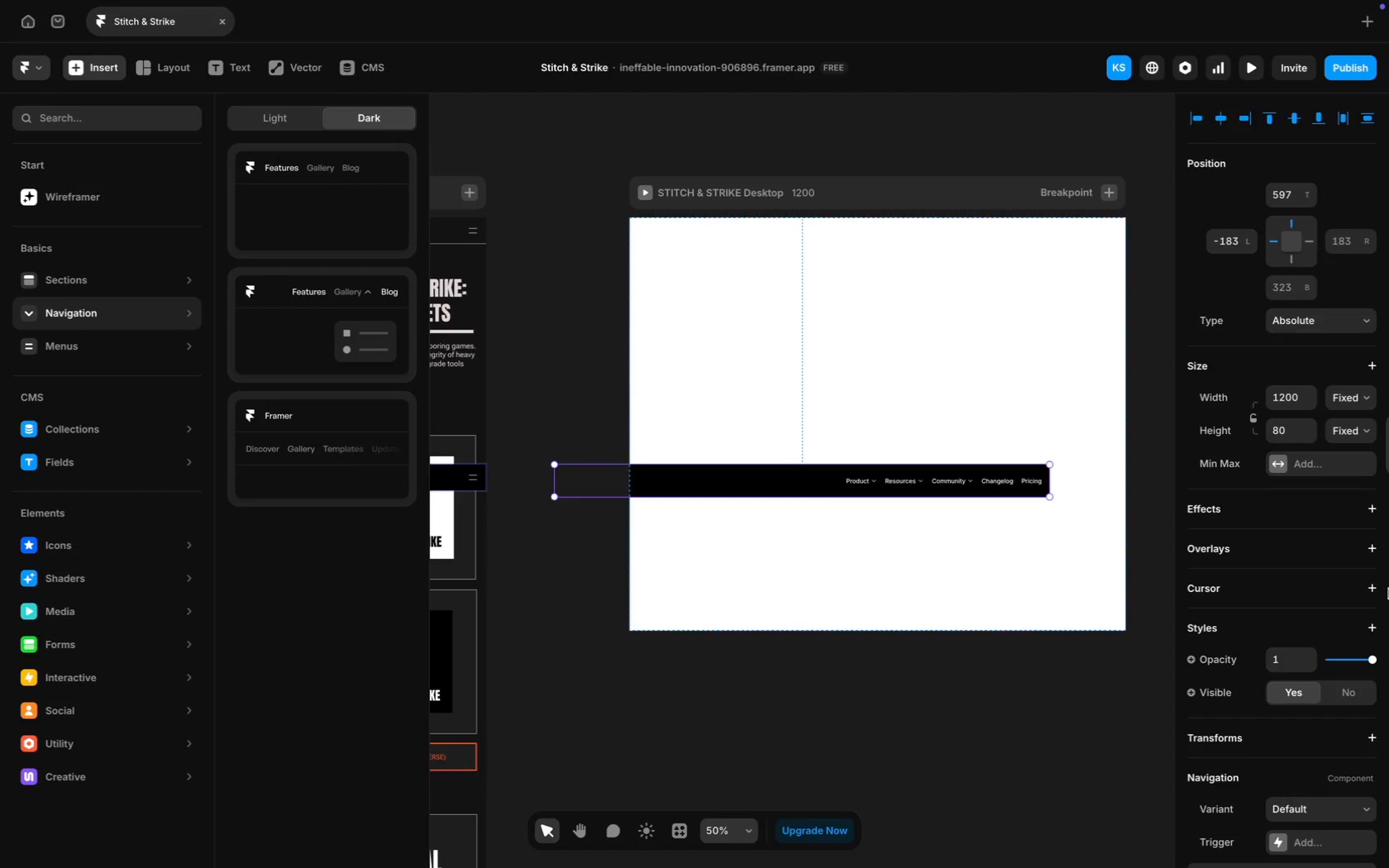 
scroll: coordinate [1388, 589], scroll_direction: down, amount: 56.0
 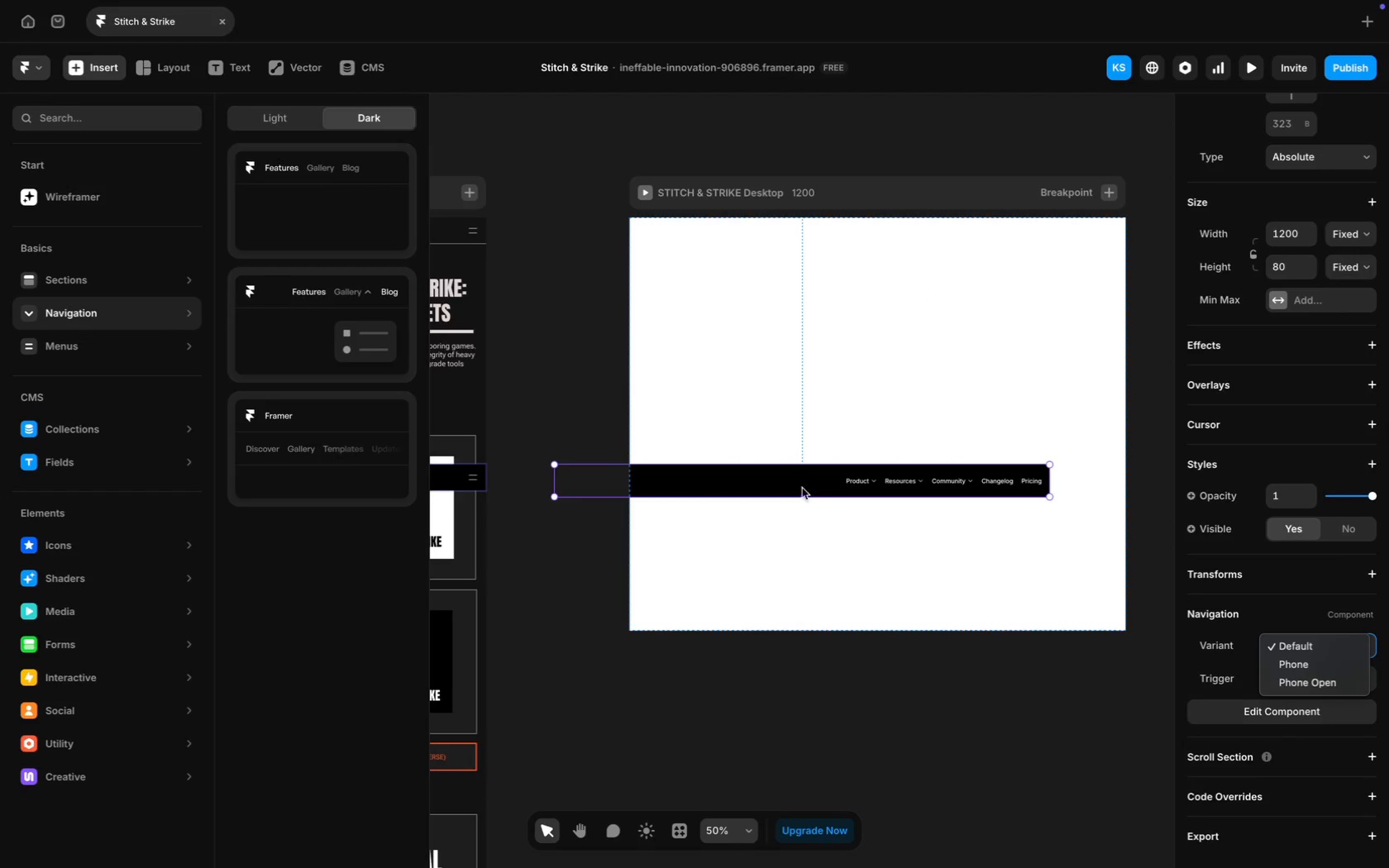 
key(Backspace)
 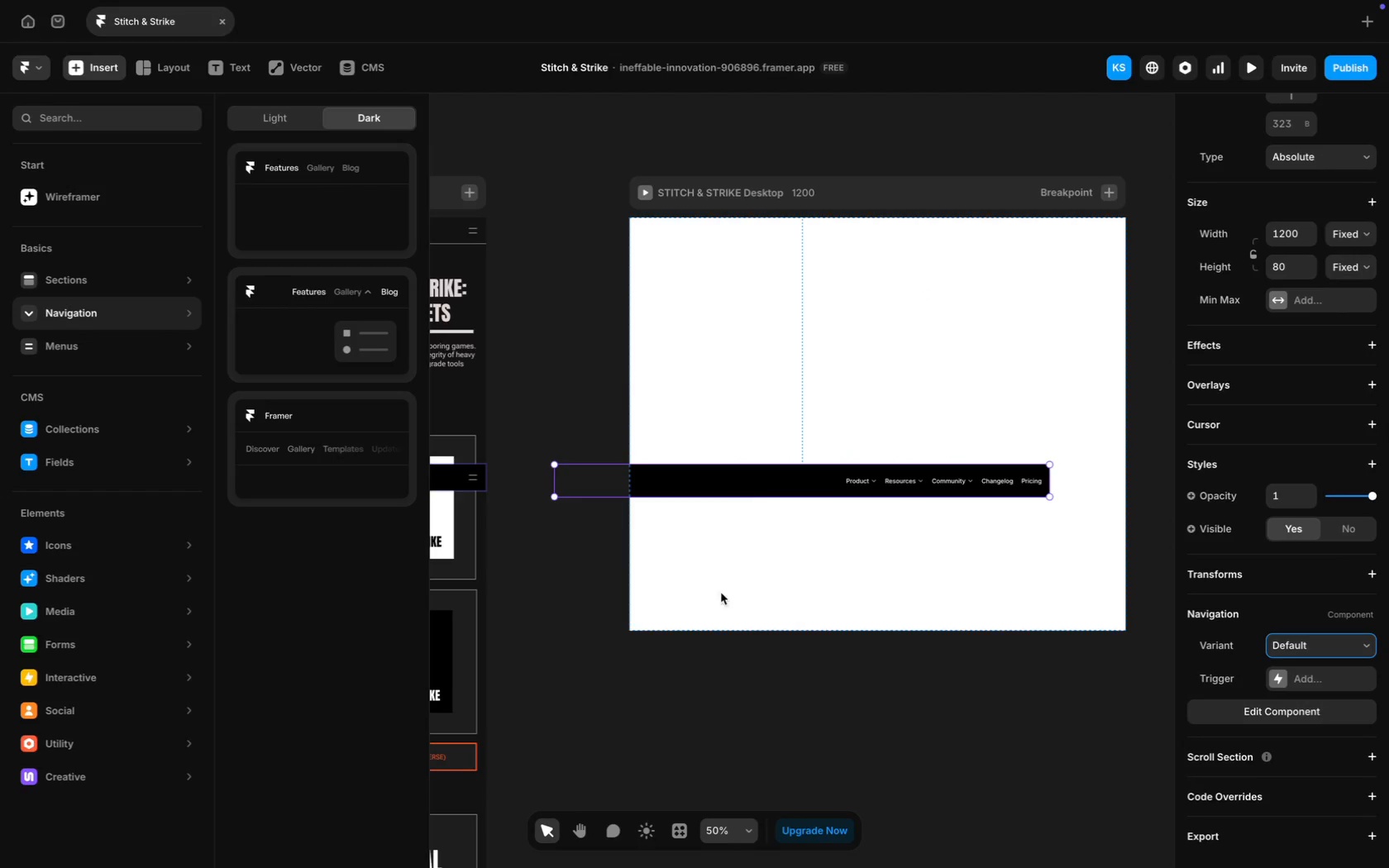 
key(Meta+CommandLeft)
 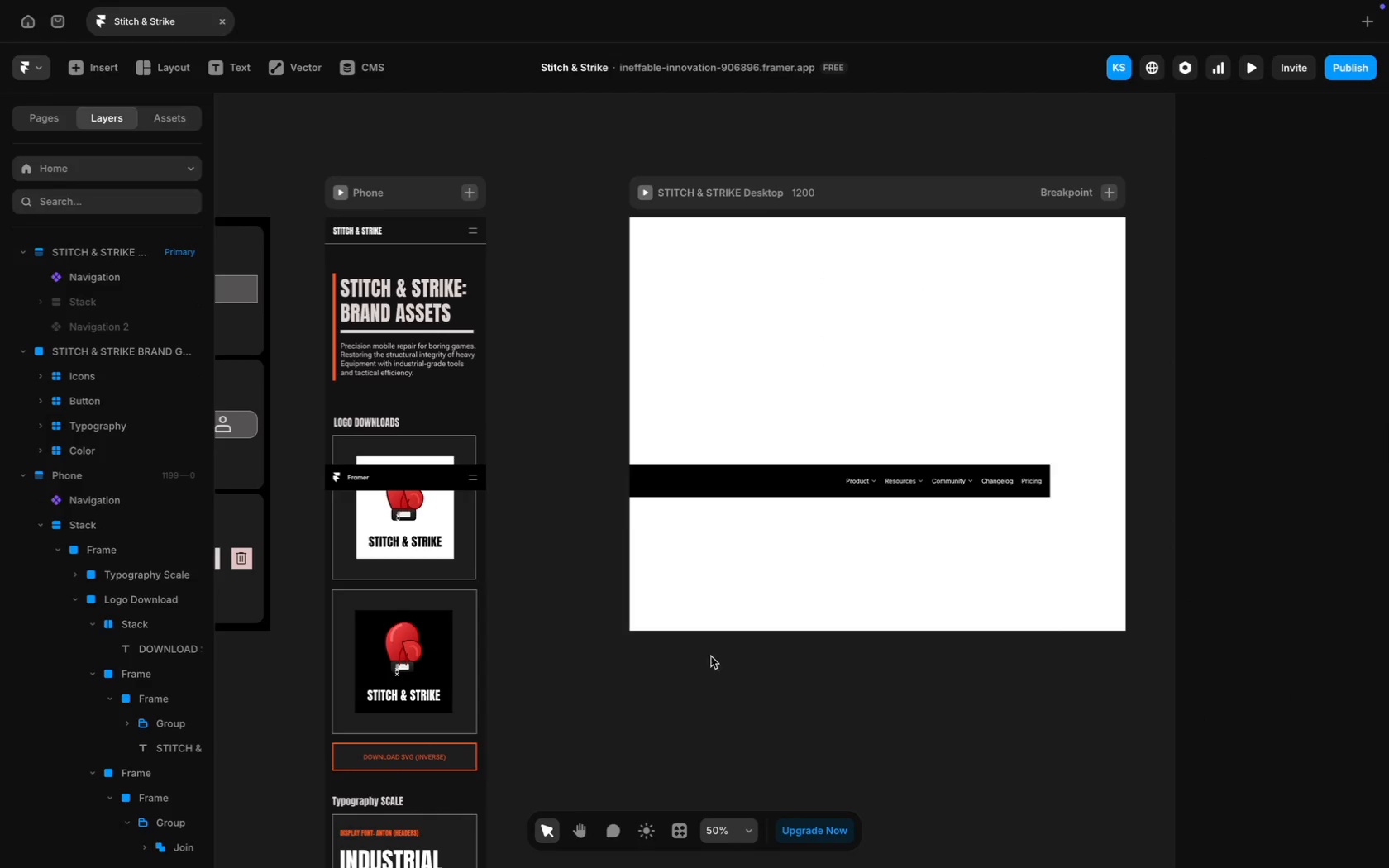 
double_click([714, 681])
 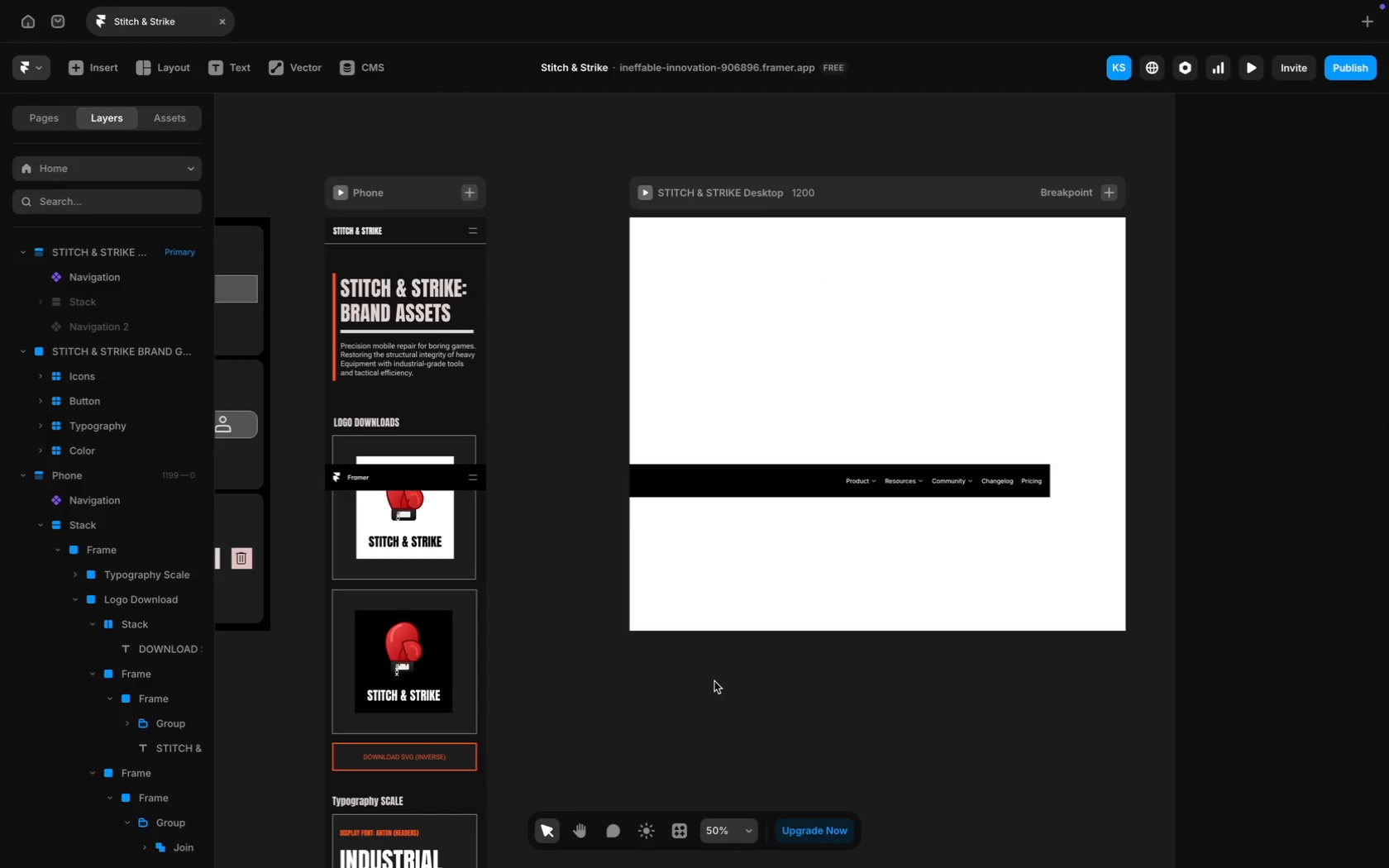 
key(Meta+Z)
 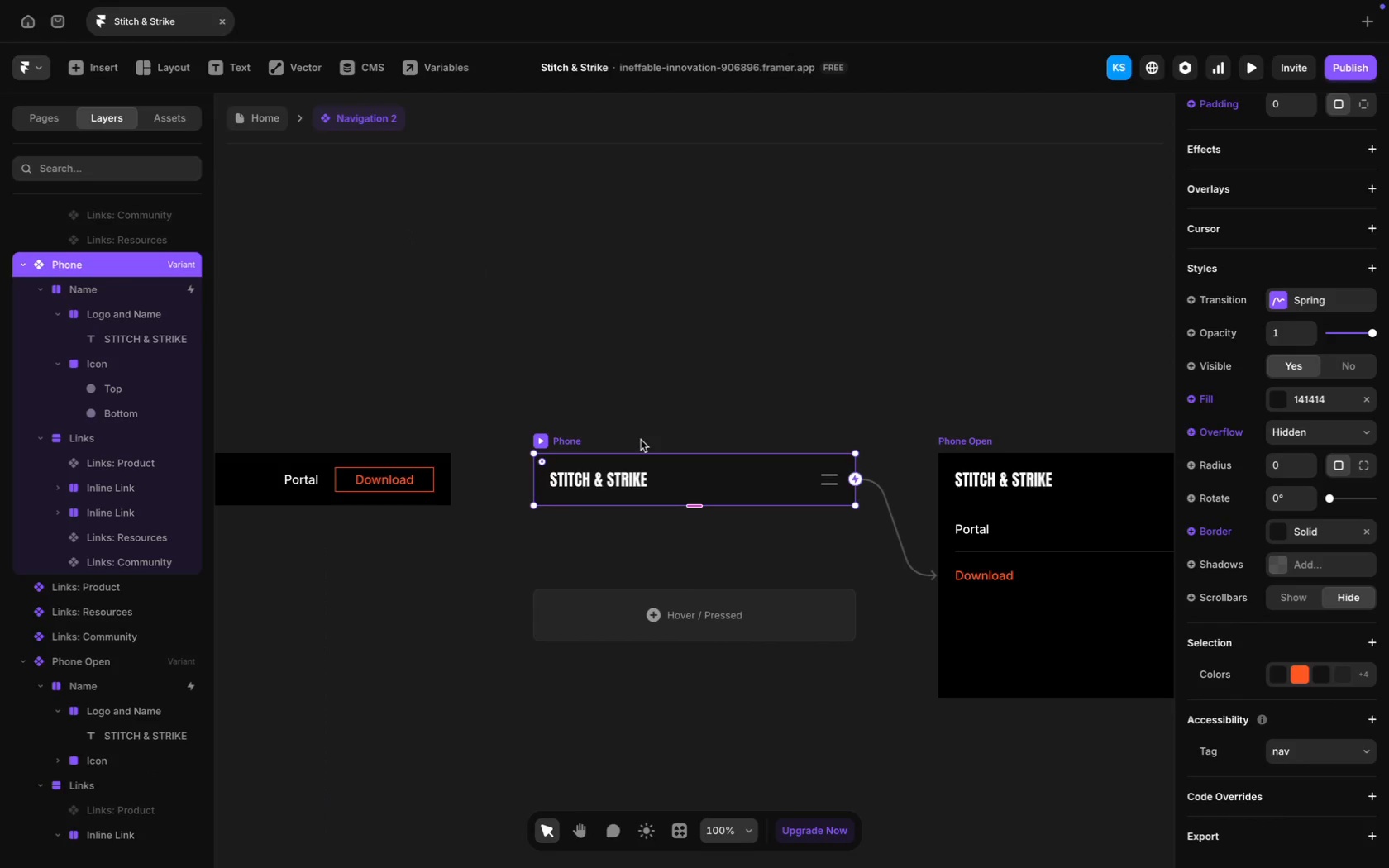 
scroll: coordinate [683, 484], scroll_direction: up, amount: 106.0
 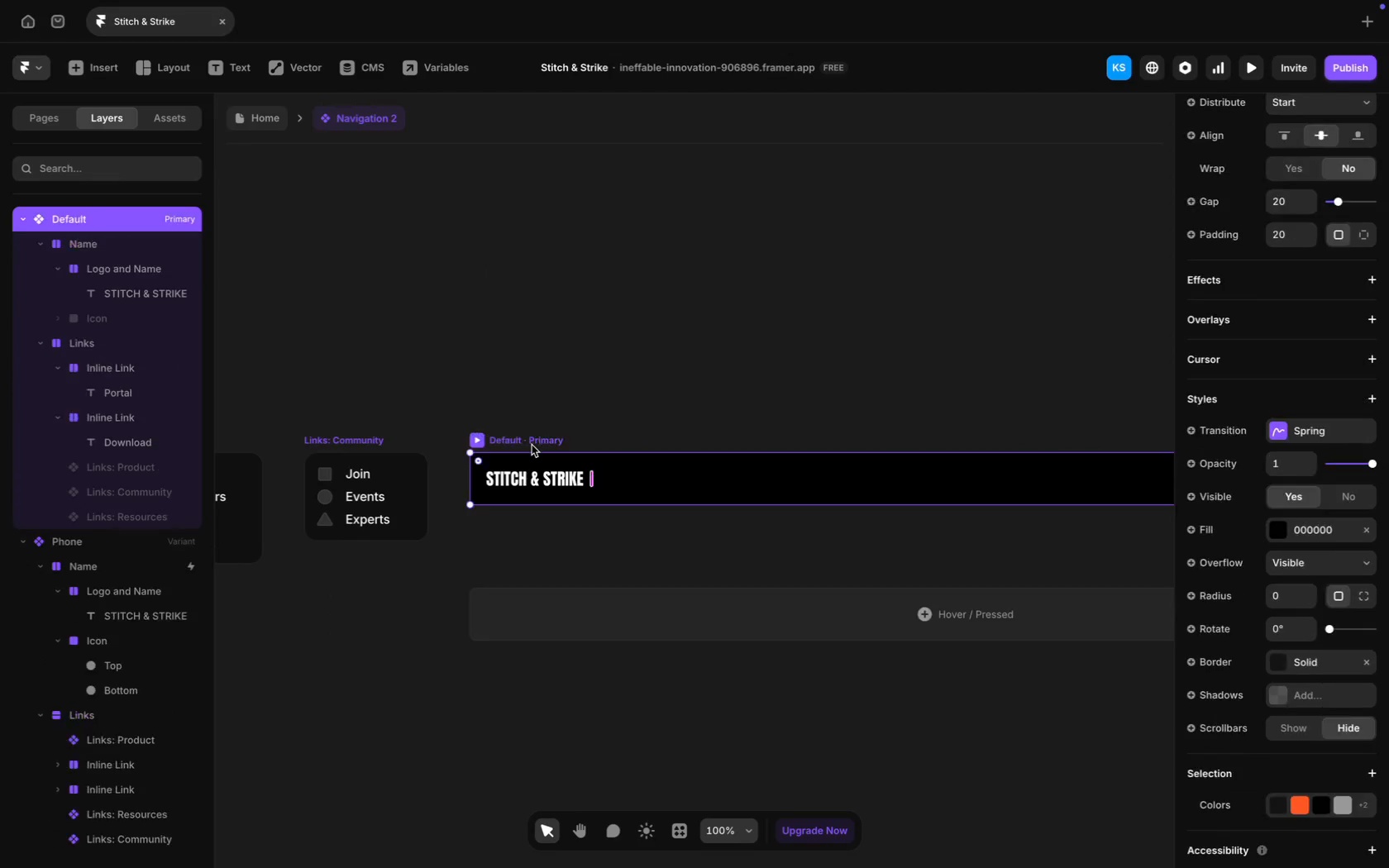 
key(Meta+C)
 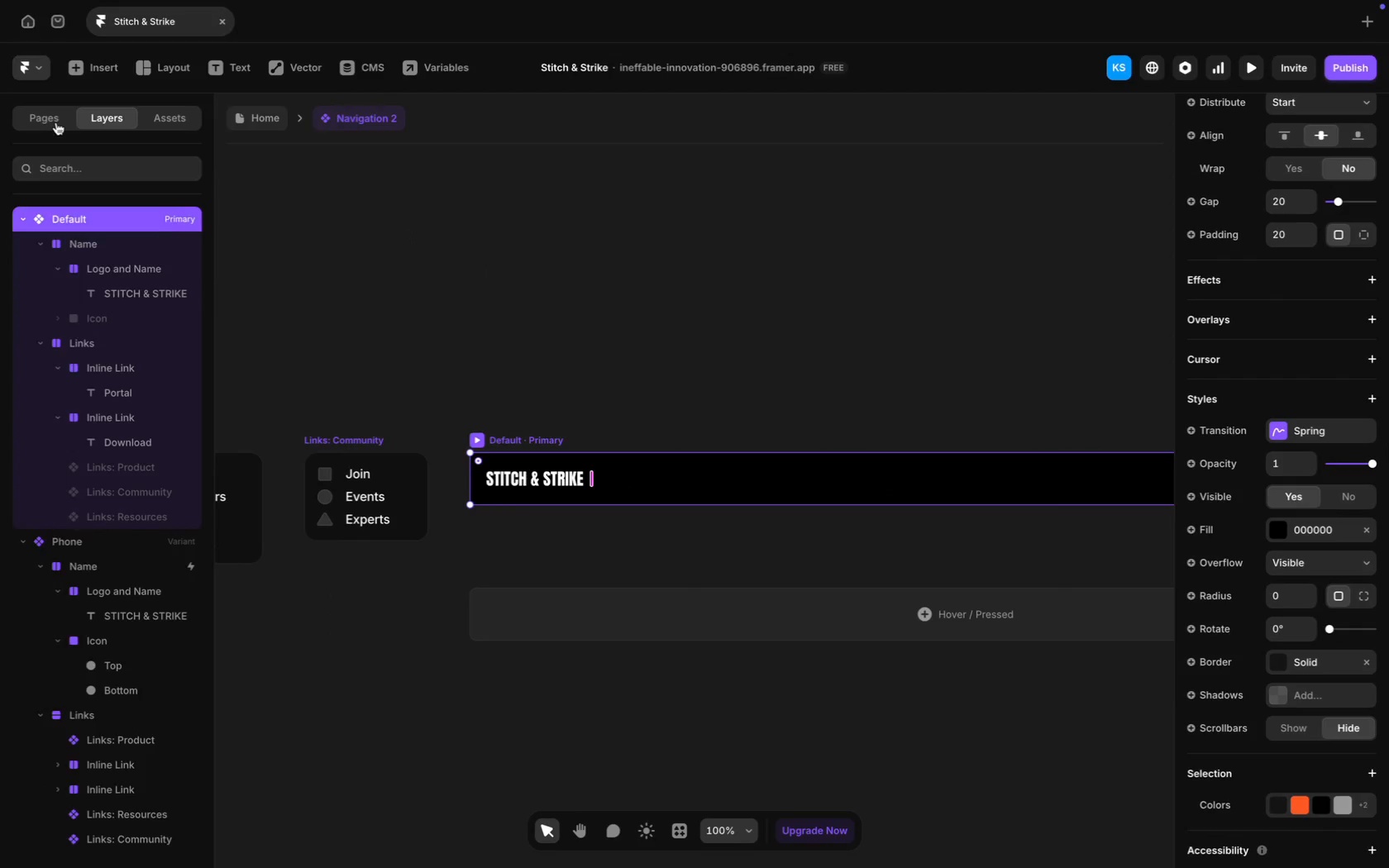 
left_click([106, 113])
 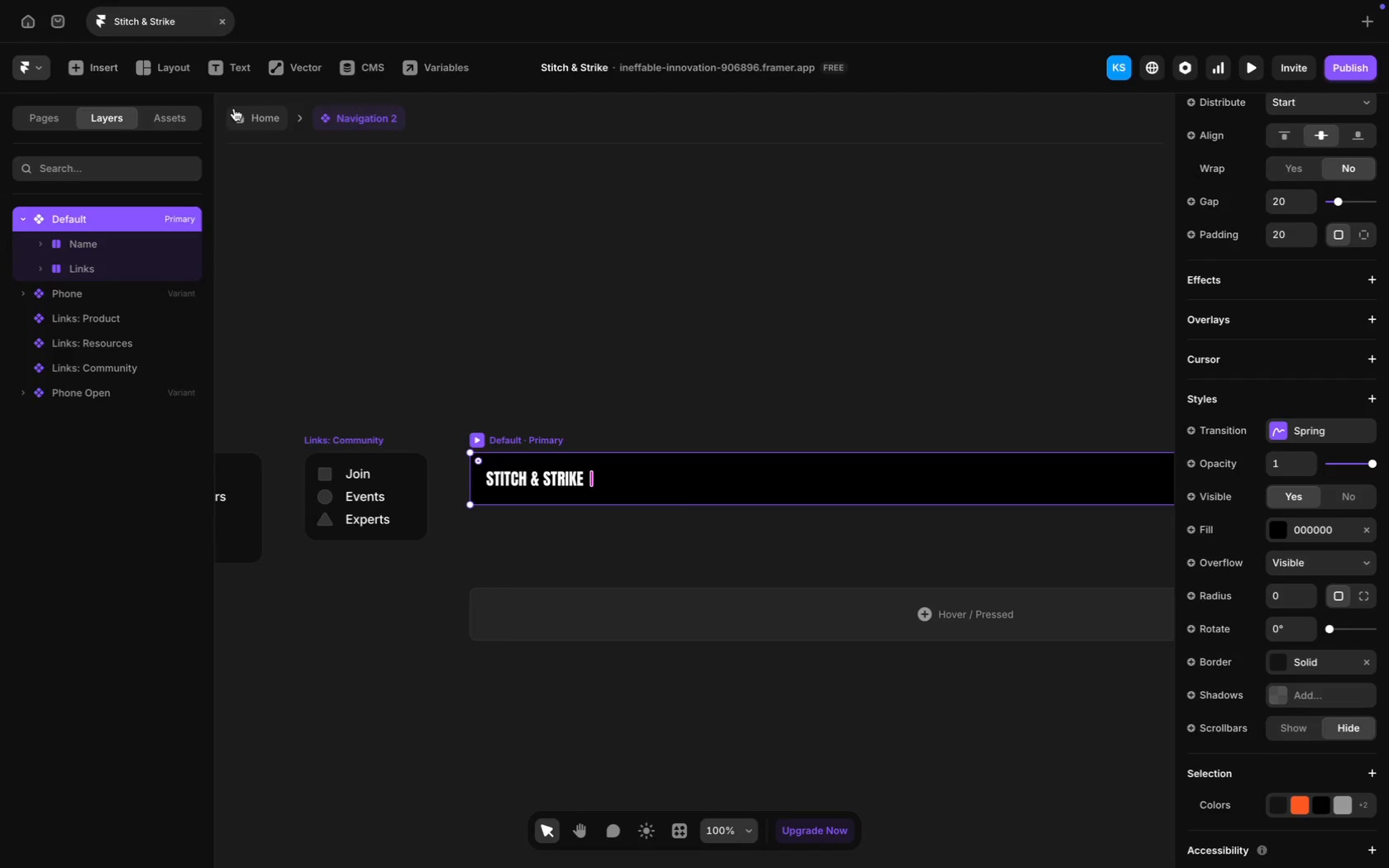 
left_click([271, 122])
 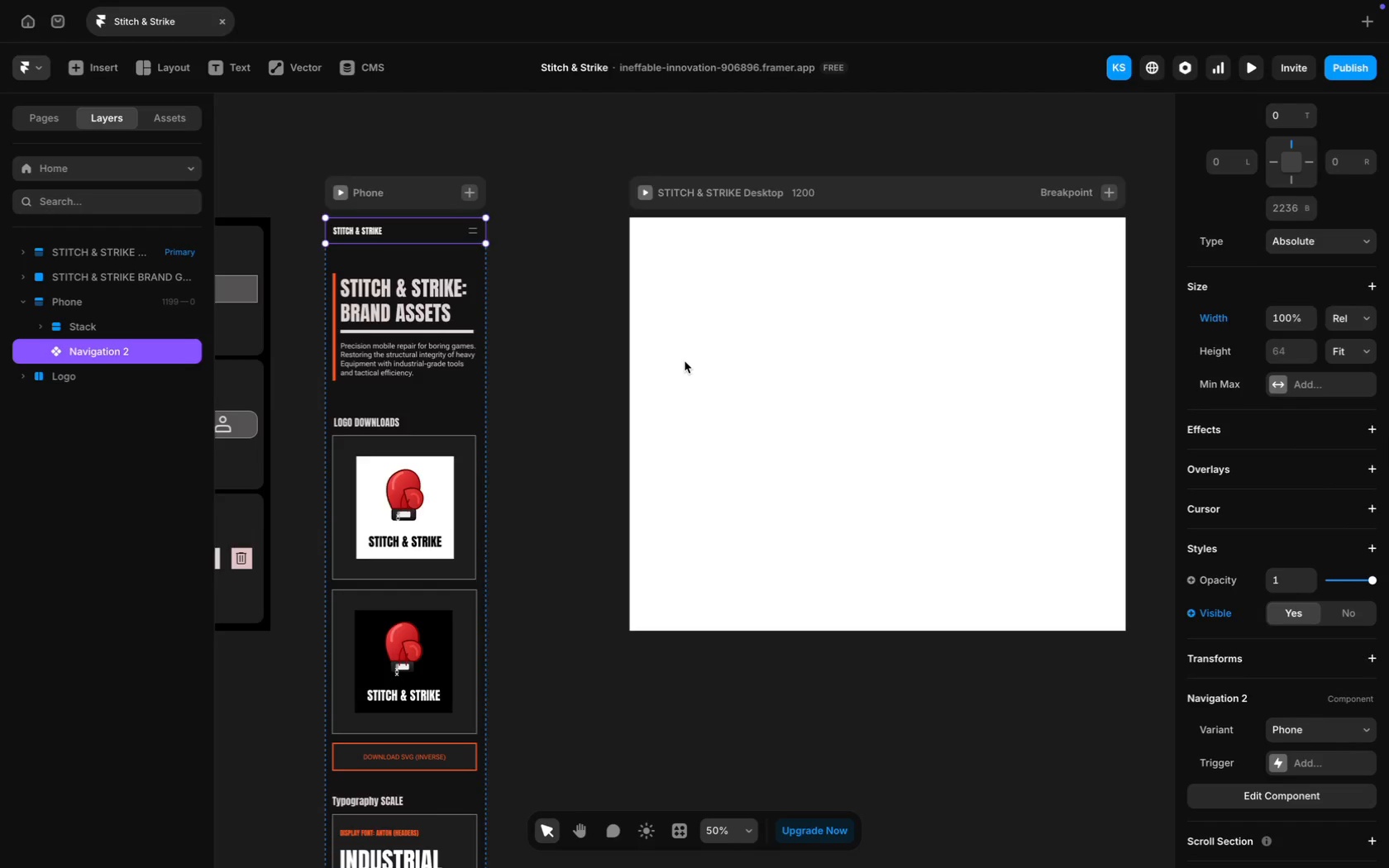 
left_click([620, 300])
 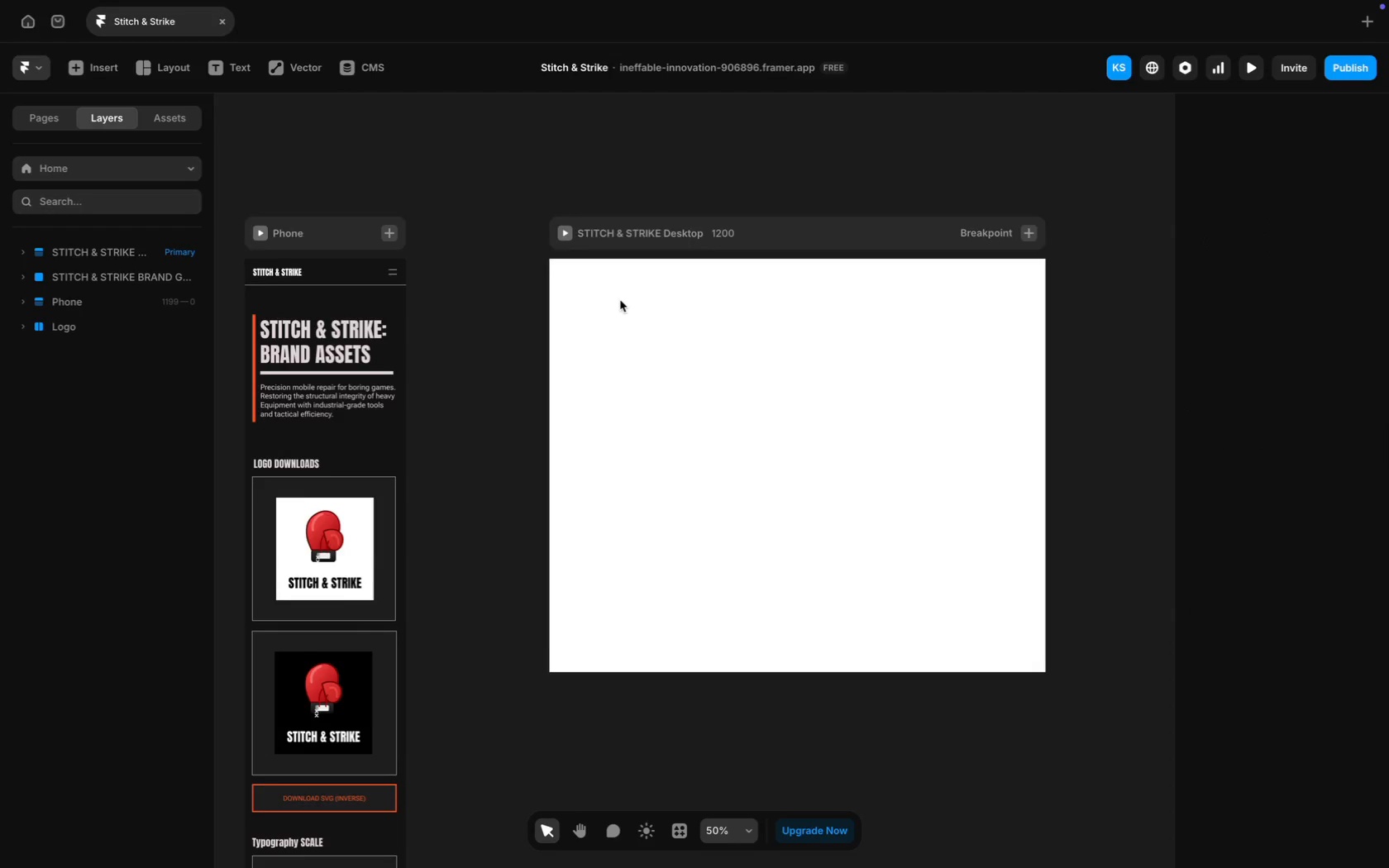 
scroll: coordinate [685, 361], scroll_direction: down, amount: 1.0
 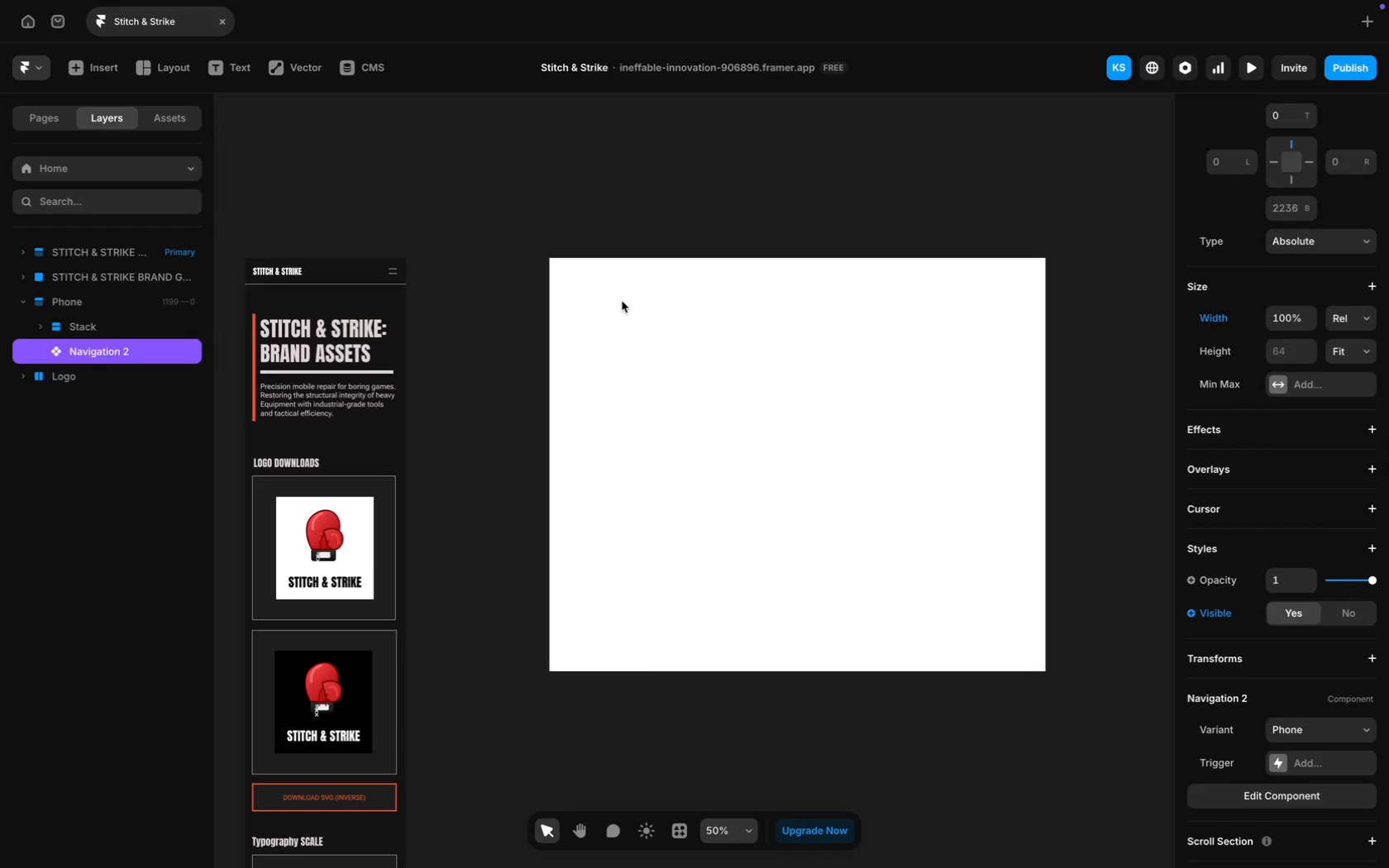 
left_click([600, 300])
 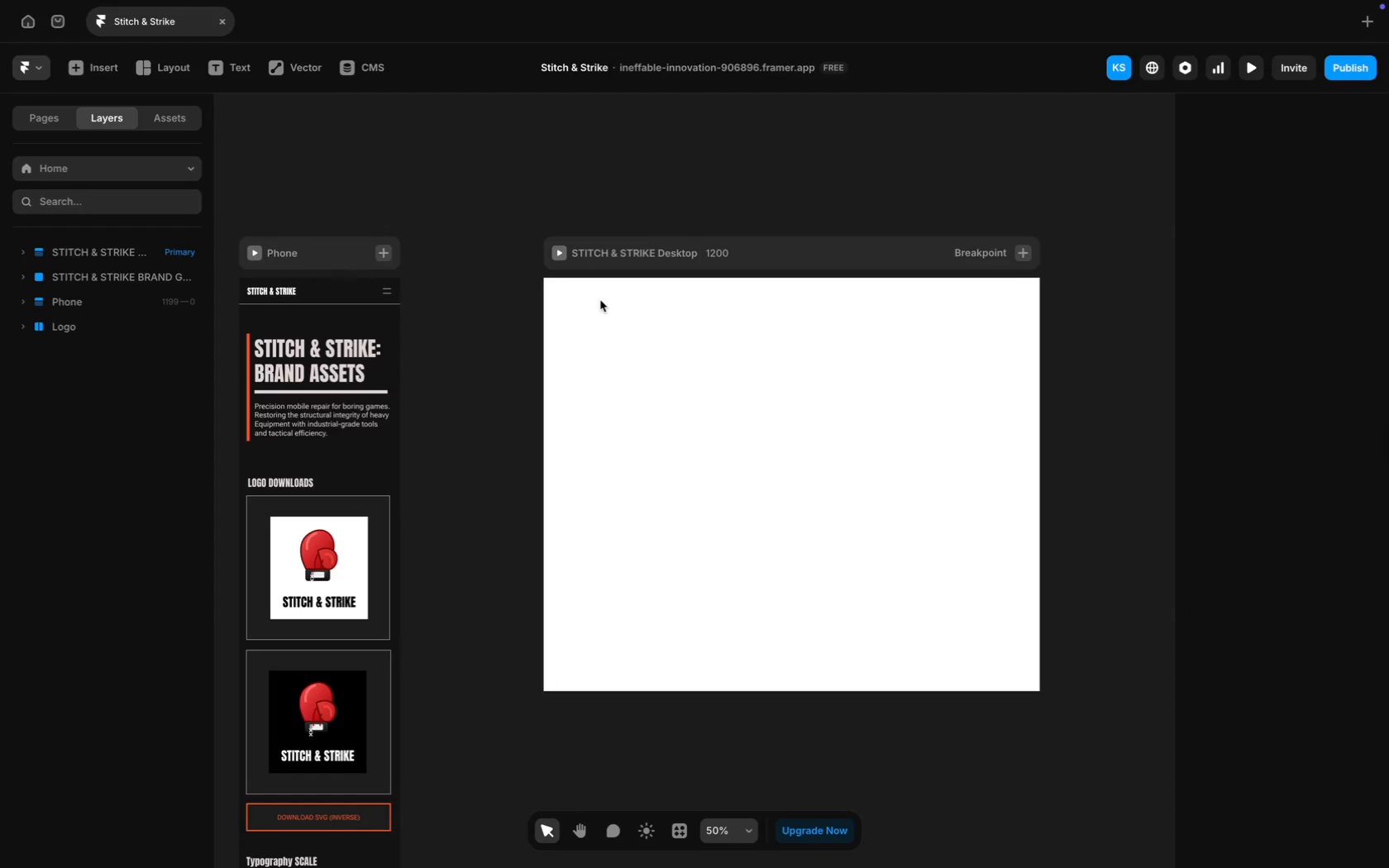 
key(Meta+V)
 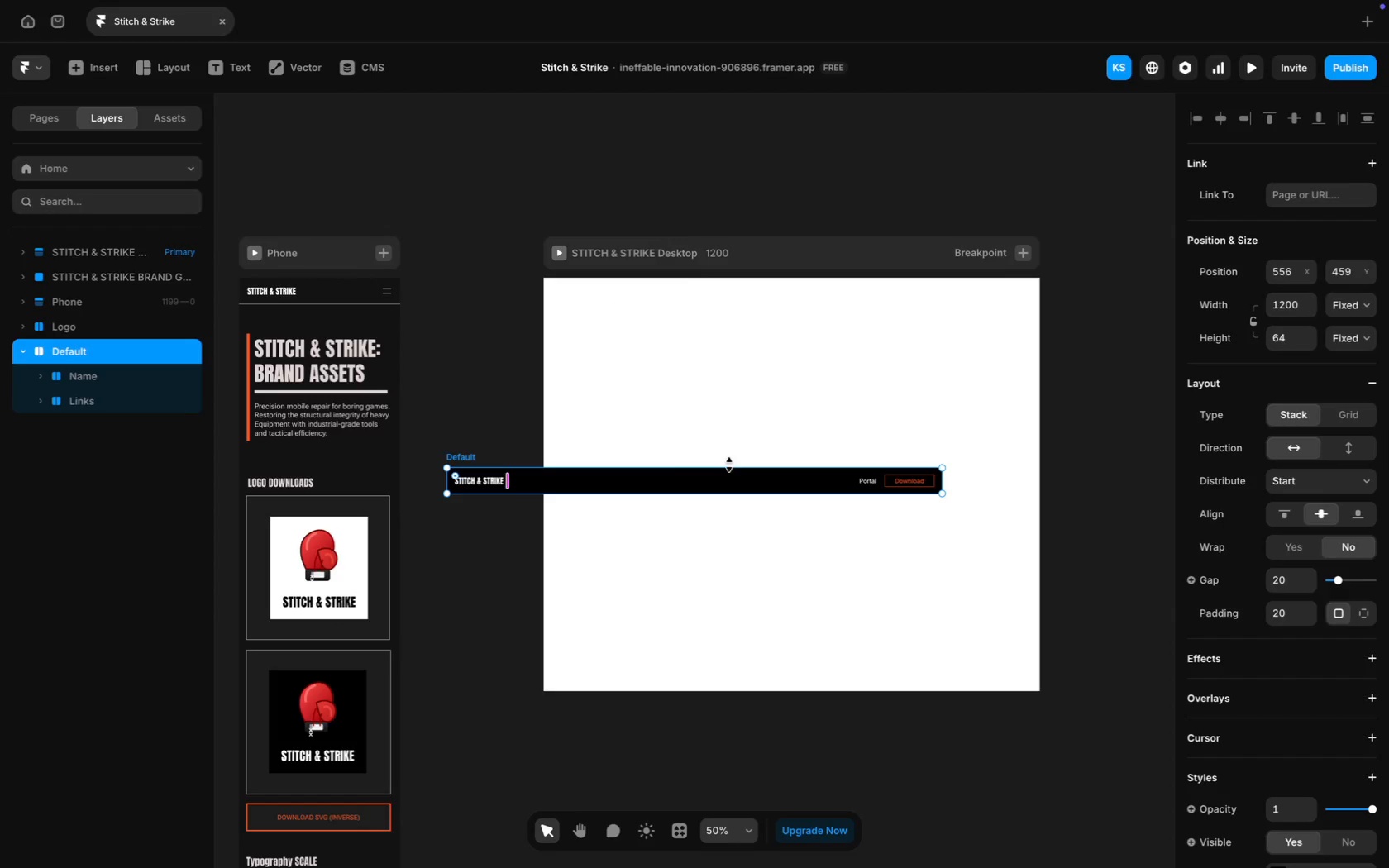 
scroll: coordinate [620, 300], scroll_direction: up, amount: 2.0
 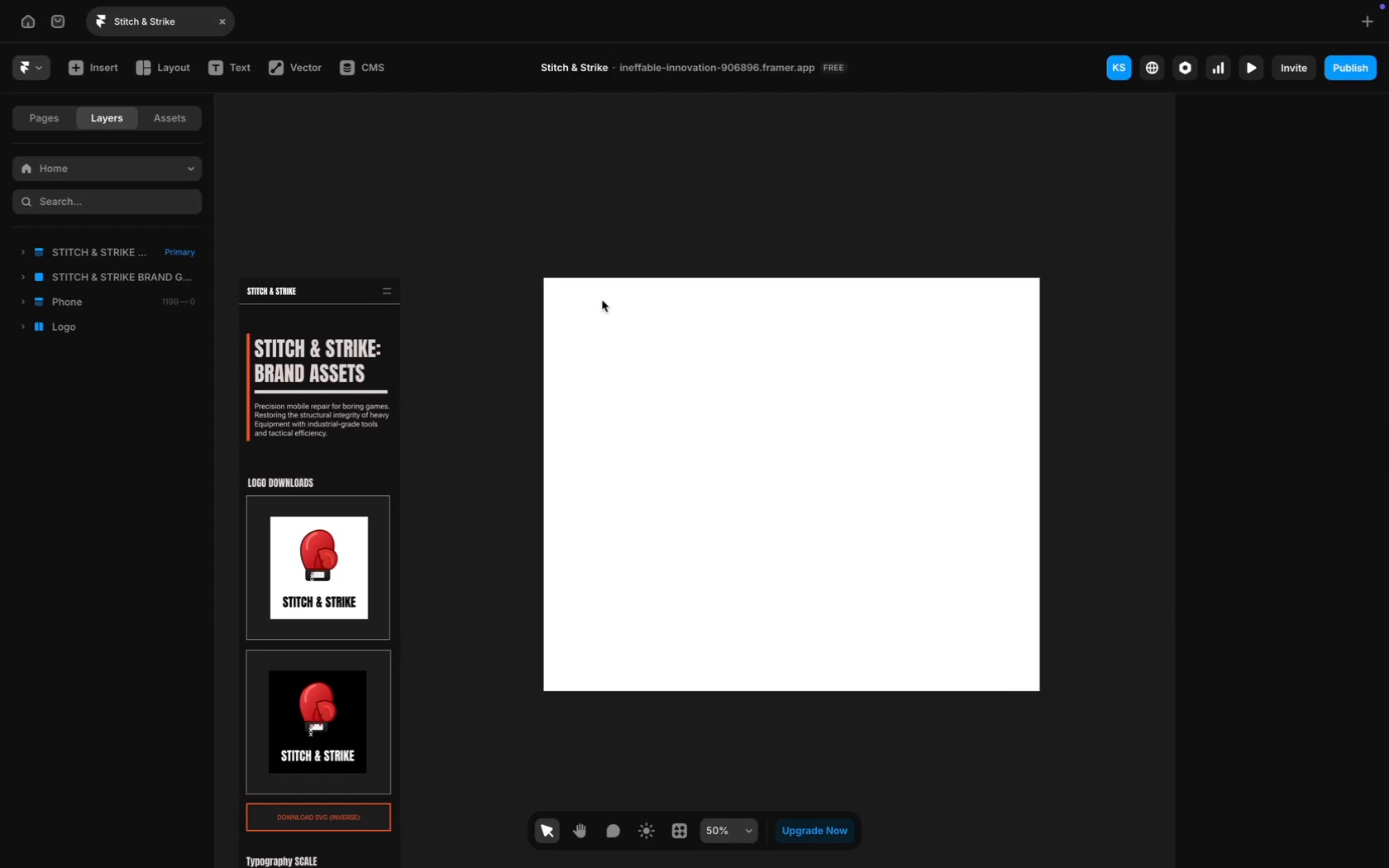 
left_click_drag(start_coordinate=[736, 475], to_coordinate=[832, 286])
 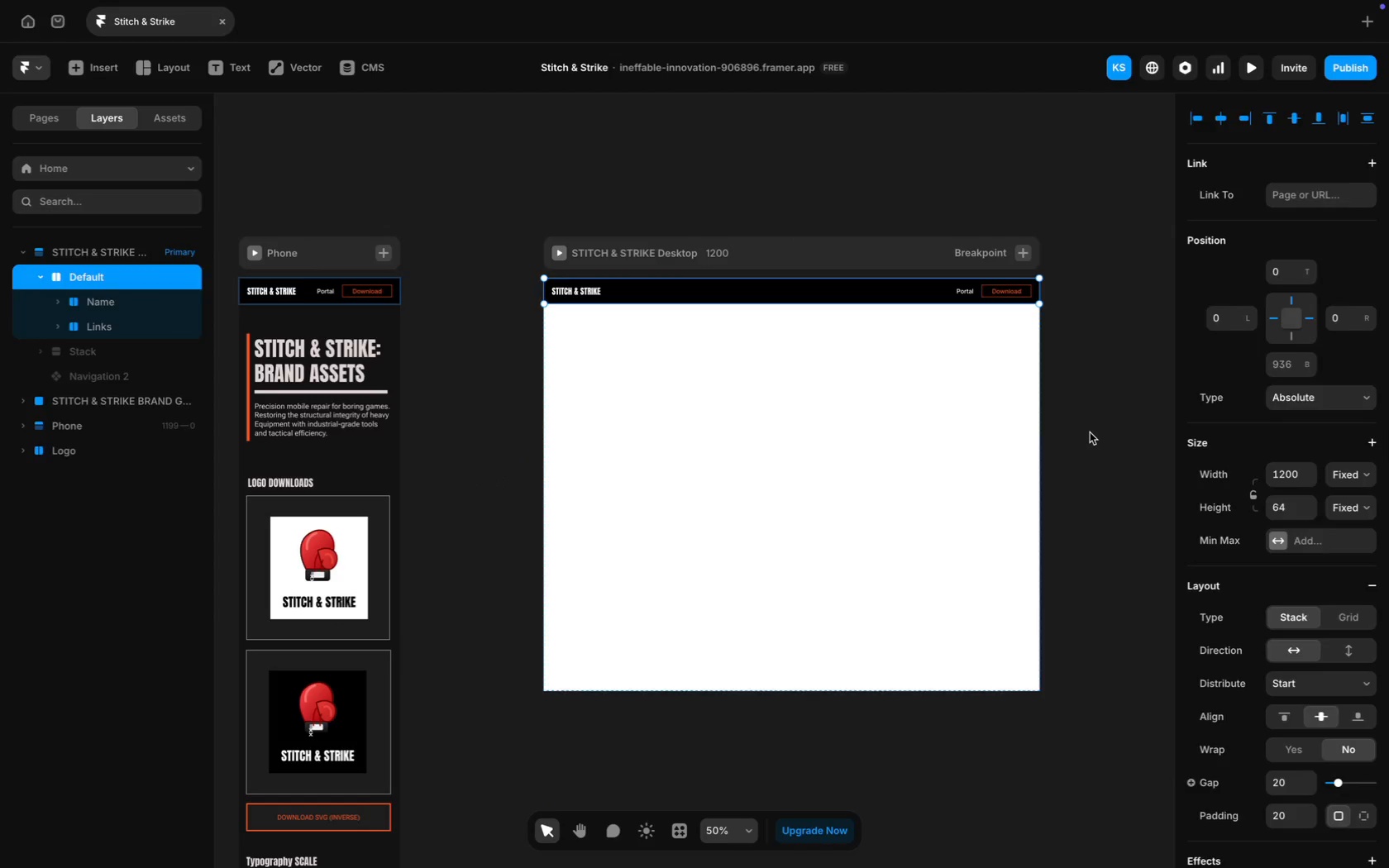 
left_click([1090, 432])
 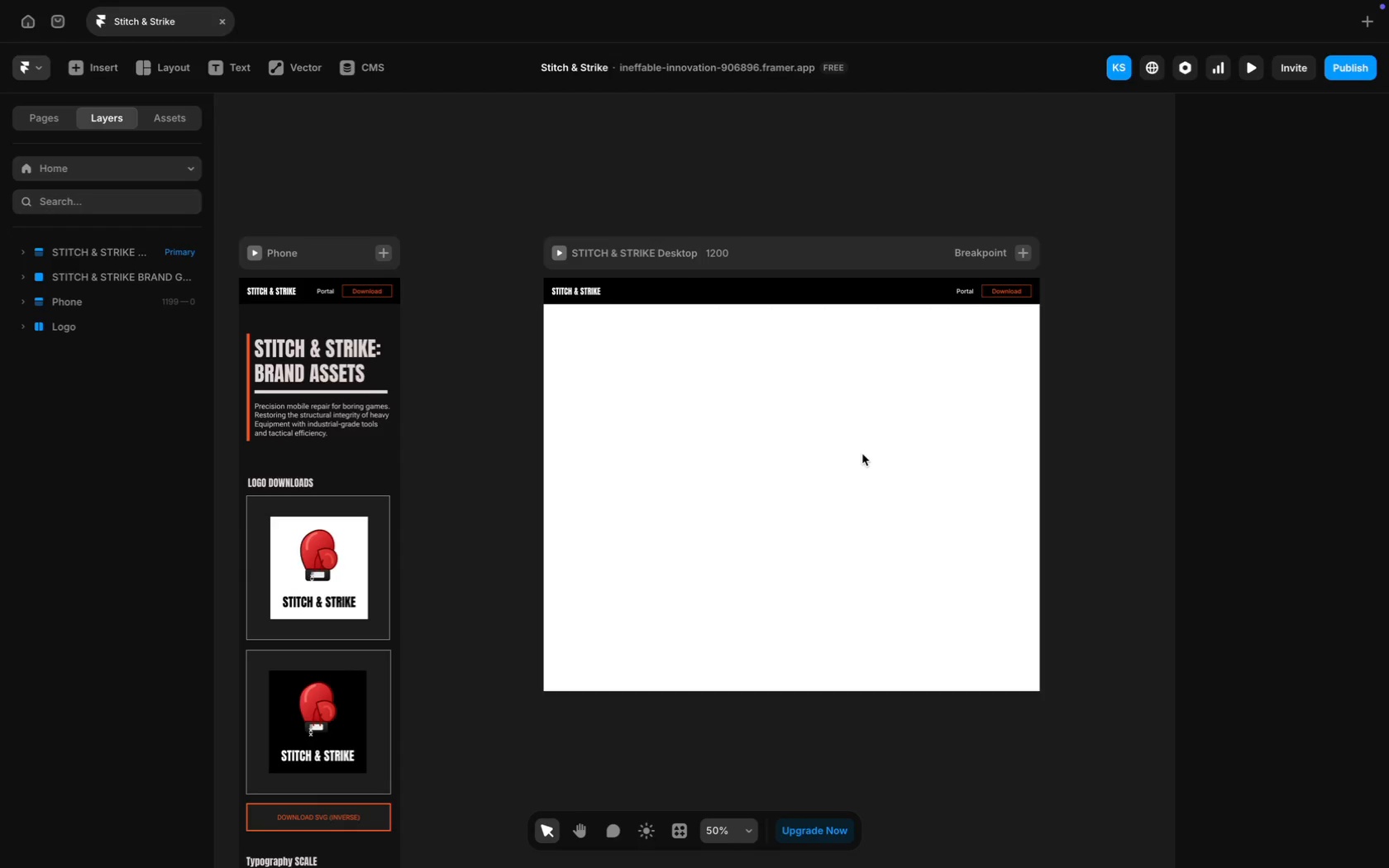 
wait(46.36)
 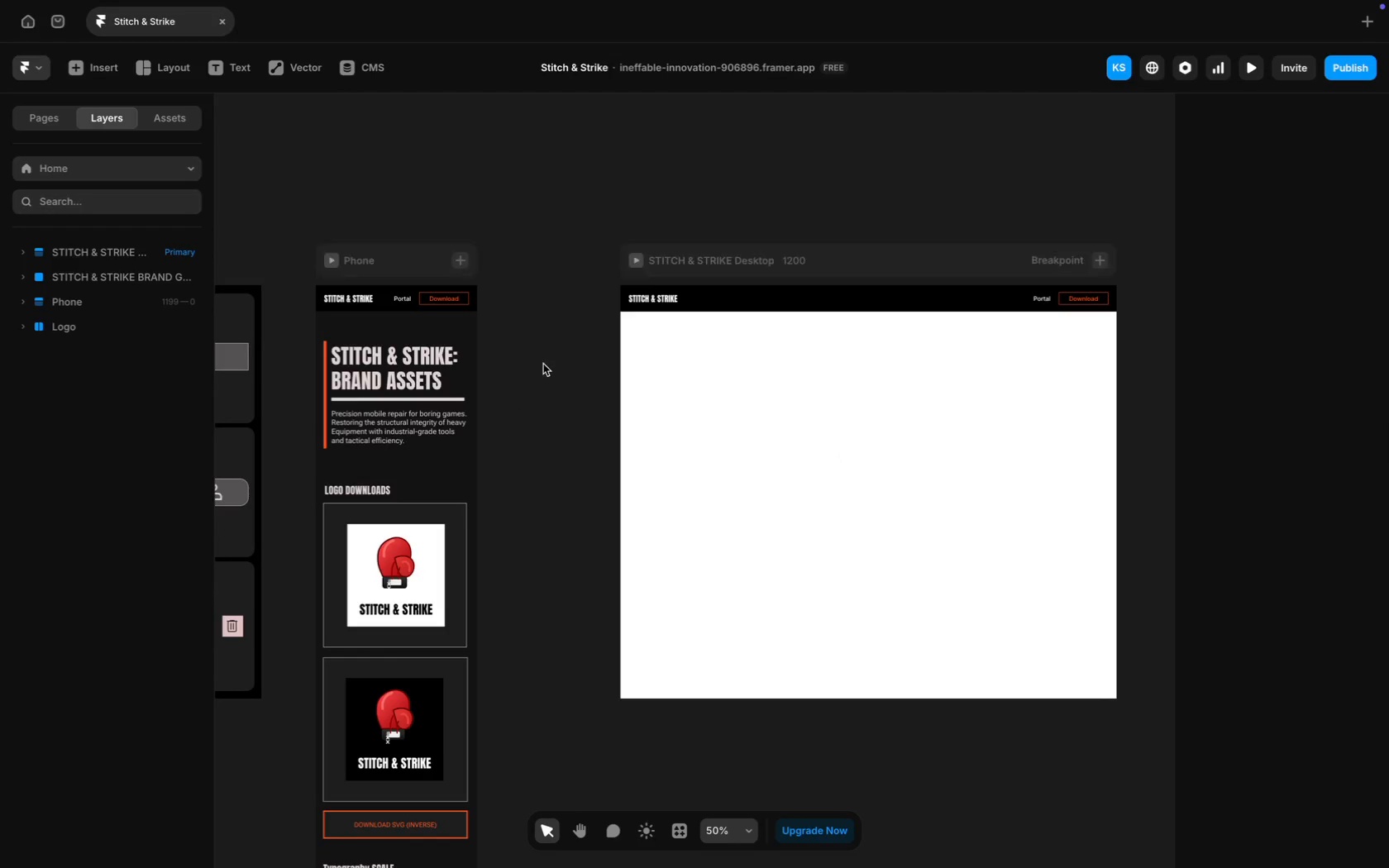 
left_click([735, 397])
 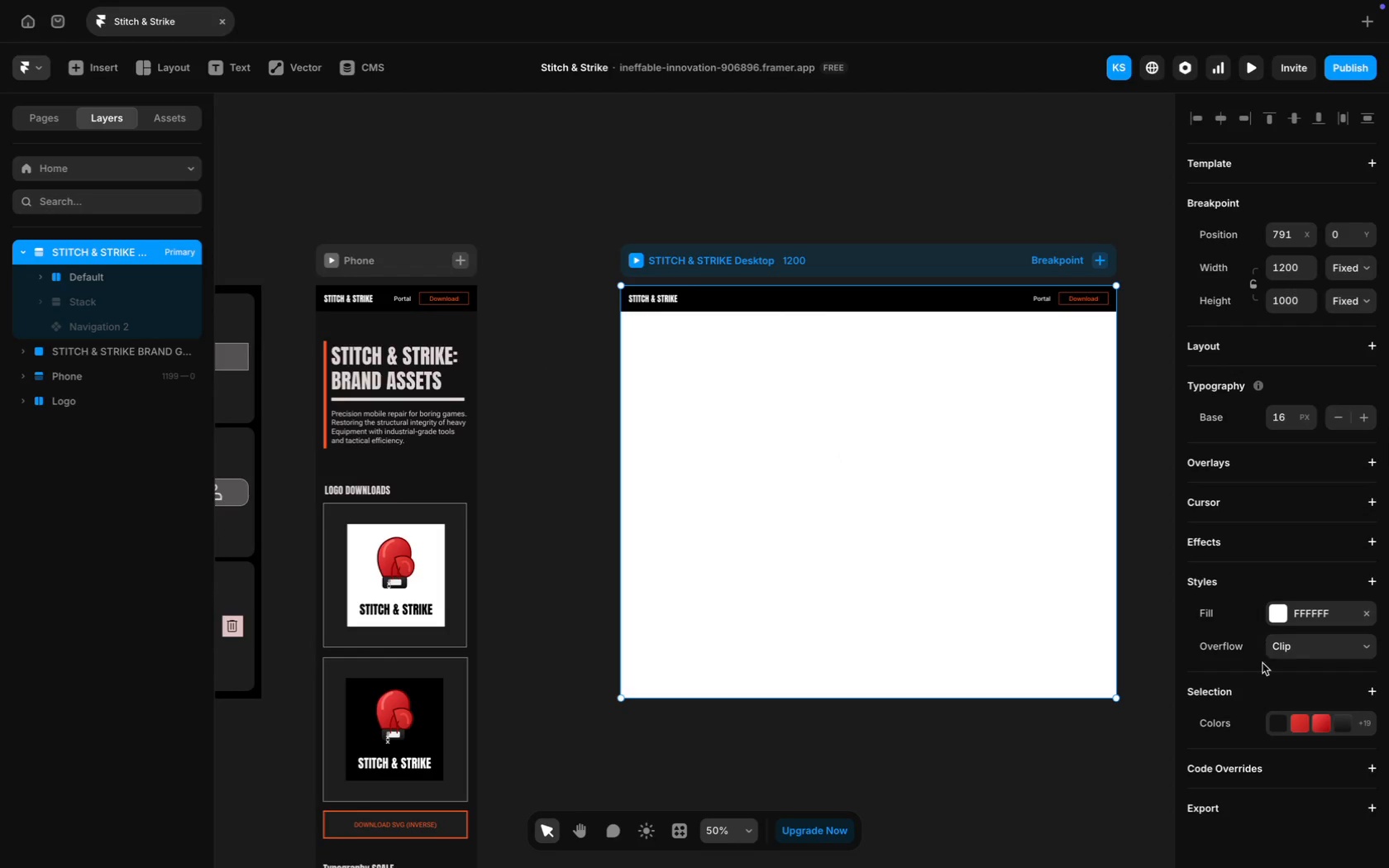 
scroll: coordinate [500, 422], scroll_direction: up, amount: 9.0
 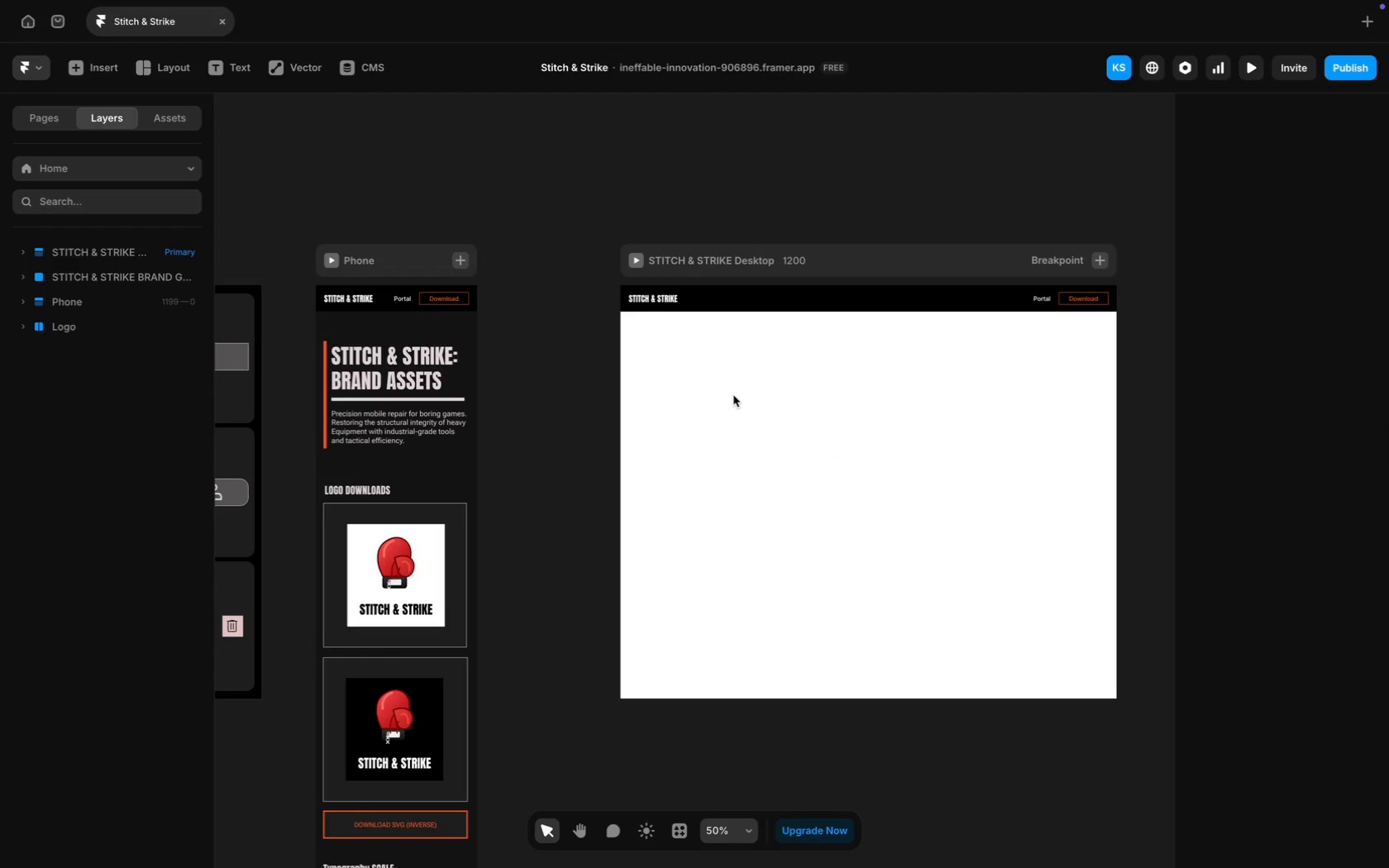 
left_click([1320, 613])
 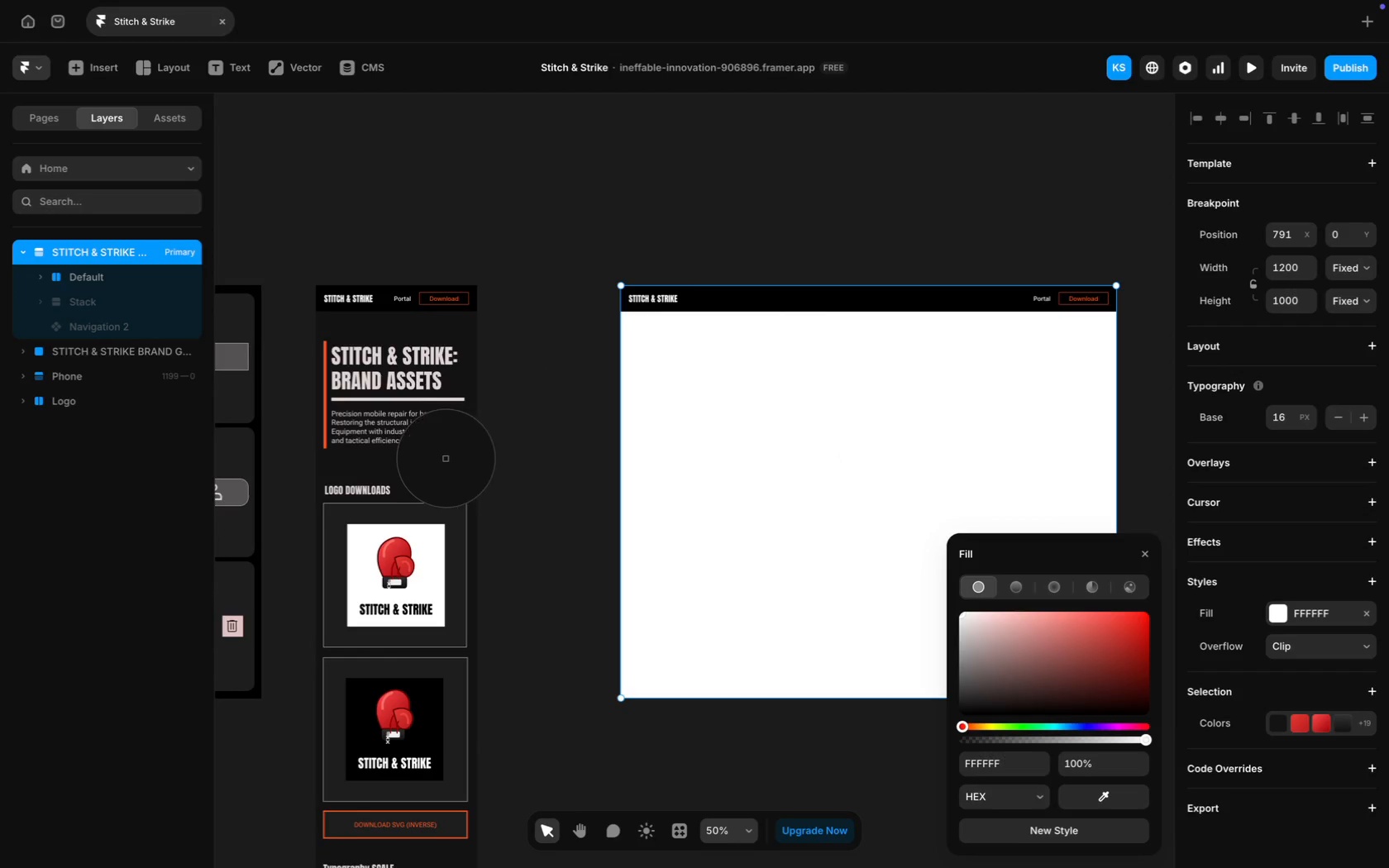 
left_click([565, 451])
 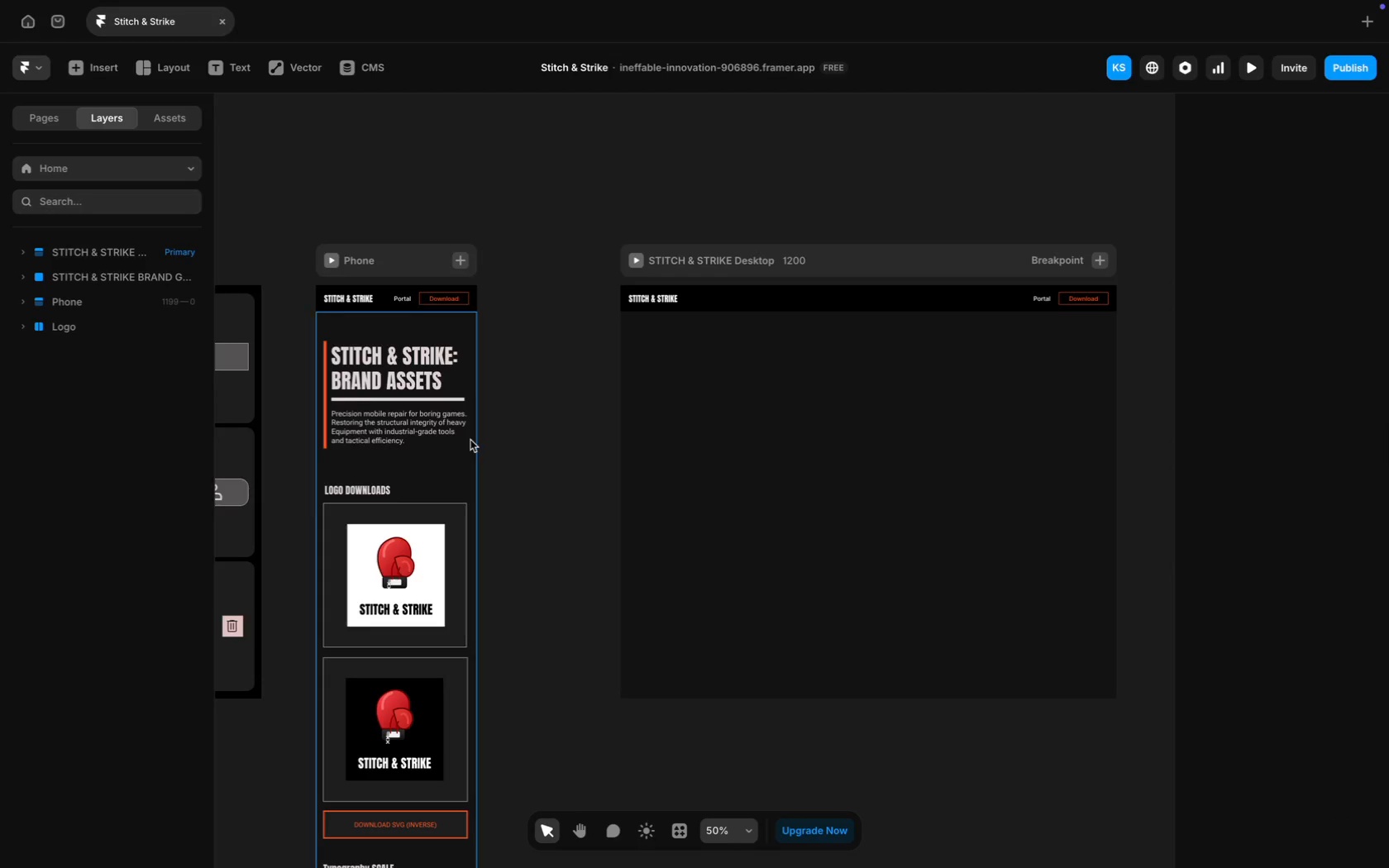 
scroll: coordinate [470, 440], scroll_direction: down, amount: 31.0
 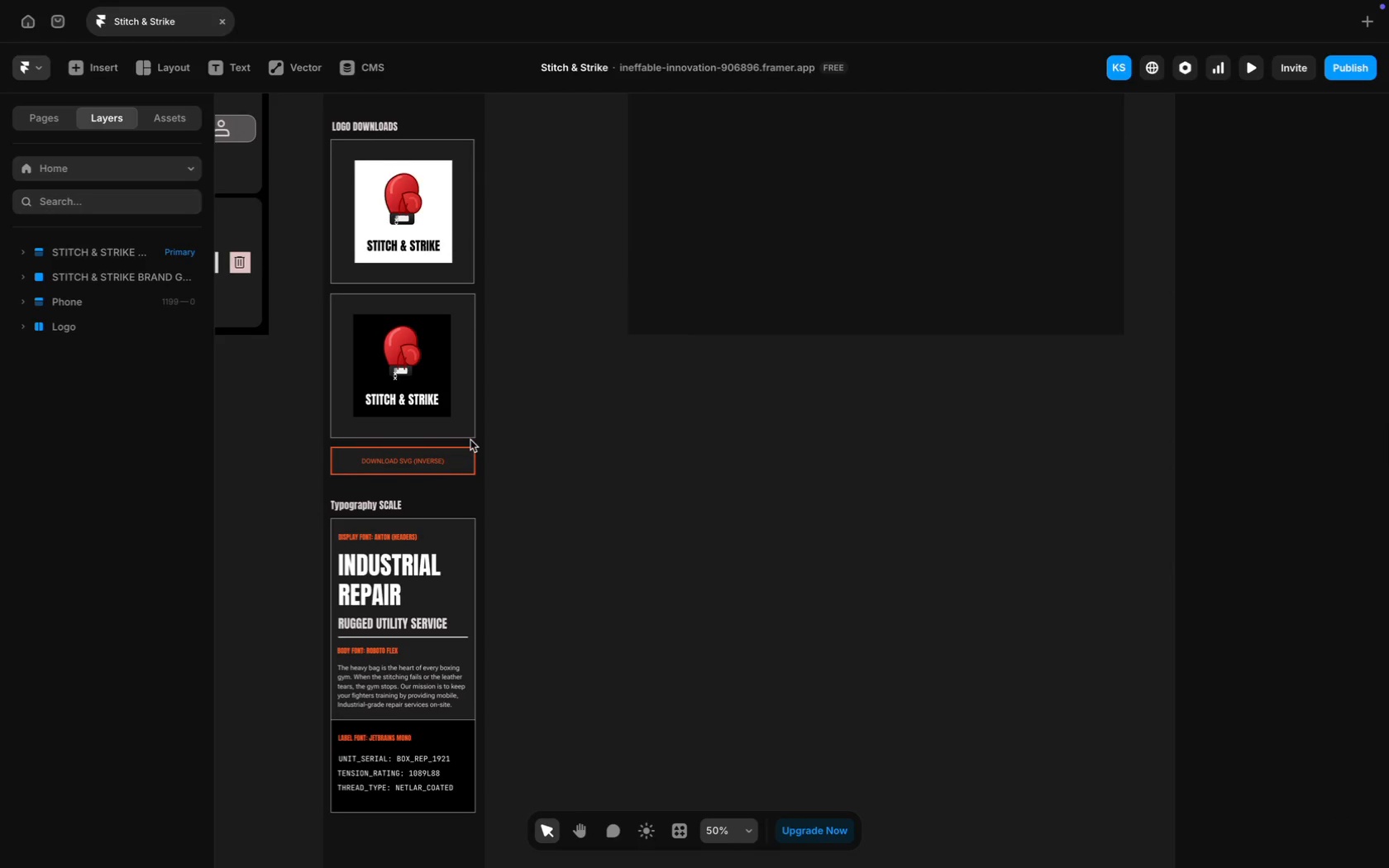 
scroll: coordinate [470, 440], scroll_direction: up, amount: 46.0
 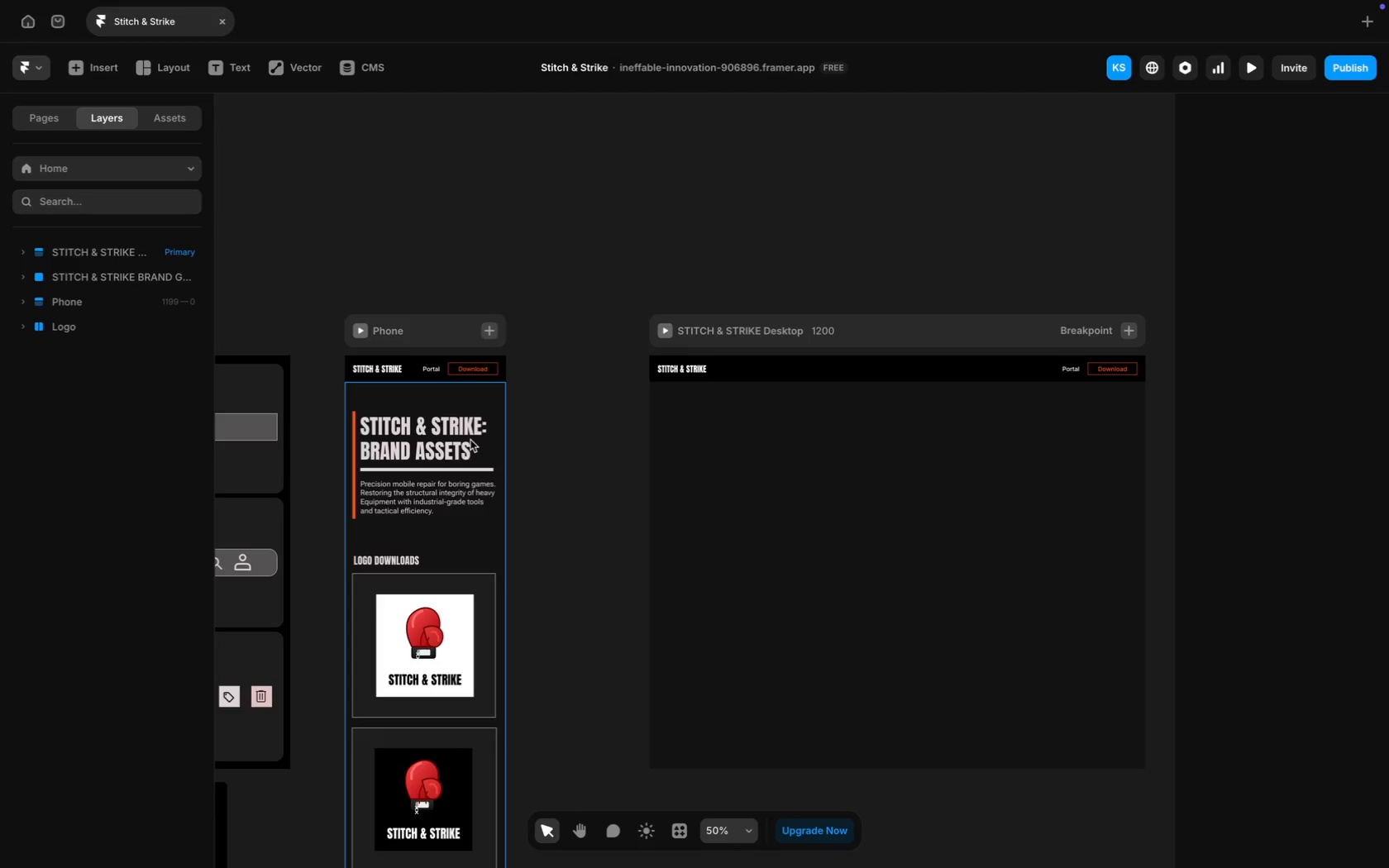 
wait(23.56)
 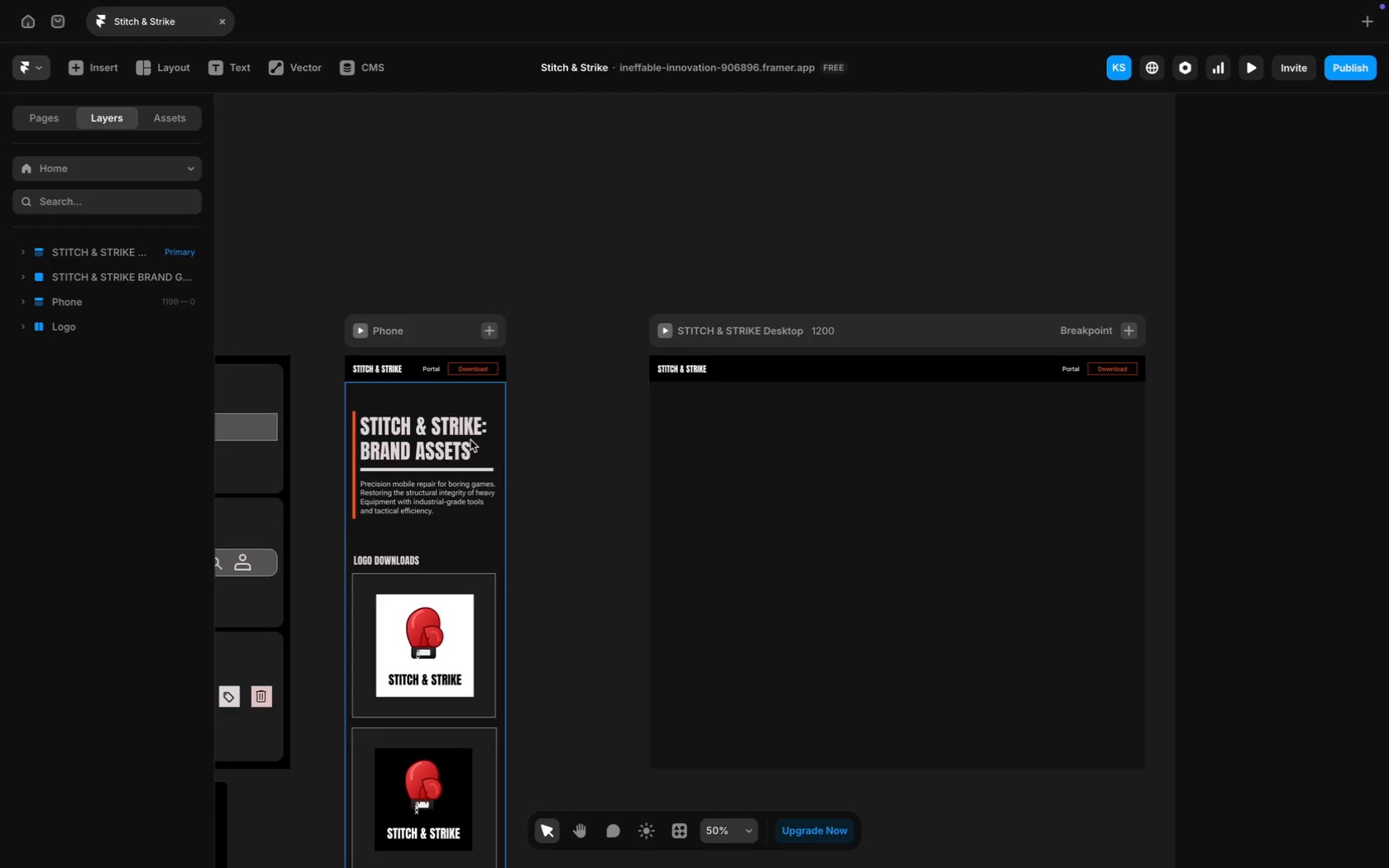 
left_click([774, 404])
 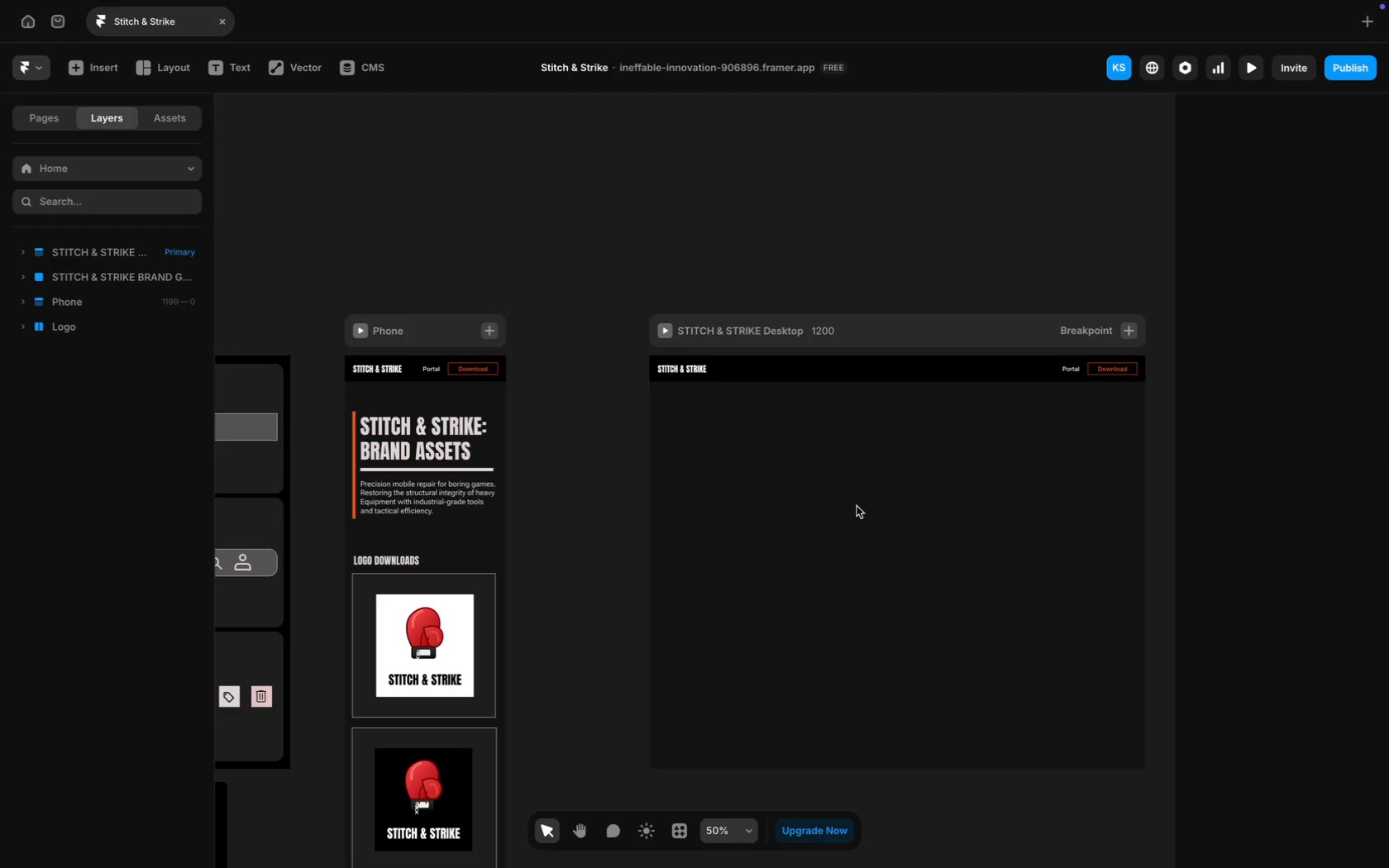 
wait(45.96)
 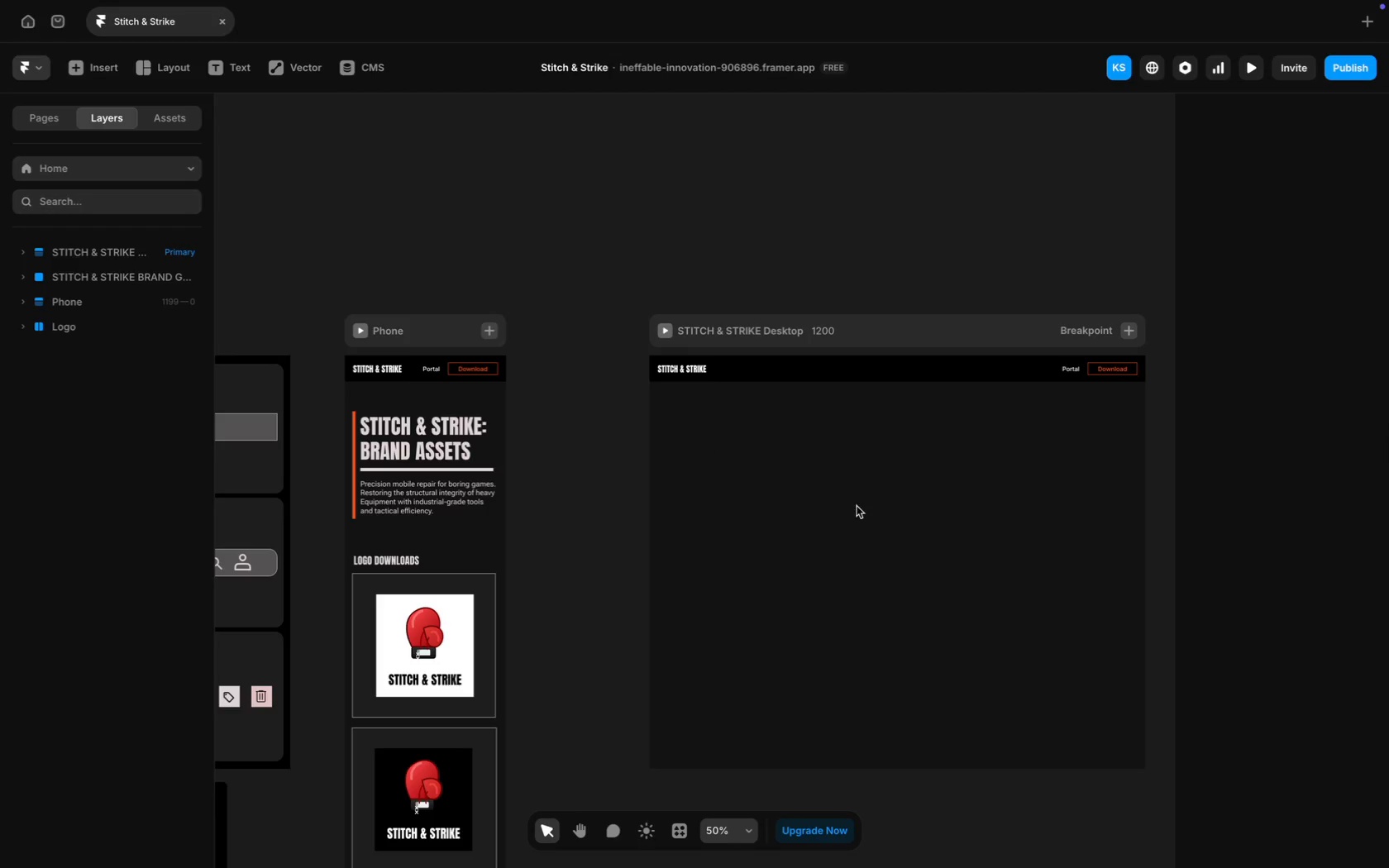 
key(CapsLock)
 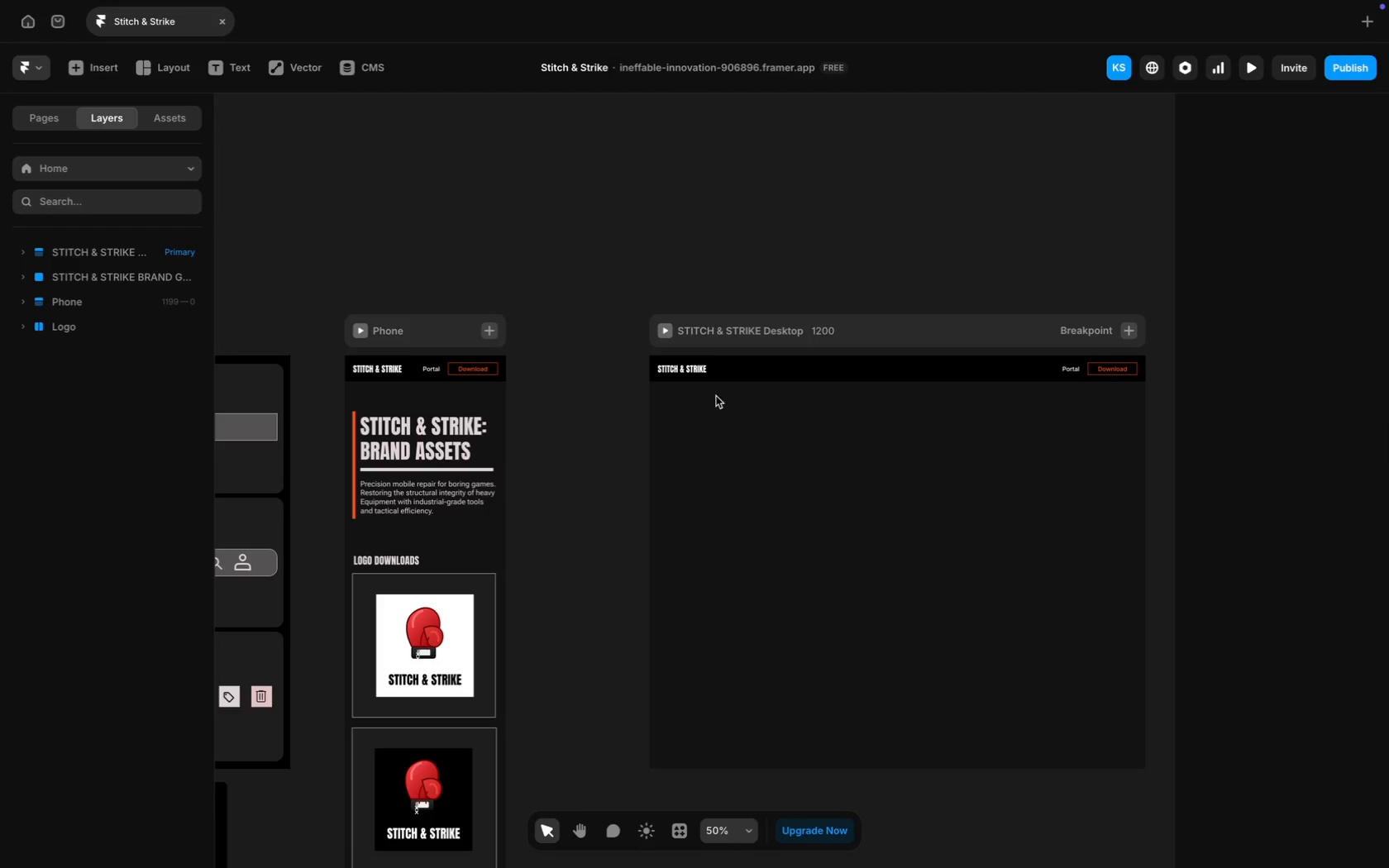 
left_click([770, 438])
 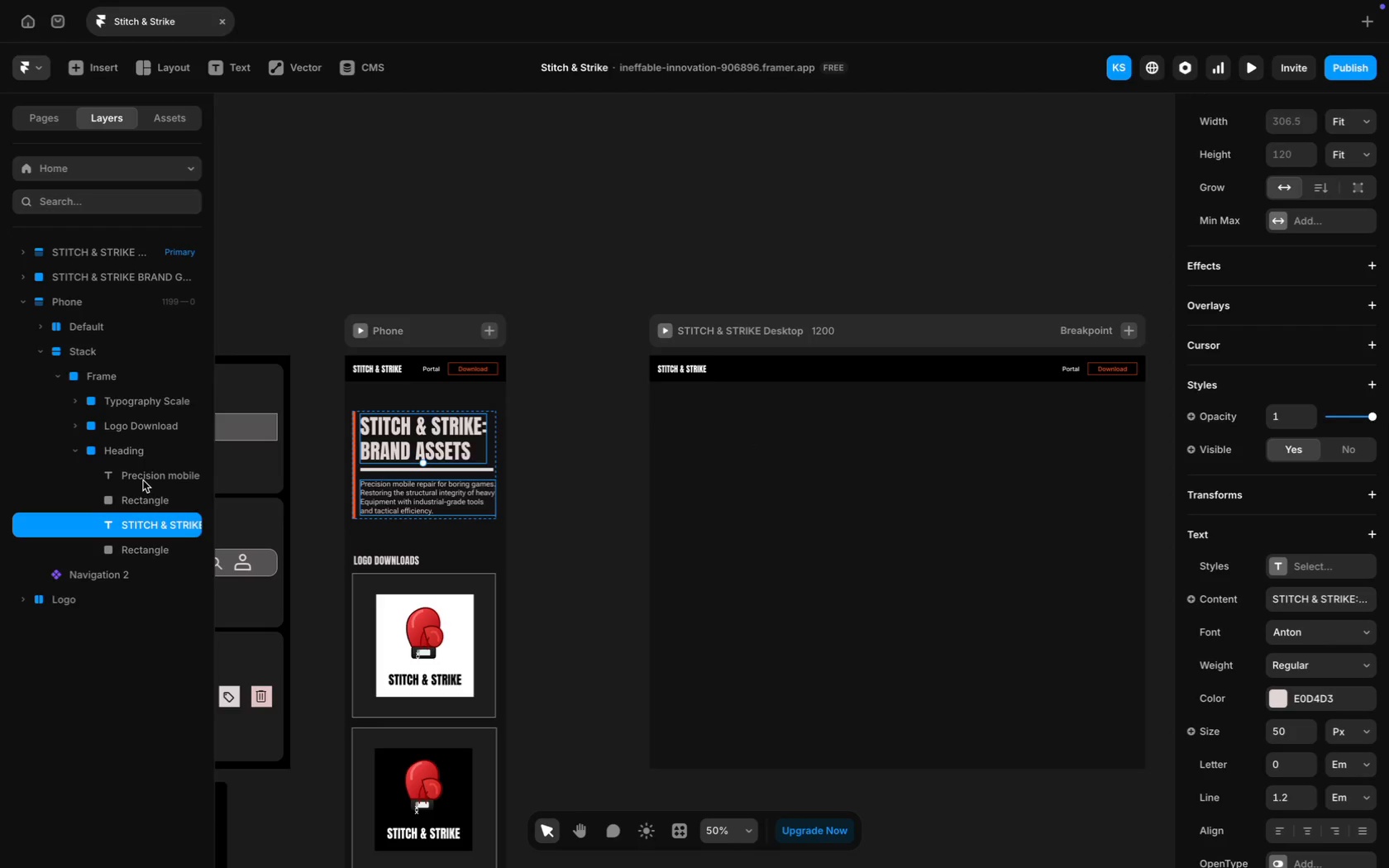 
wait(5.8)
 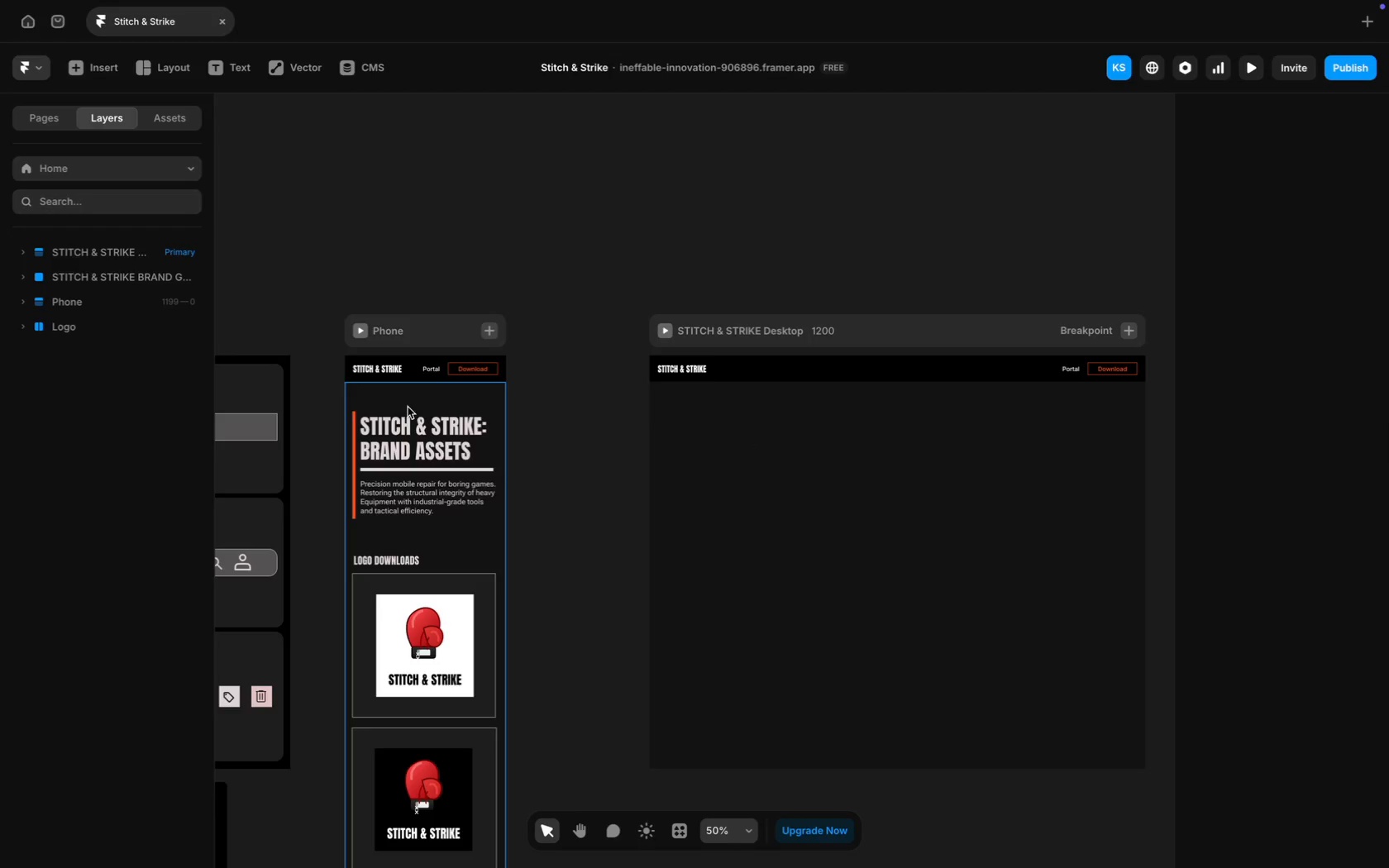 
key(Meta+C)
 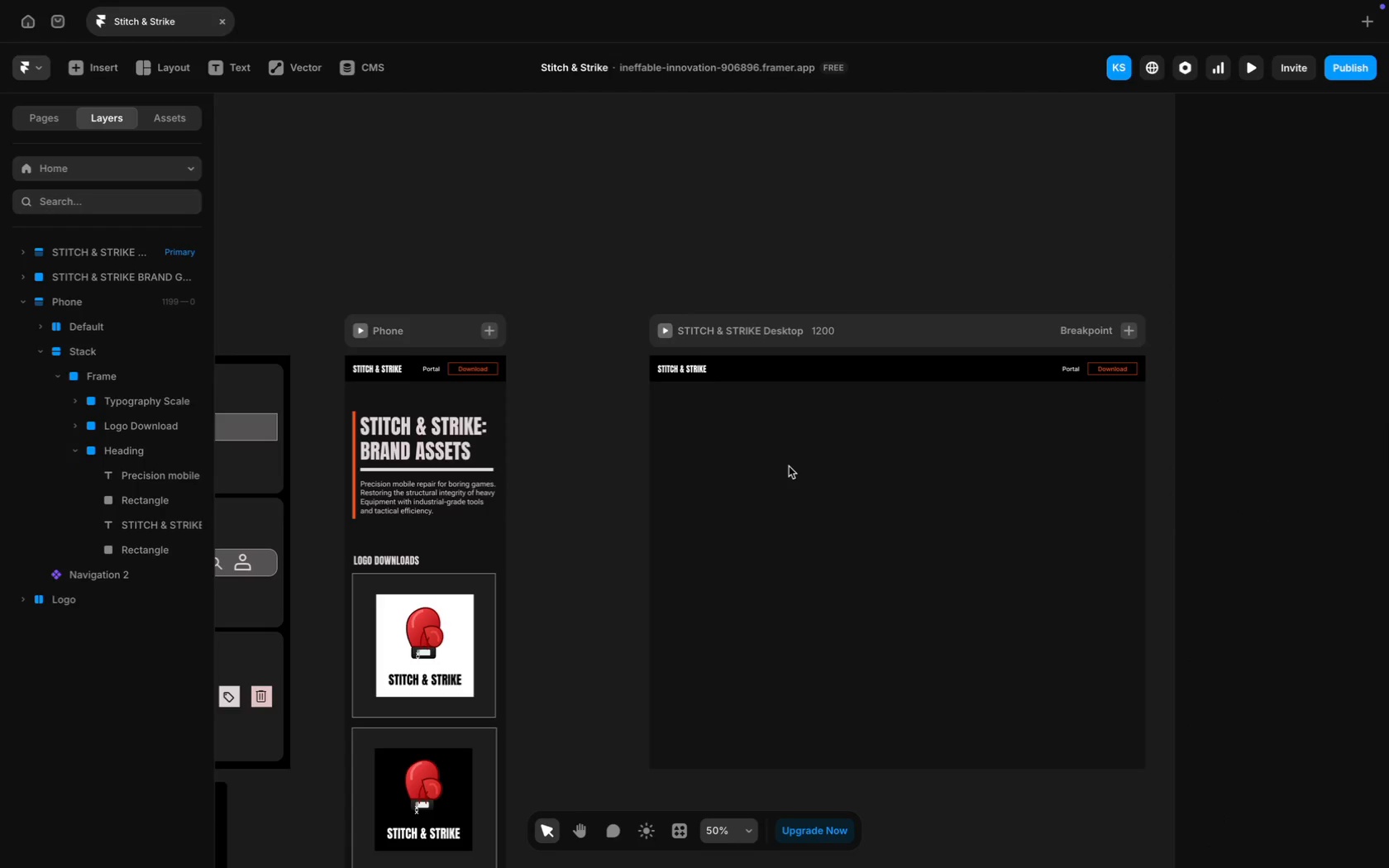 
key(Meta+V)
 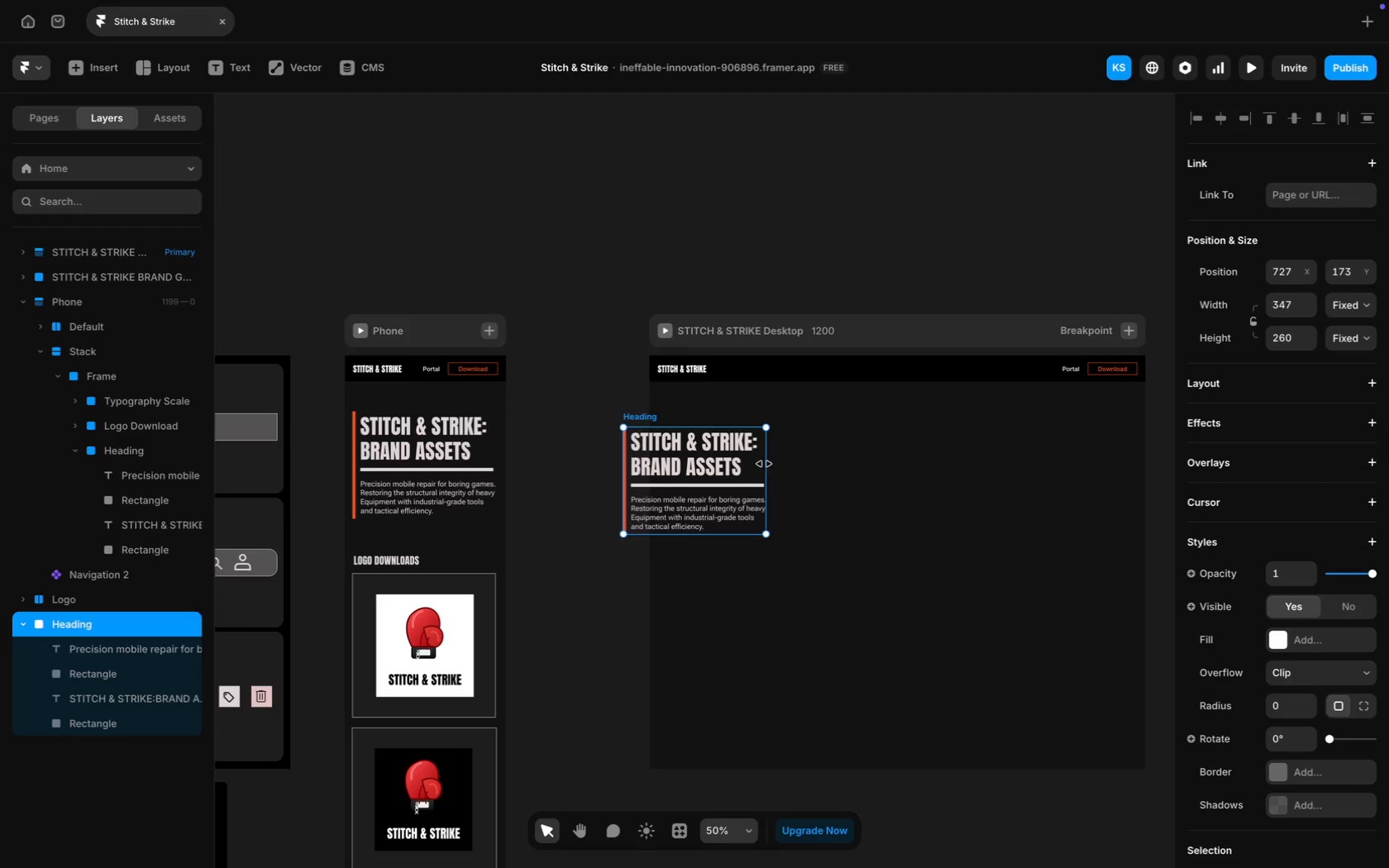 
left_click_drag(start_coordinate=[719, 462], to_coordinate=[772, 436])
 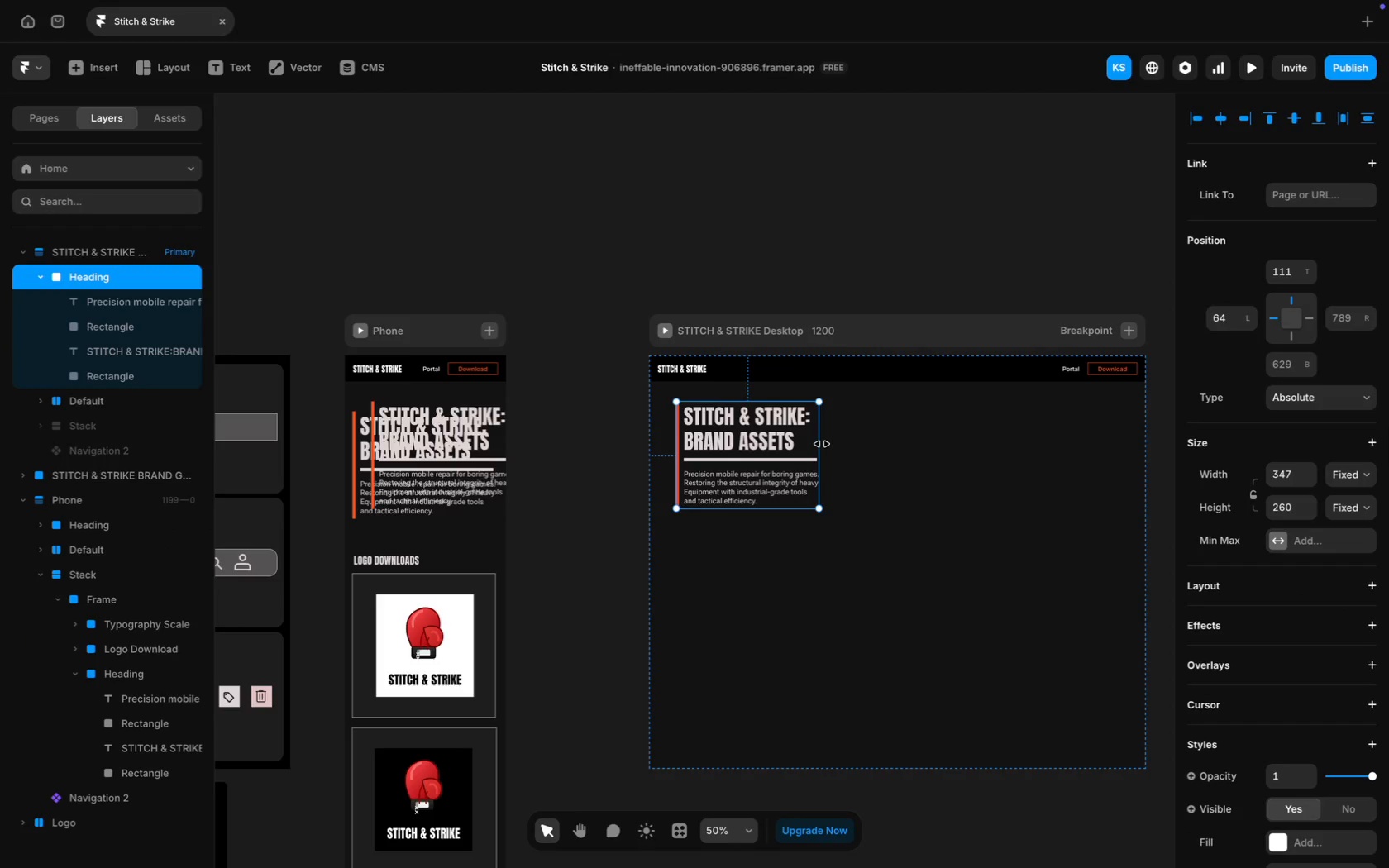 
left_click_drag(start_coordinate=[821, 444], to_coordinate=[1130, 454])
 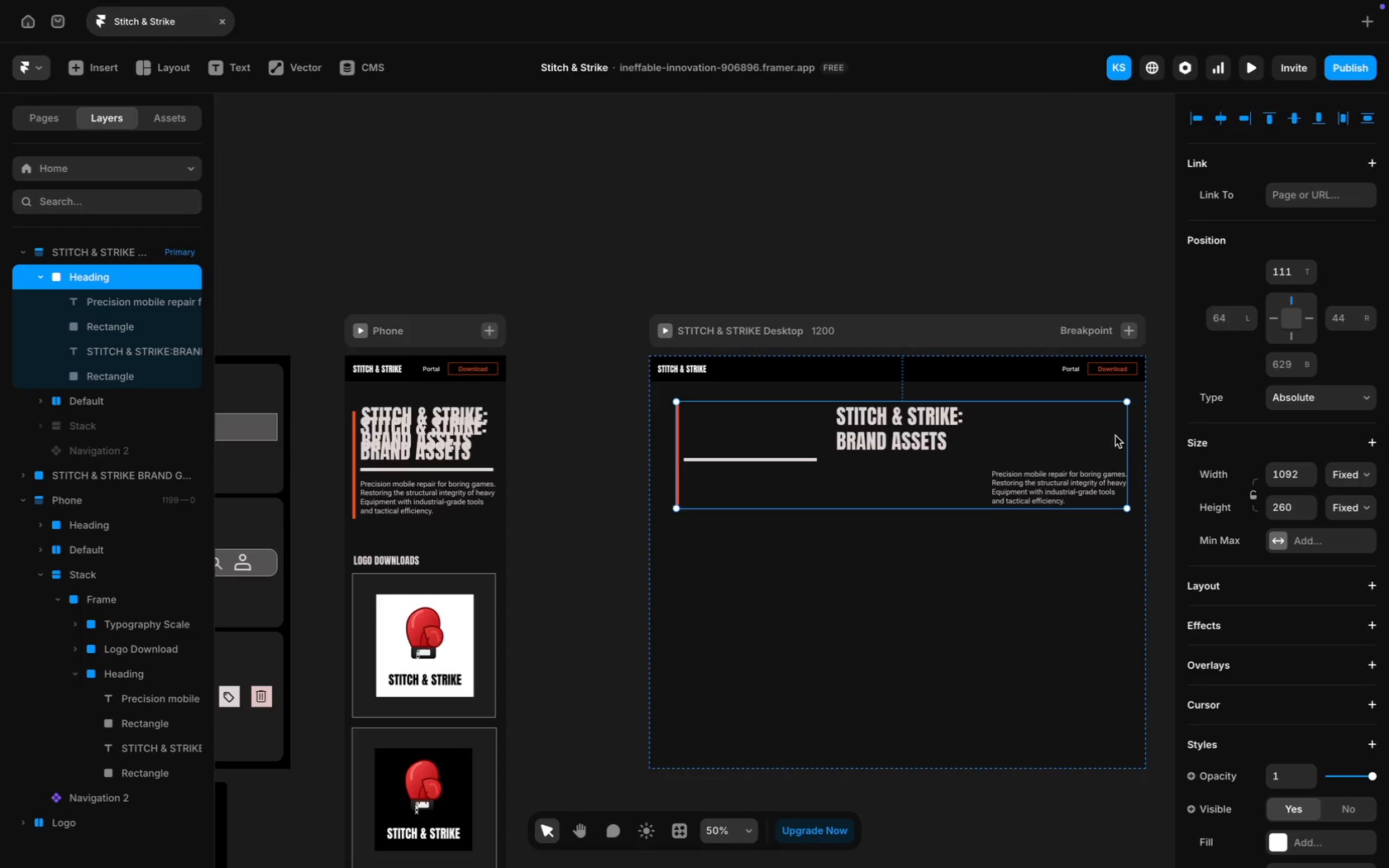 
left_click_drag(start_coordinate=[1128, 431], to_coordinate=[1119, 430])
 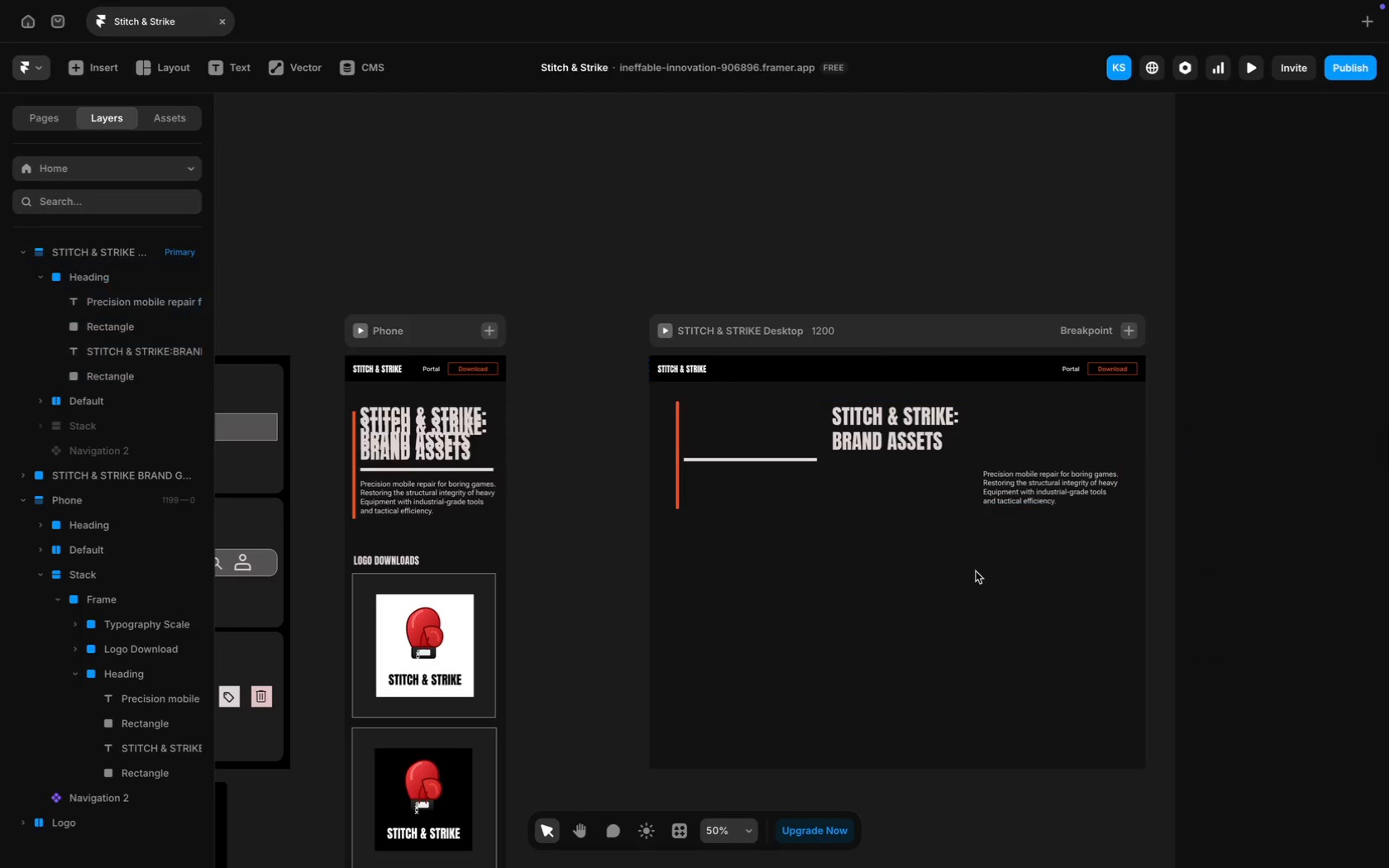 
double_click([1002, 479])
 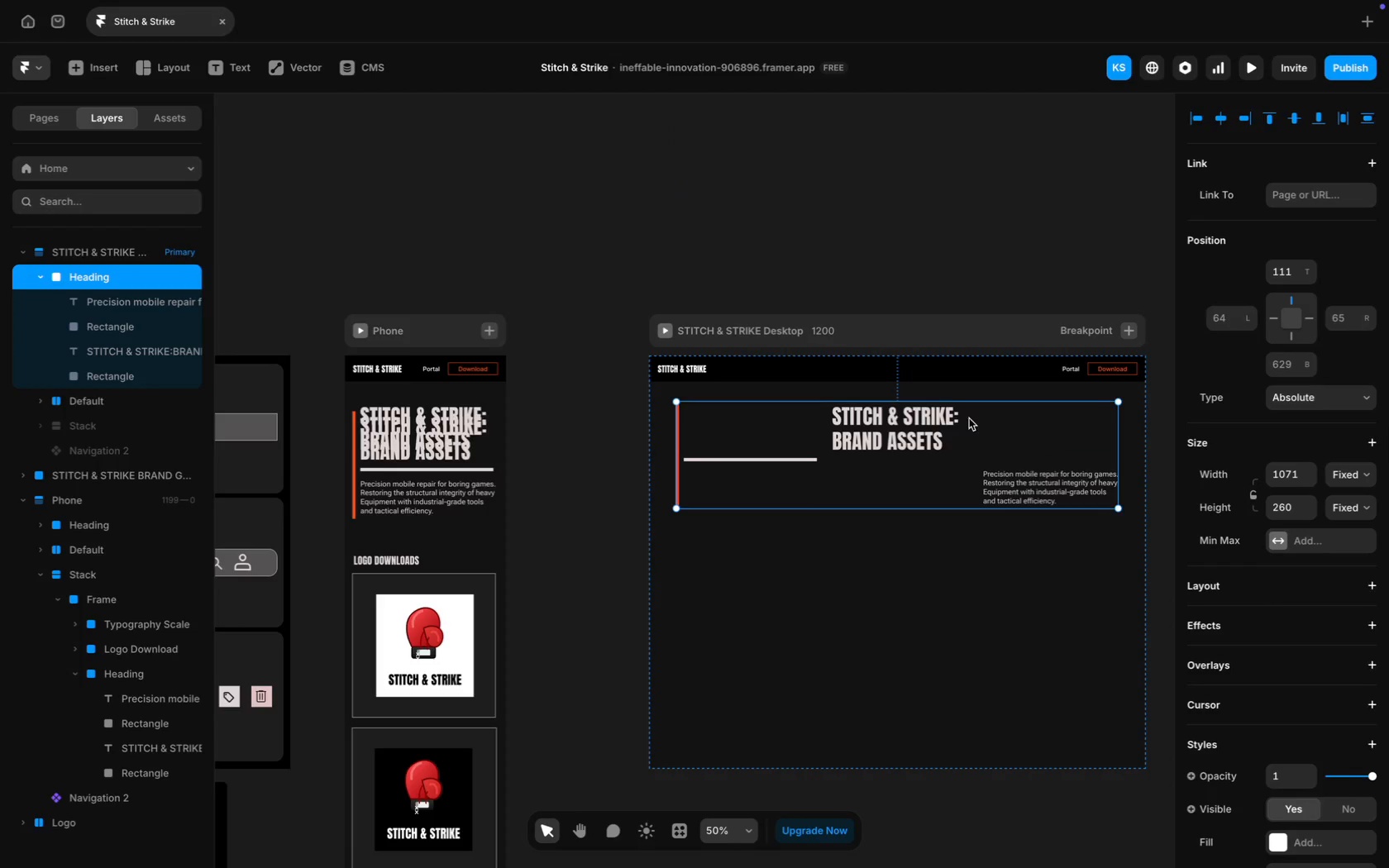 
wait(5.17)
 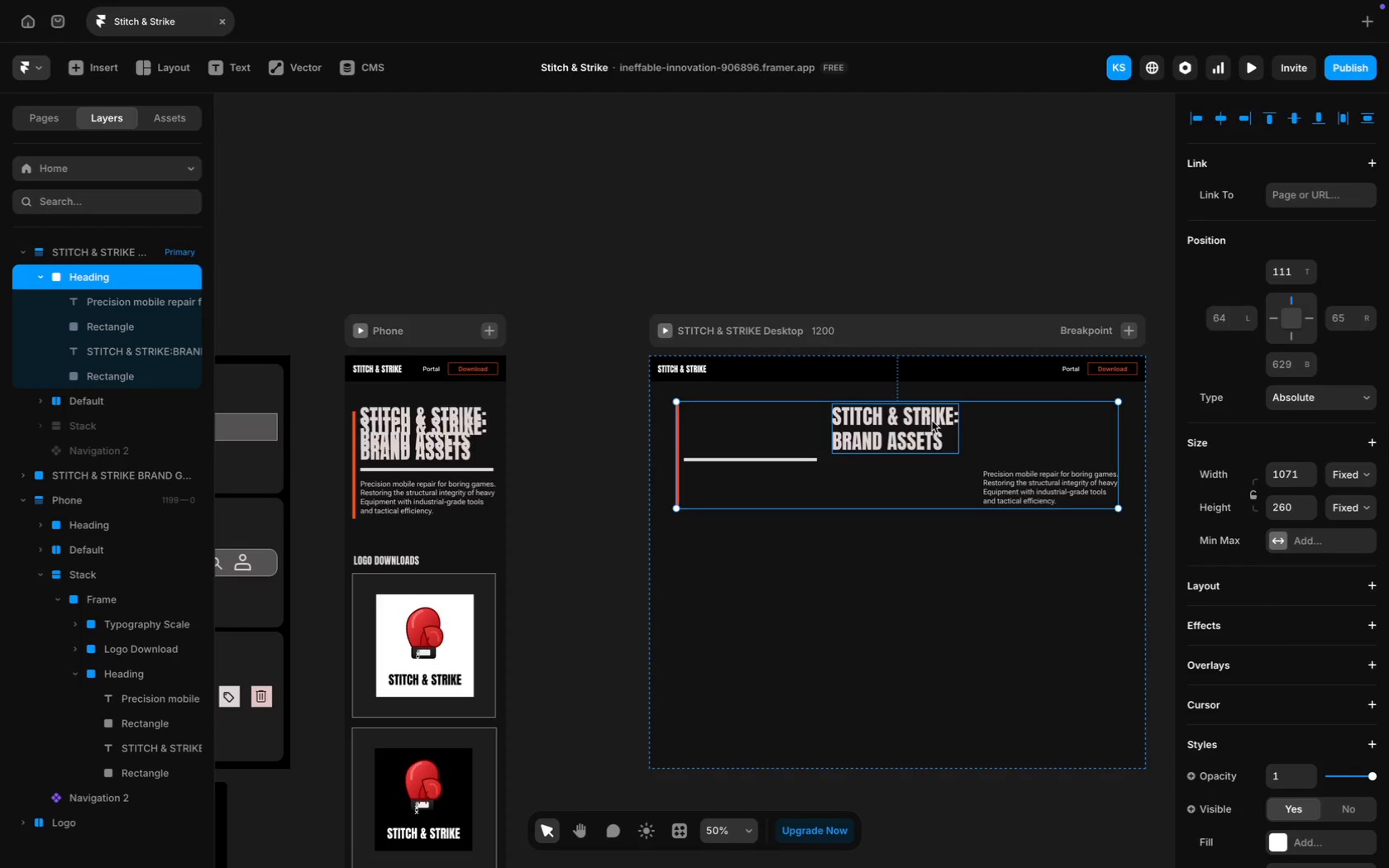 
left_click_drag(start_coordinate=[874, 422], to_coordinate=[733, 422])
 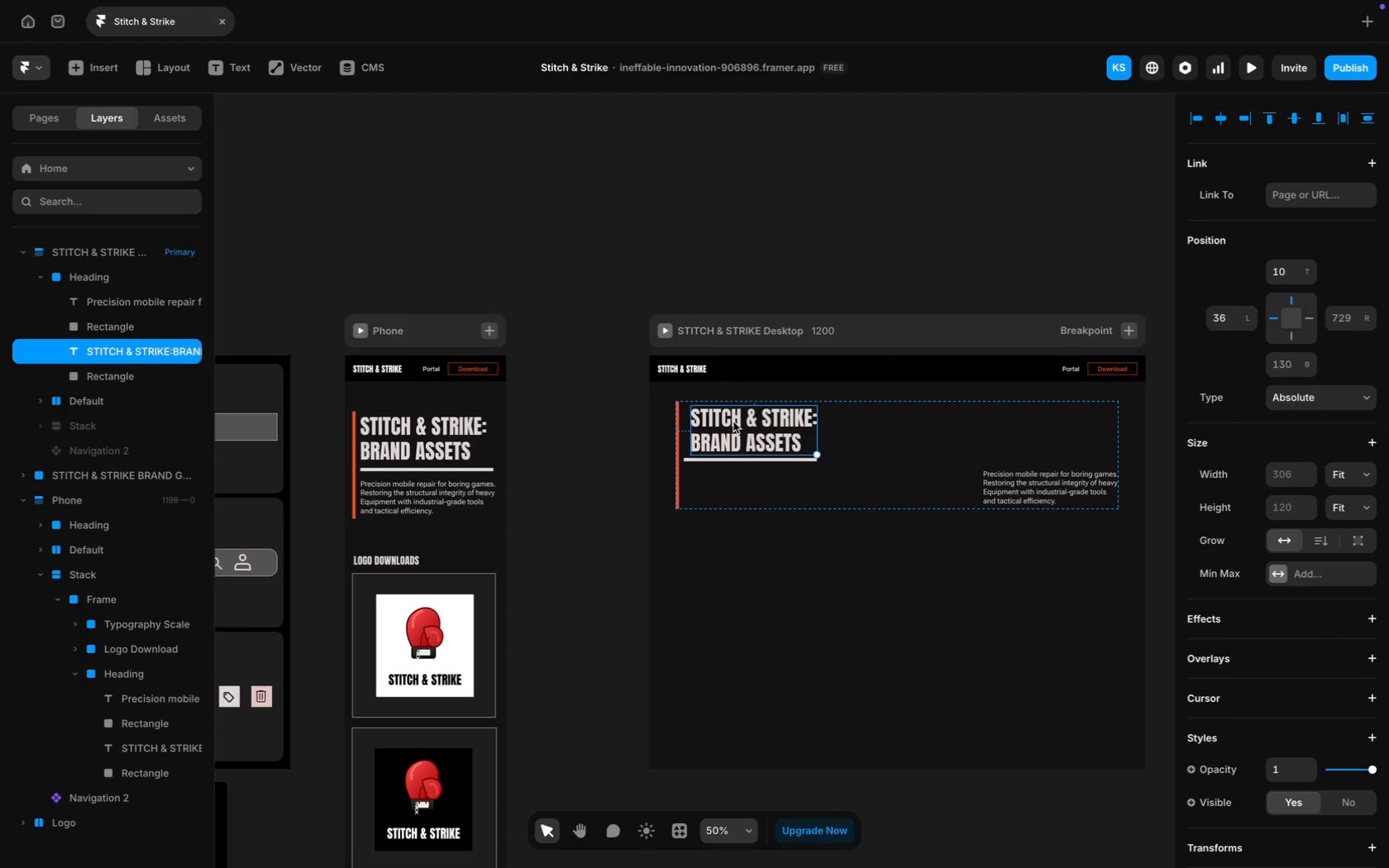 
left_click([733, 422])
 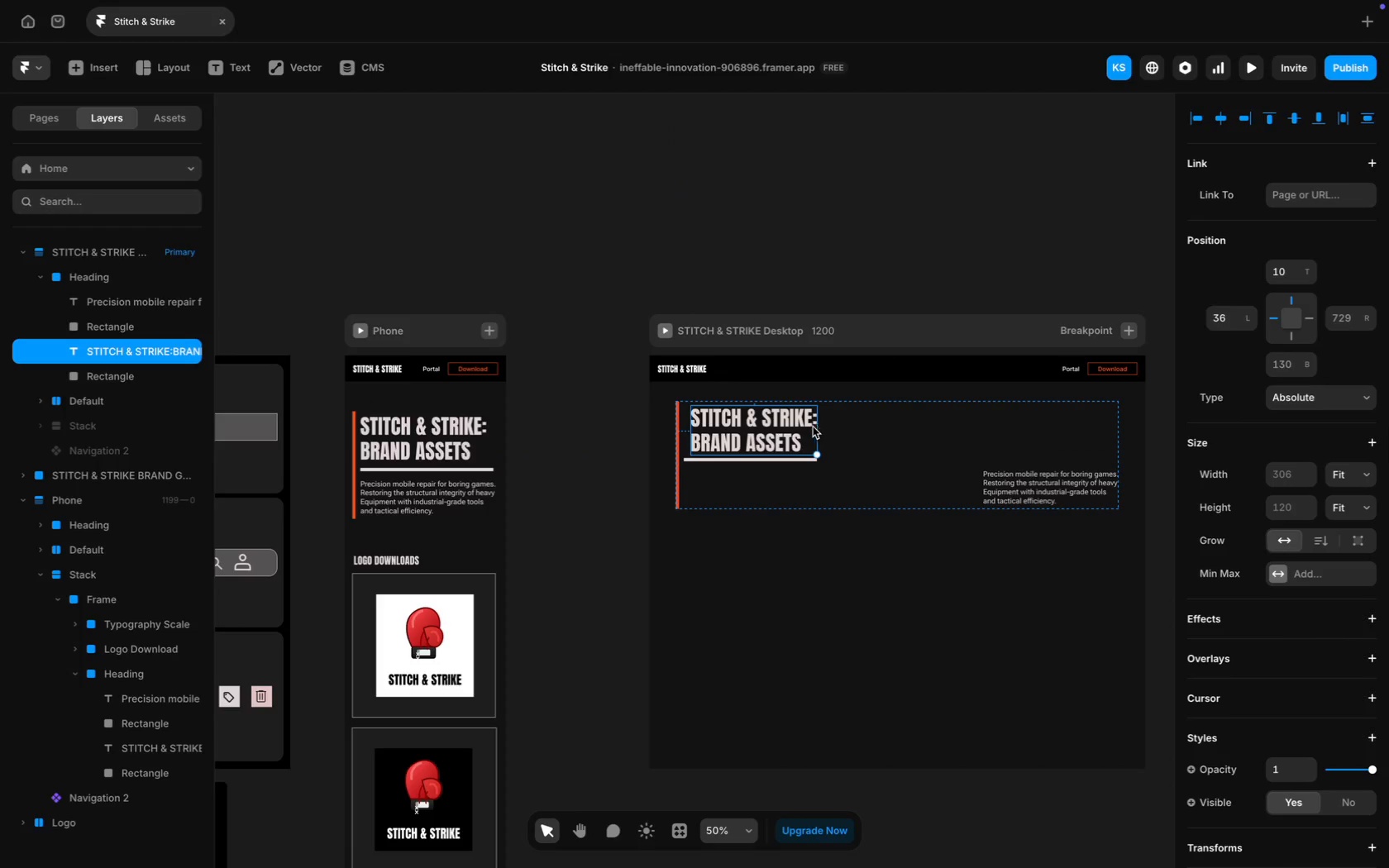 
double_click([773, 436])
 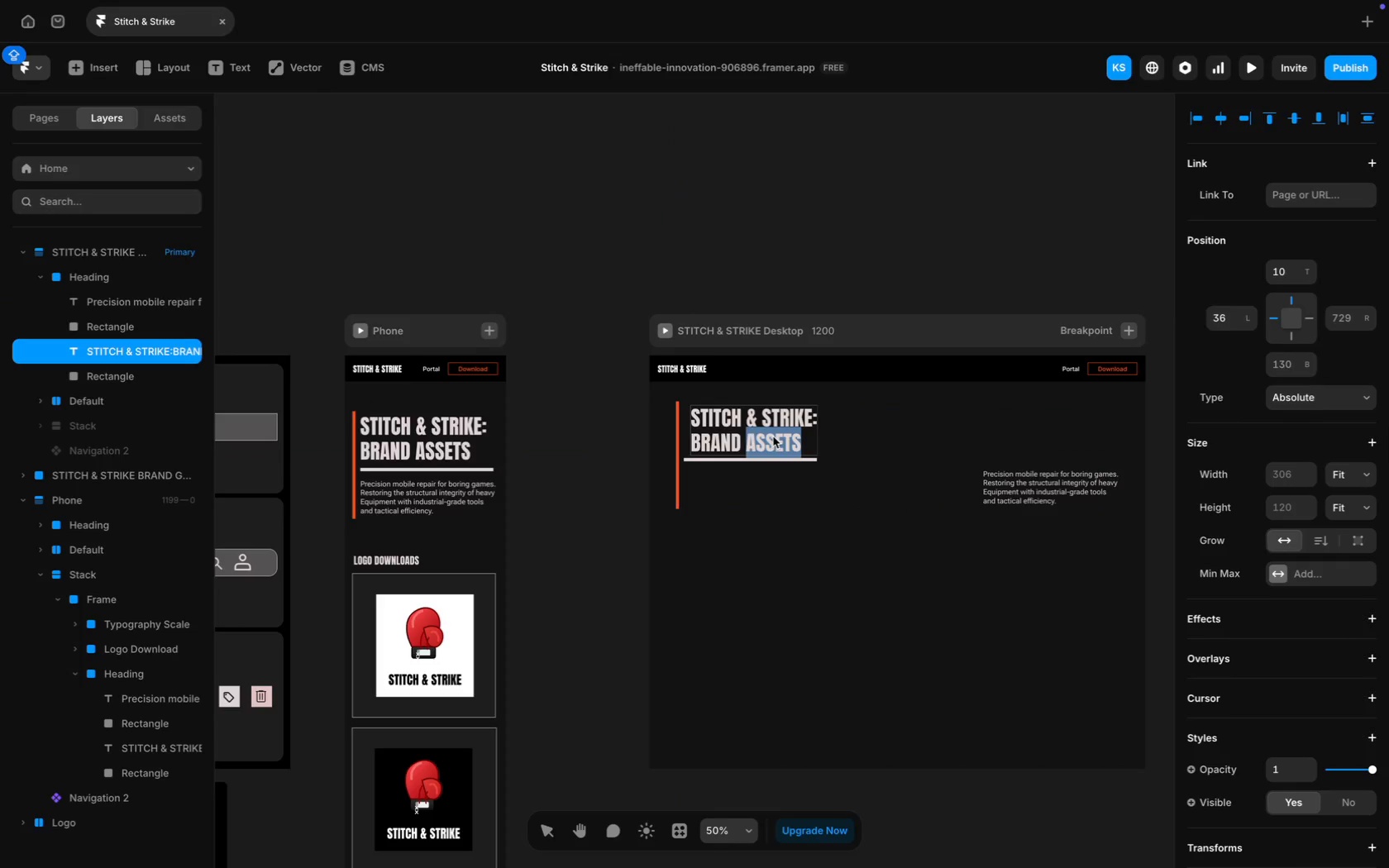 
left_click([773, 436])
 